 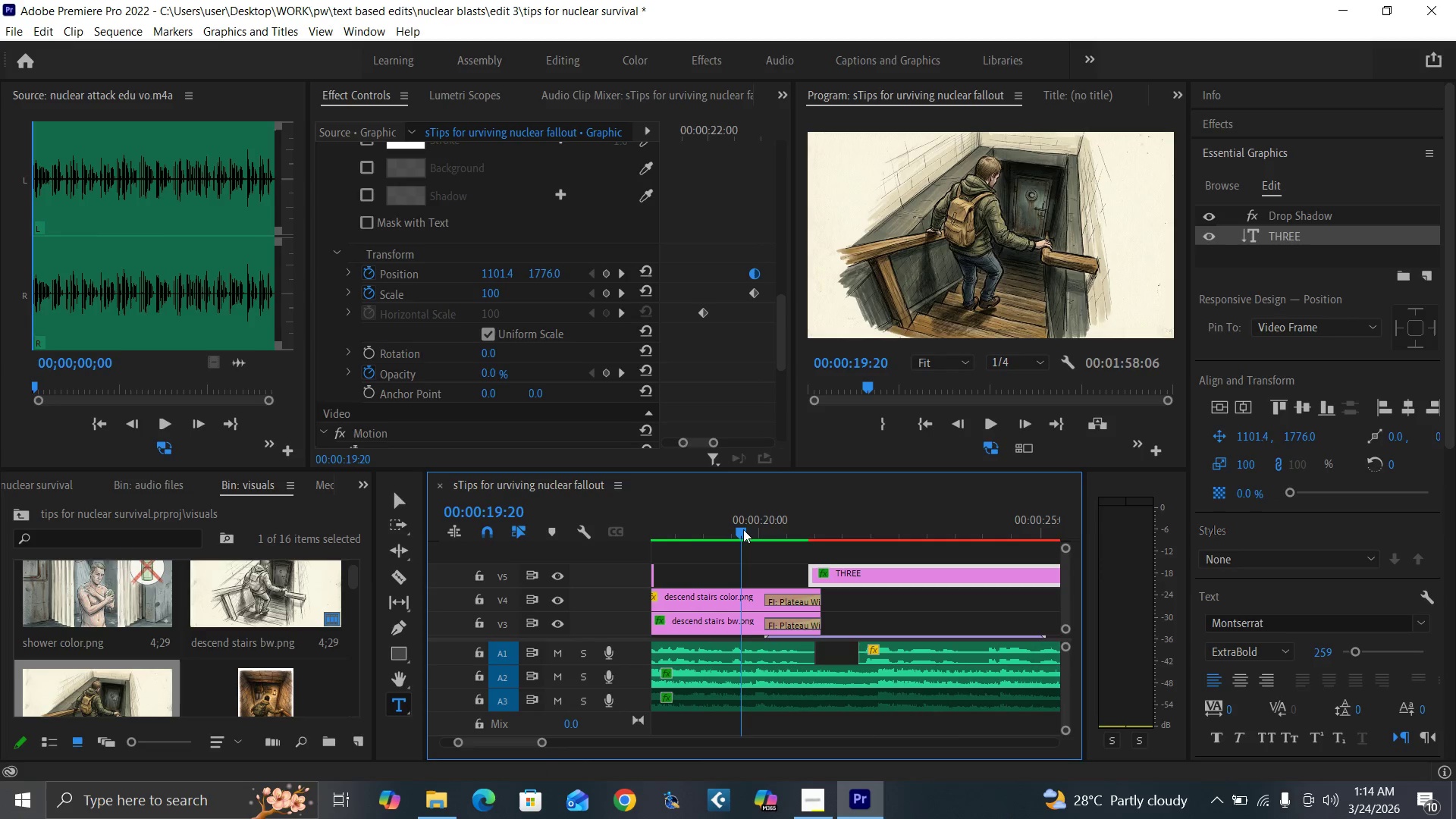 
key(Space)
 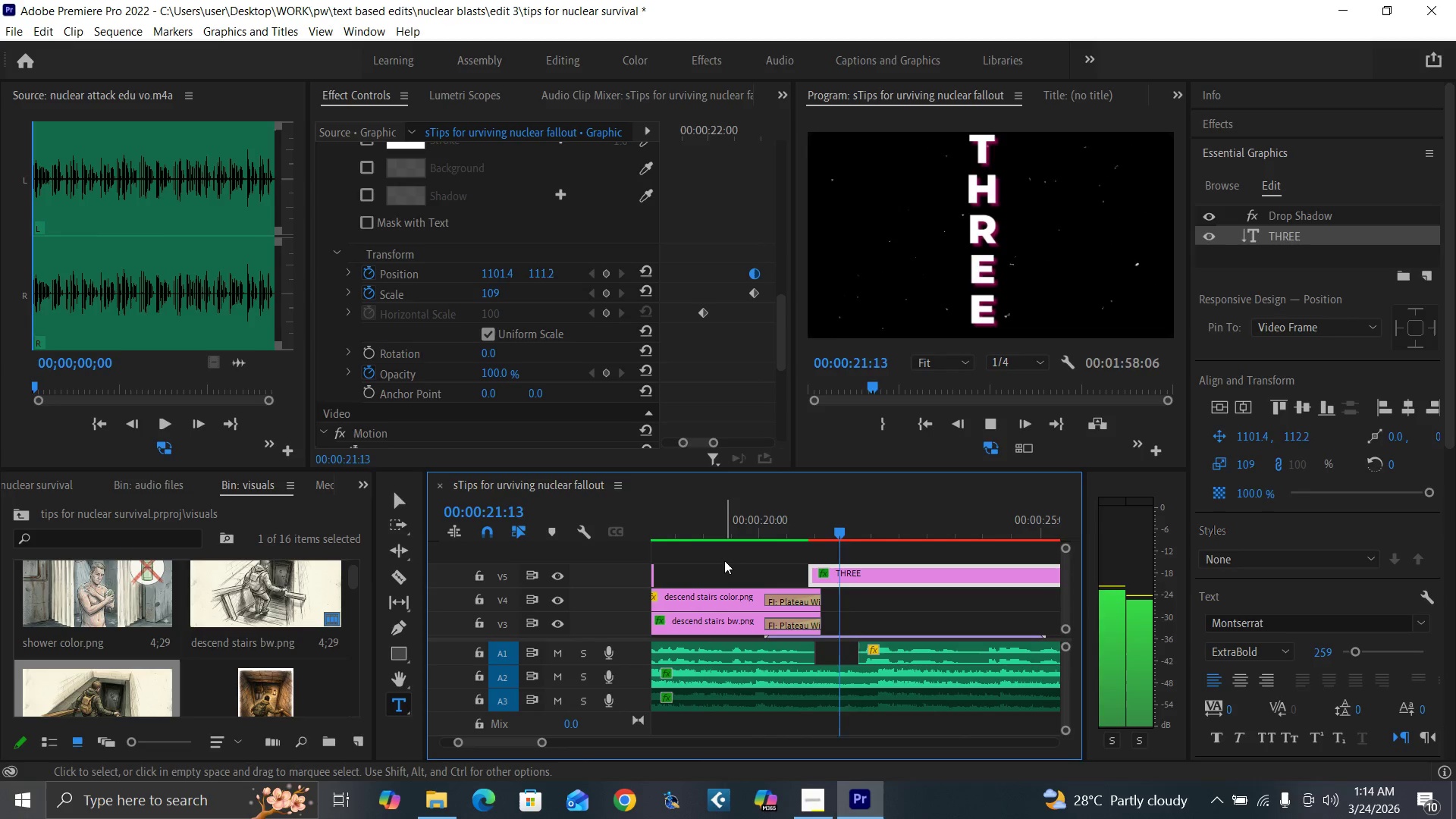 
key(Space)
 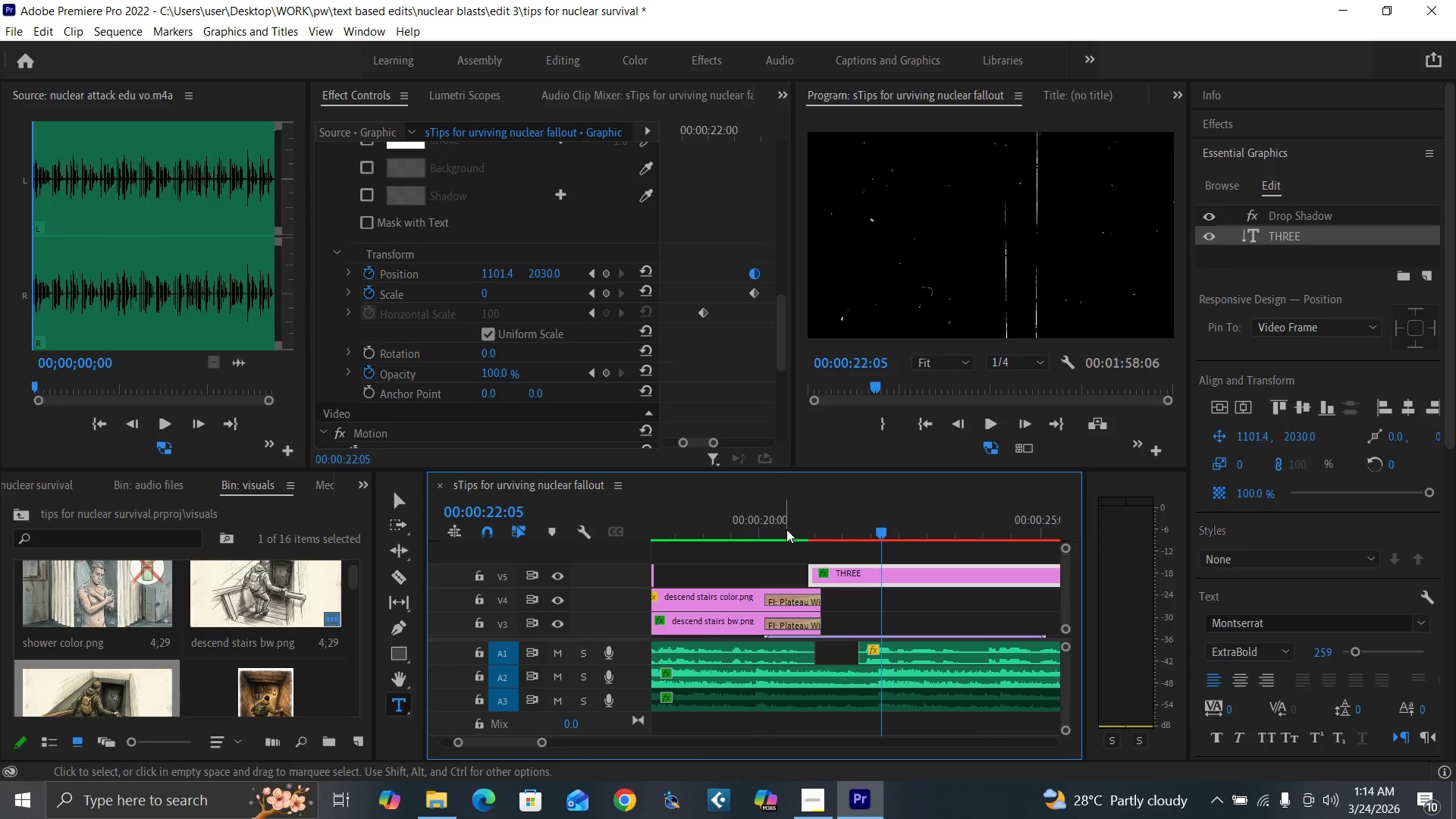 
left_click([789, 528])
 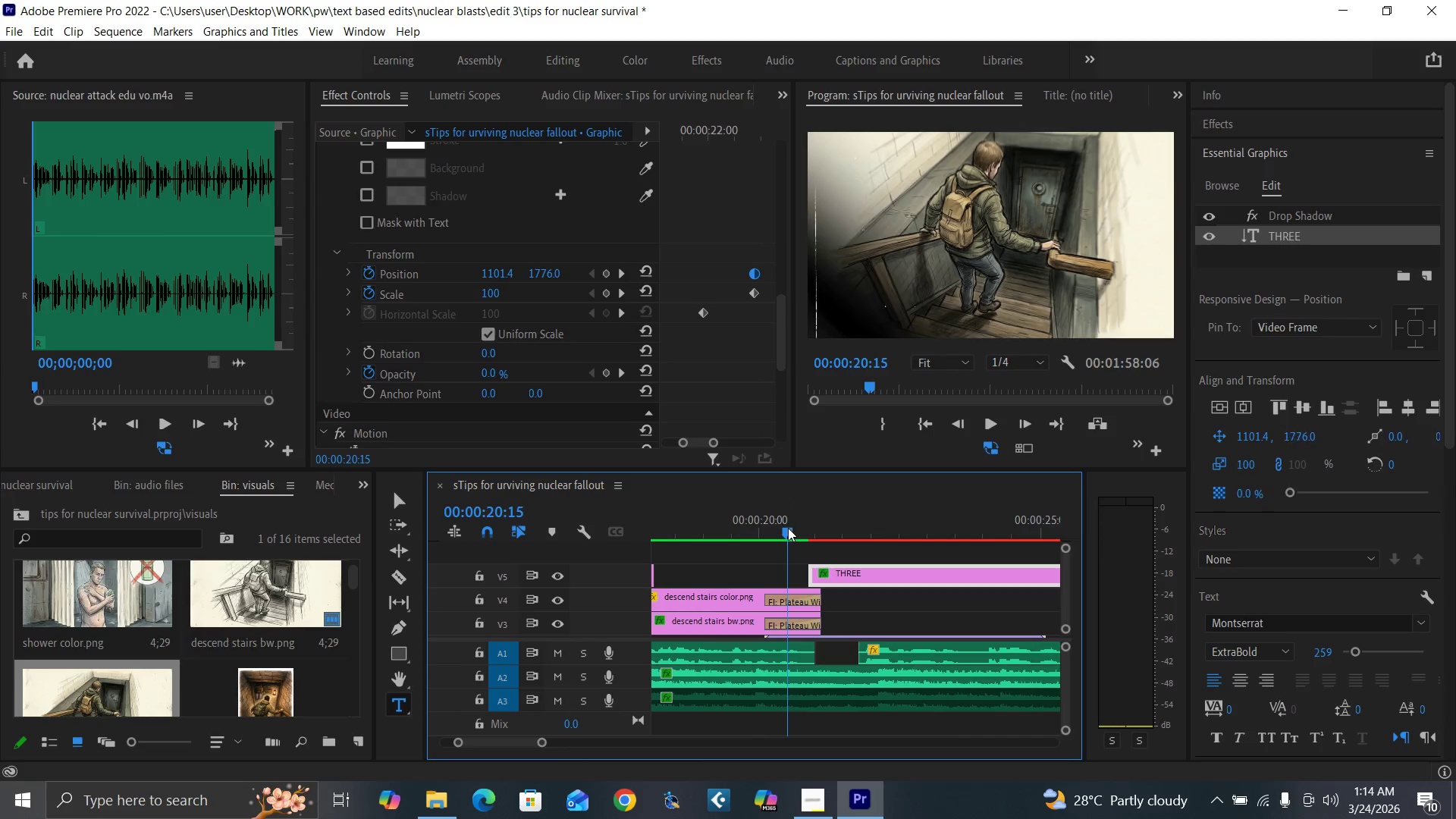 
key(Space)
 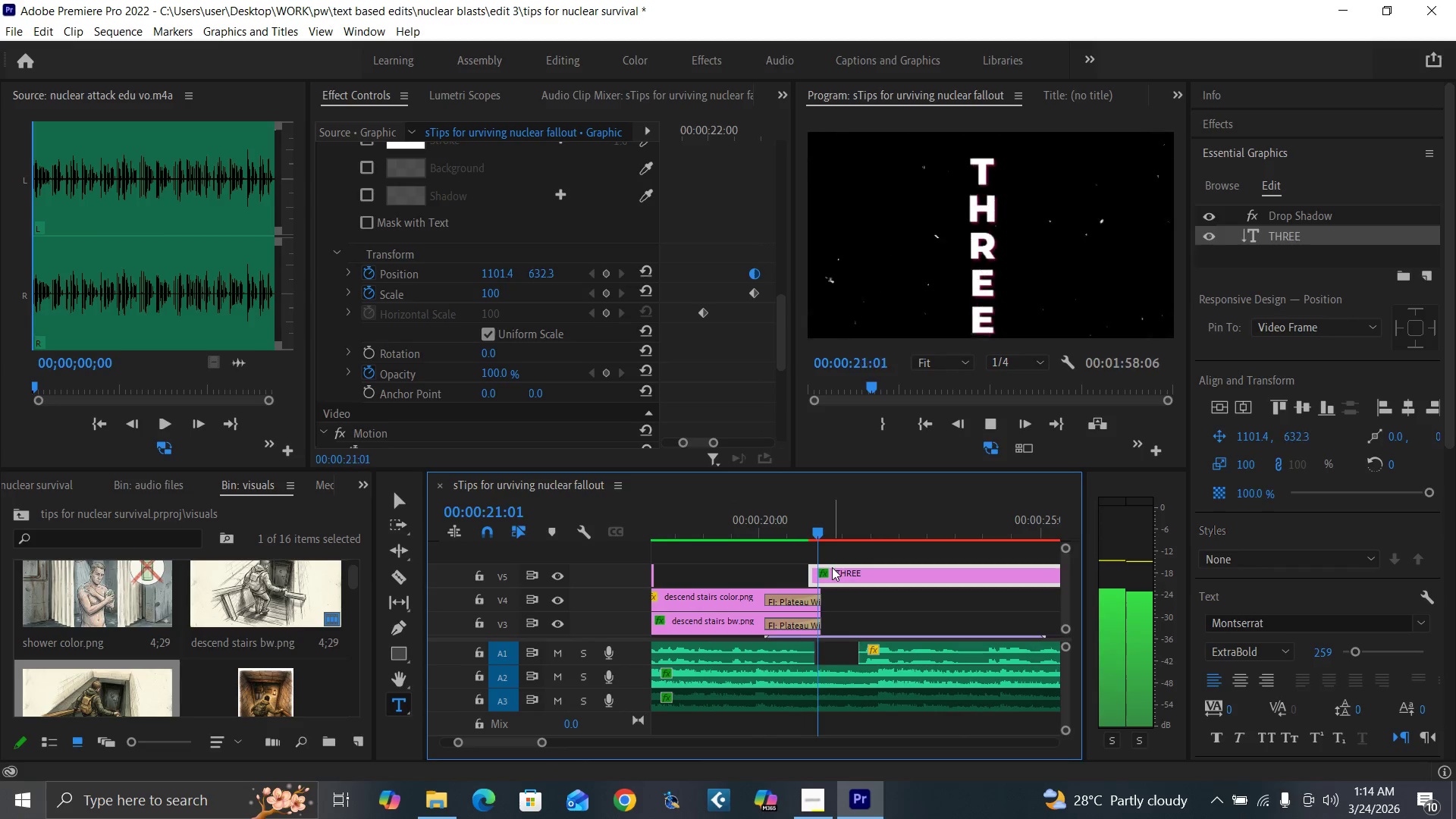 
key(Space)
 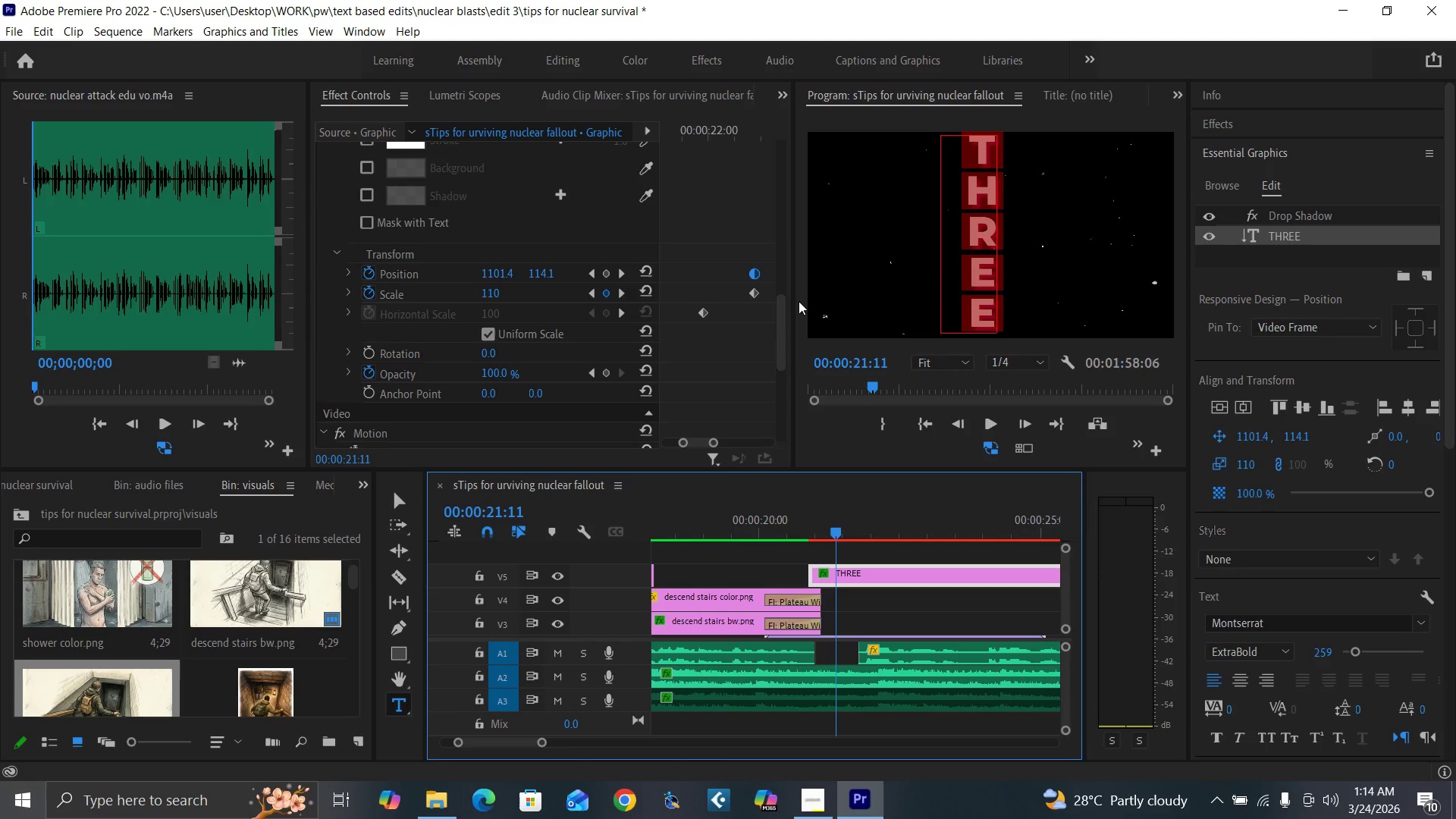 
left_click_drag(start_coordinate=[782, 322], to_coordinate=[761, 141])
 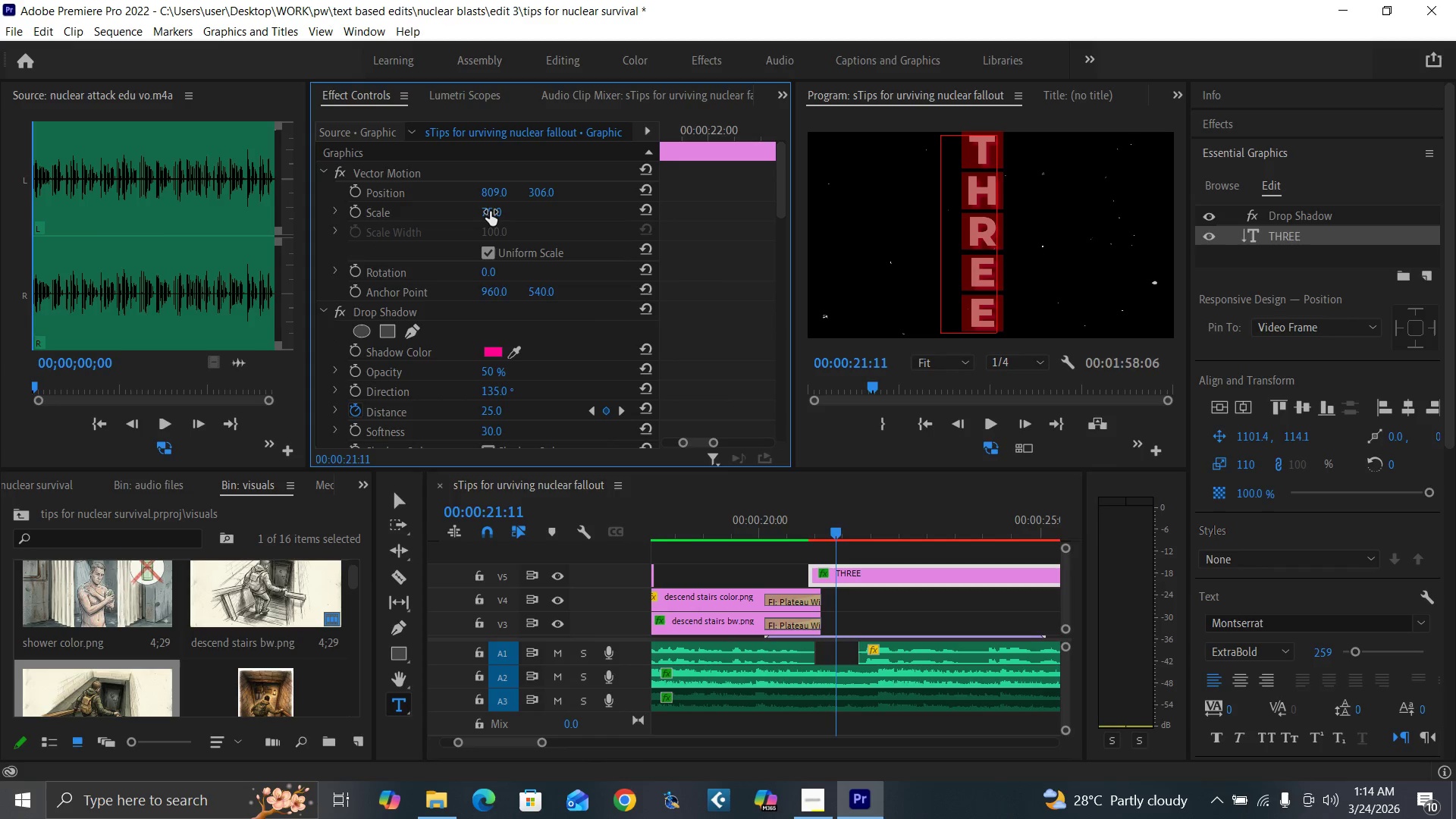 
left_click([490, 212])
 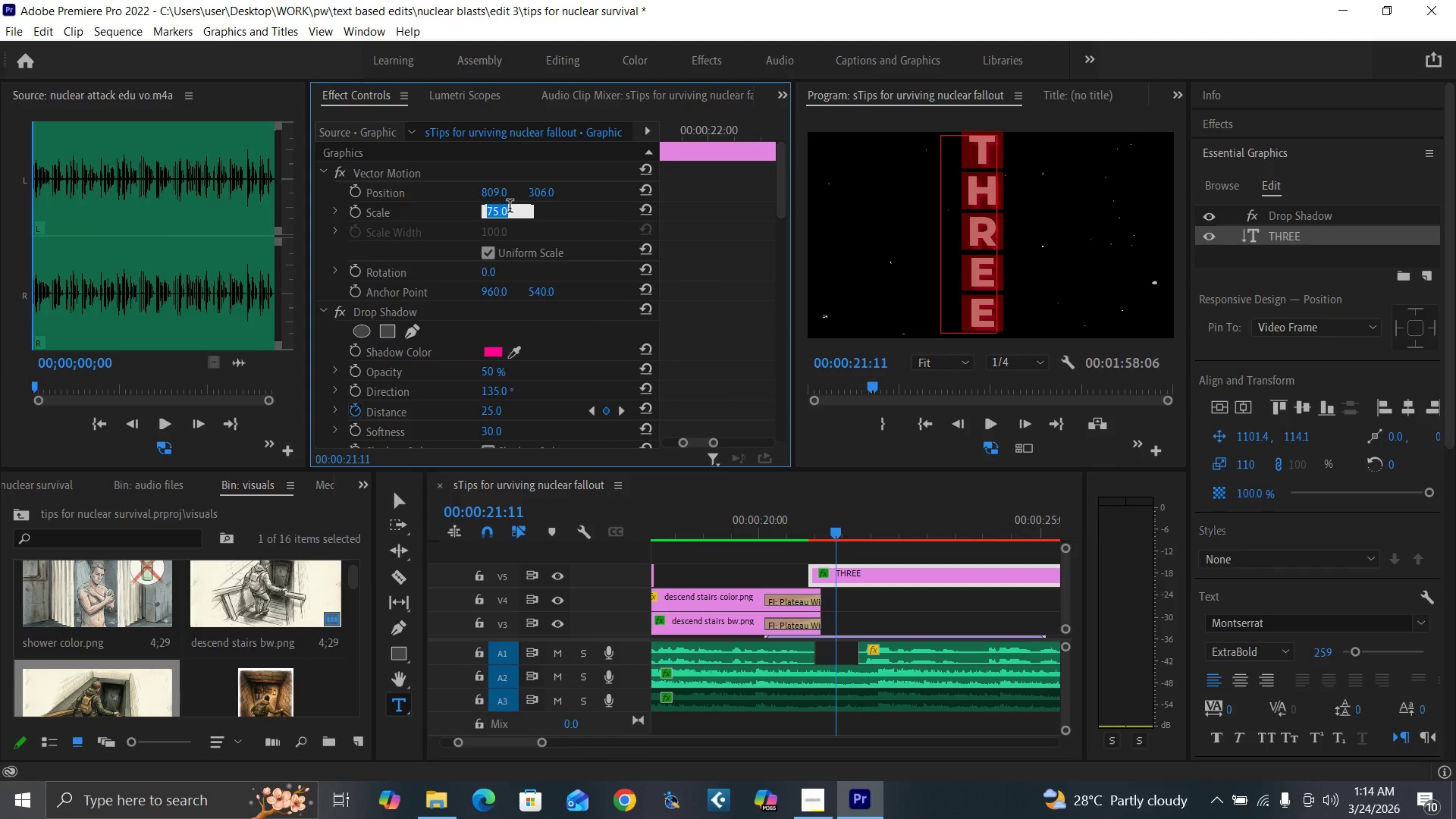 
type(72)
 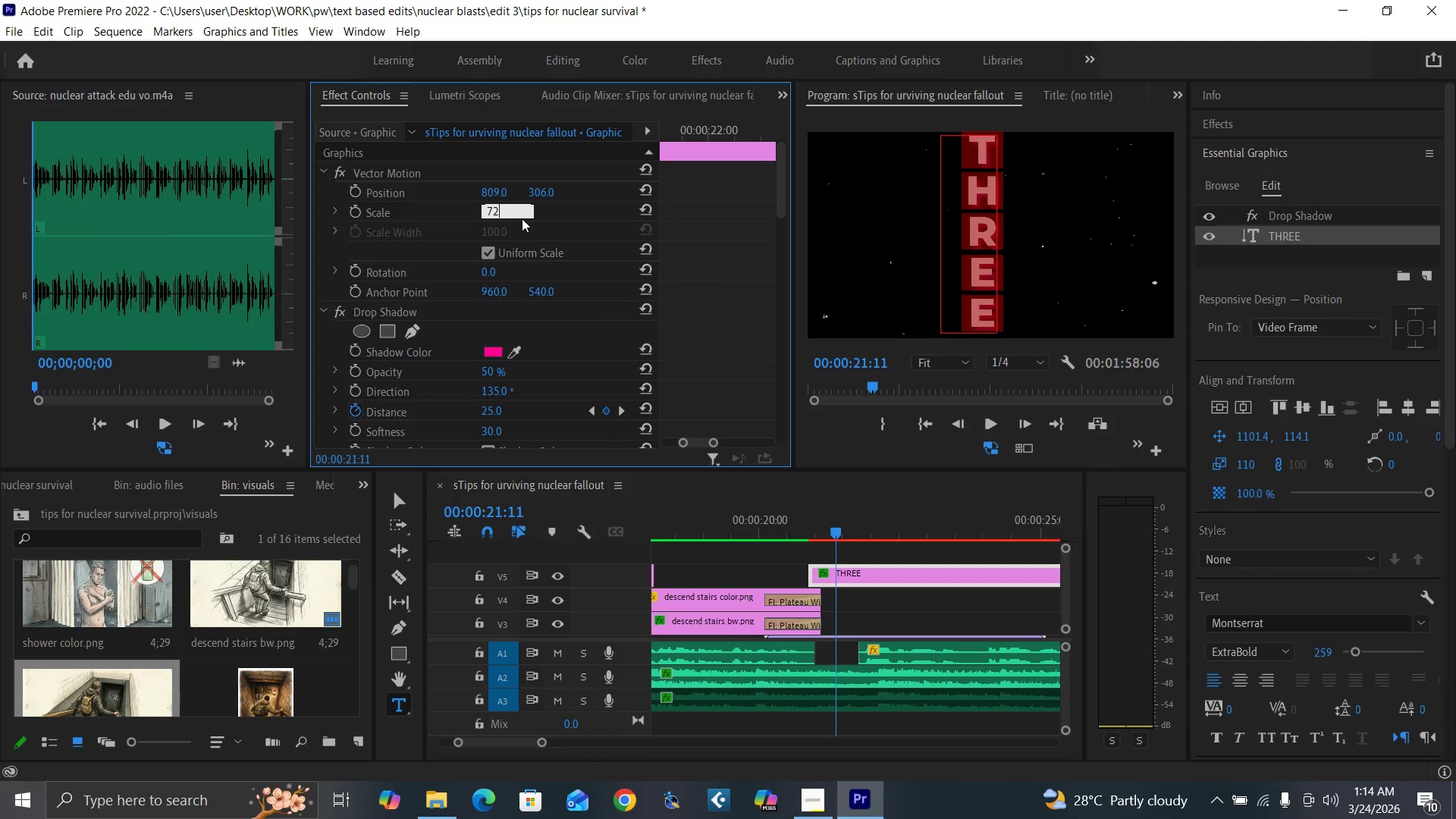 
key(Enter)
 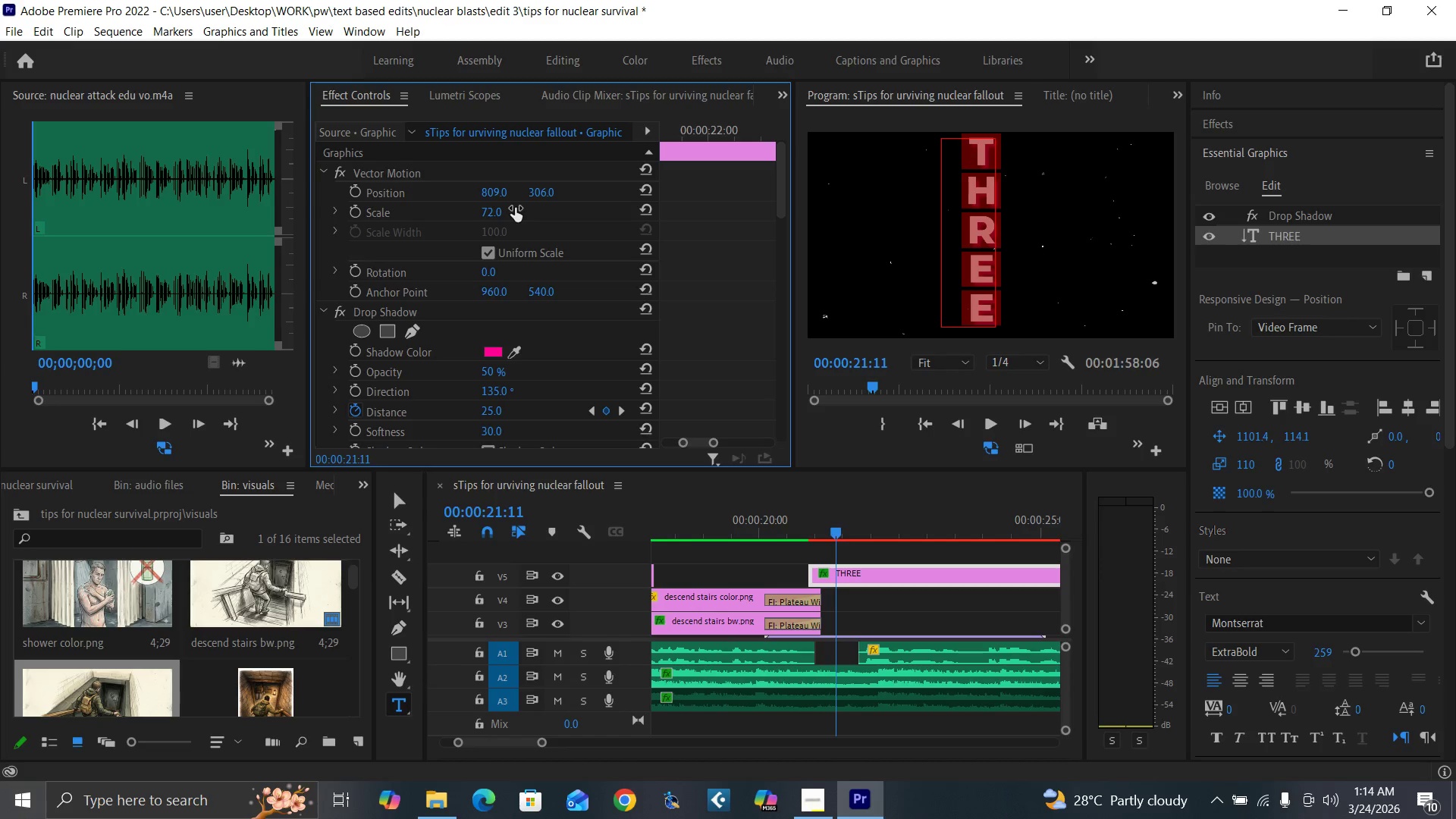 
left_click_drag(start_coordinate=[542, 194], to_coordinate=[579, 191])
 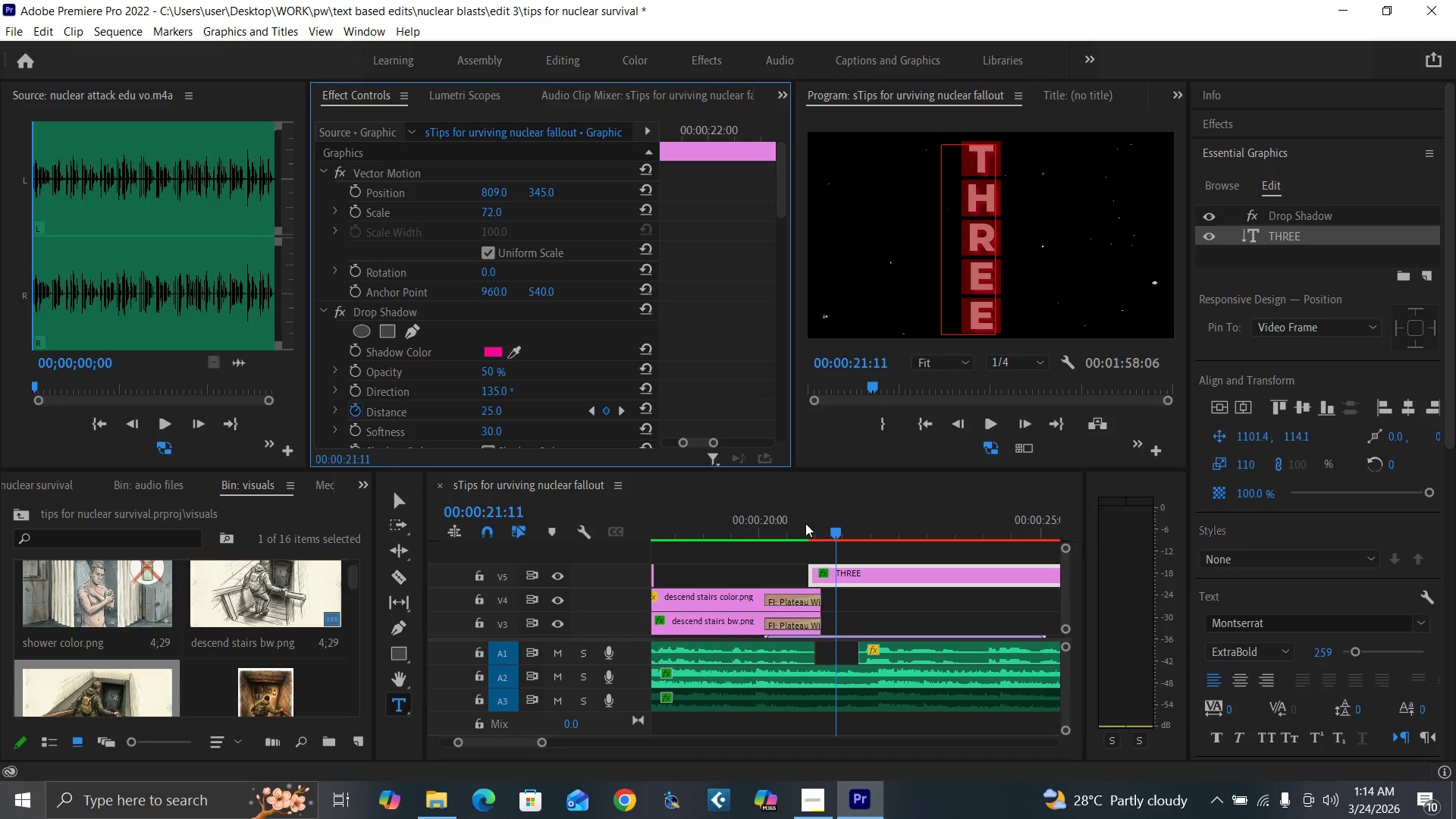 
left_click([792, 522])
 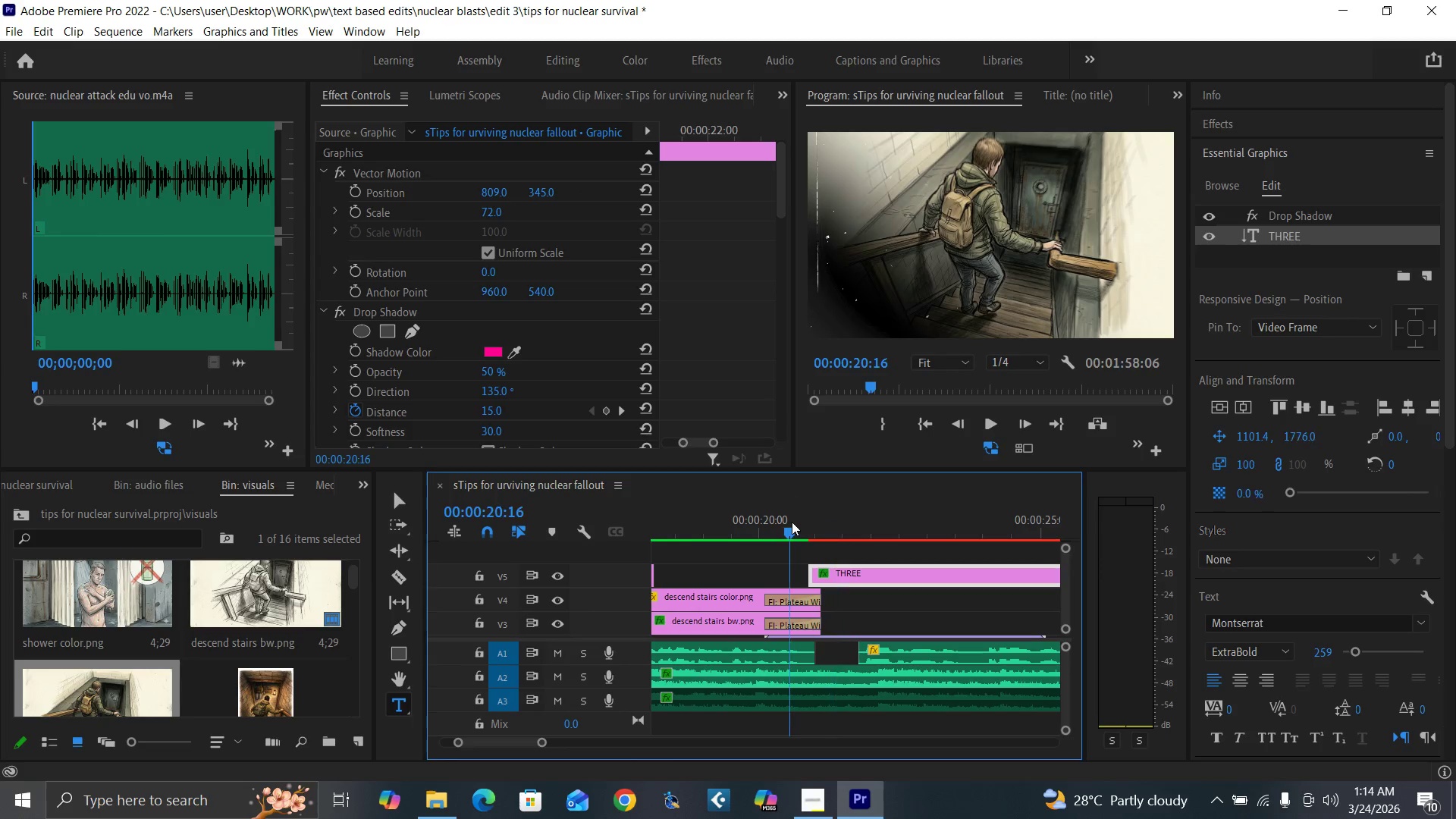 
key(Space)
 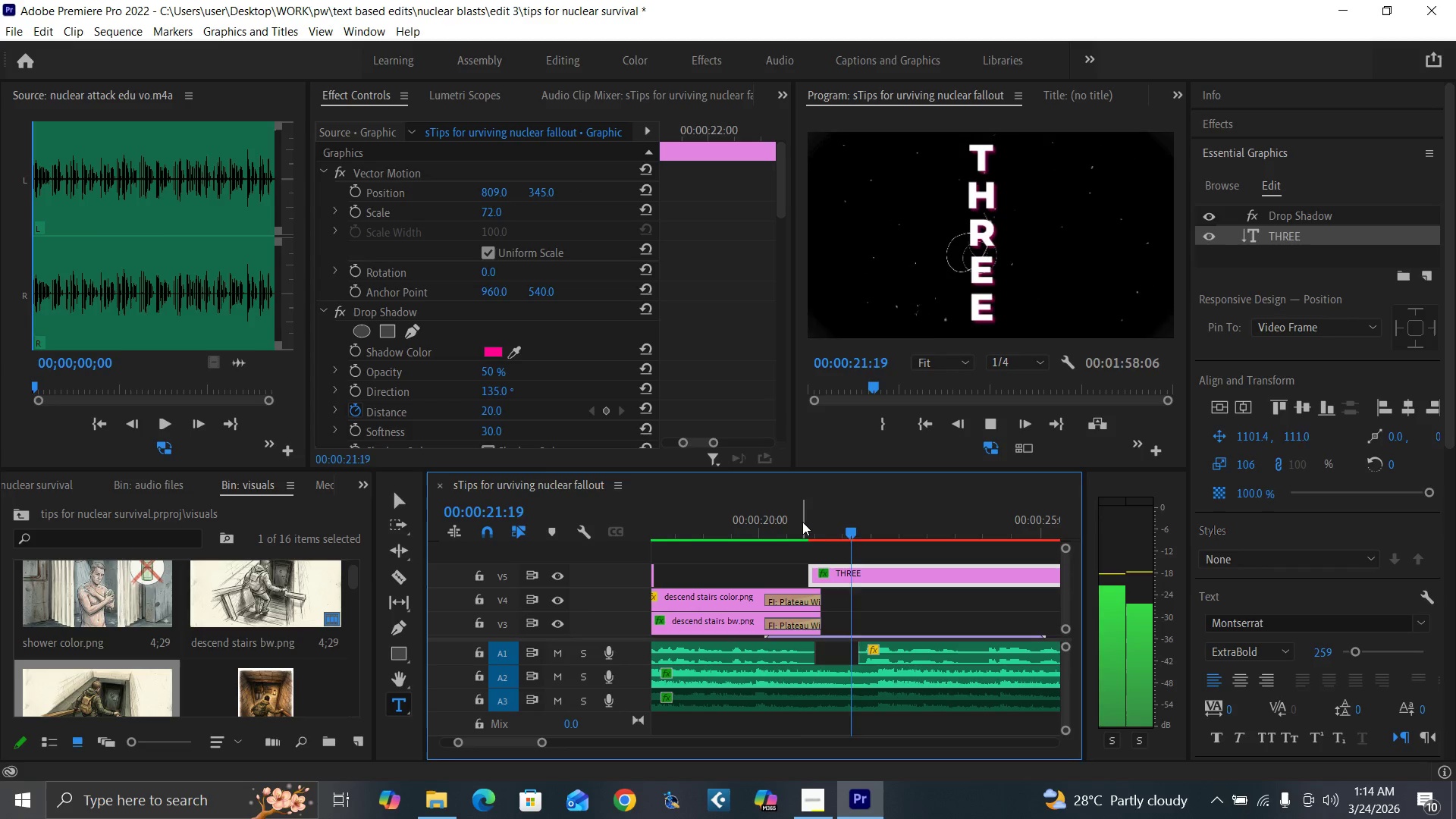 
key(Space)
 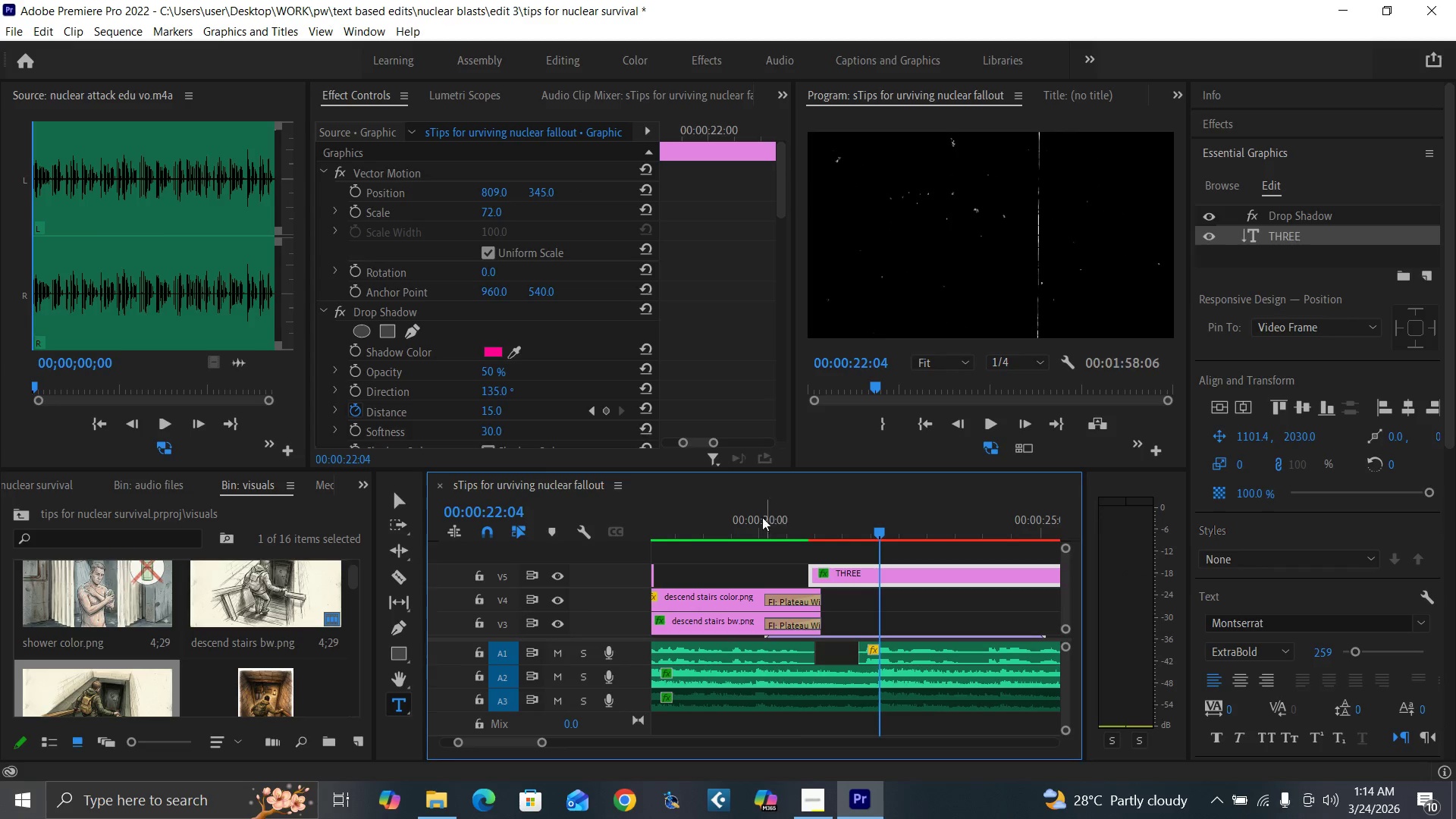 
left_click([752, 520])
 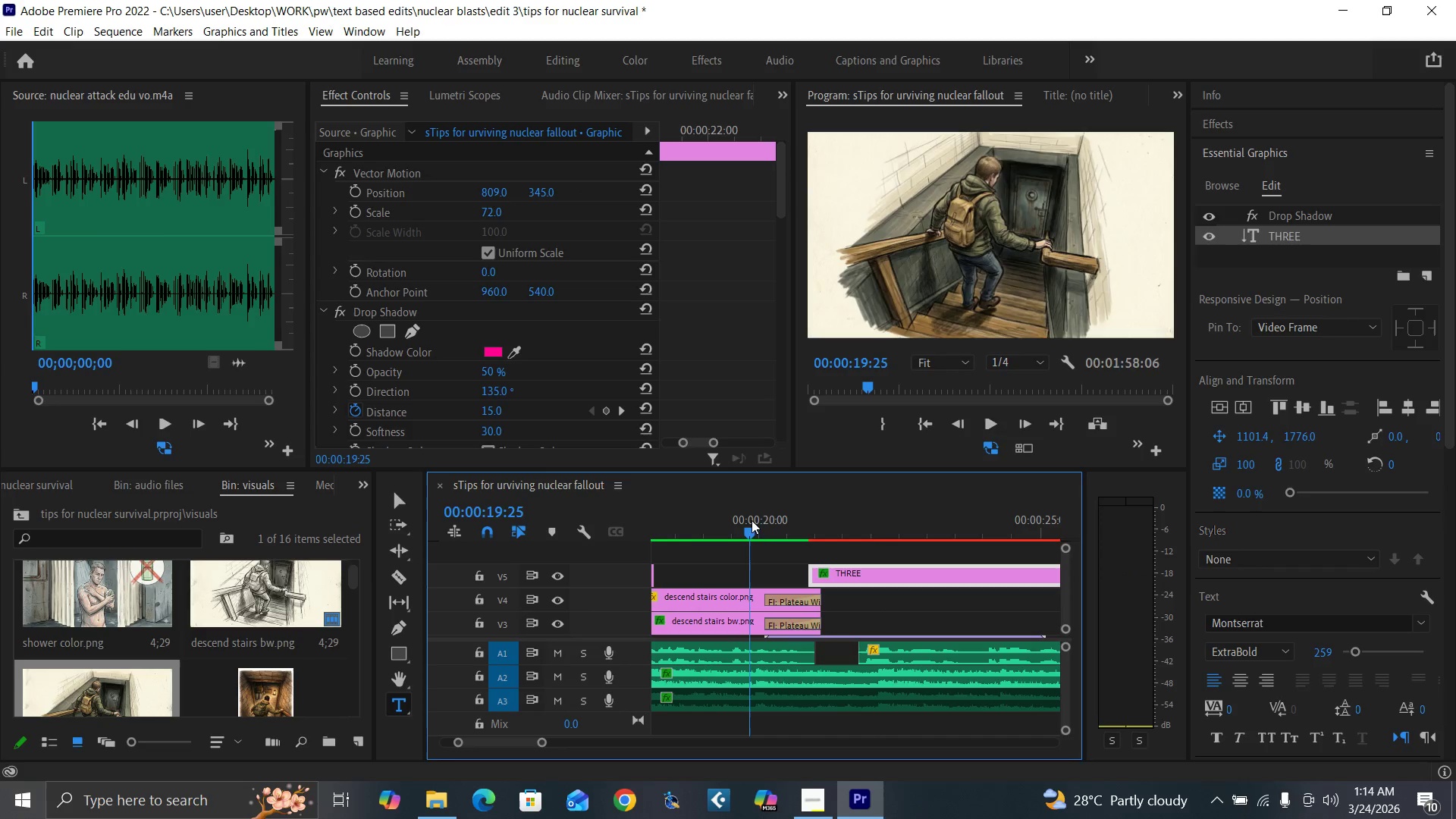 
key(Space)
 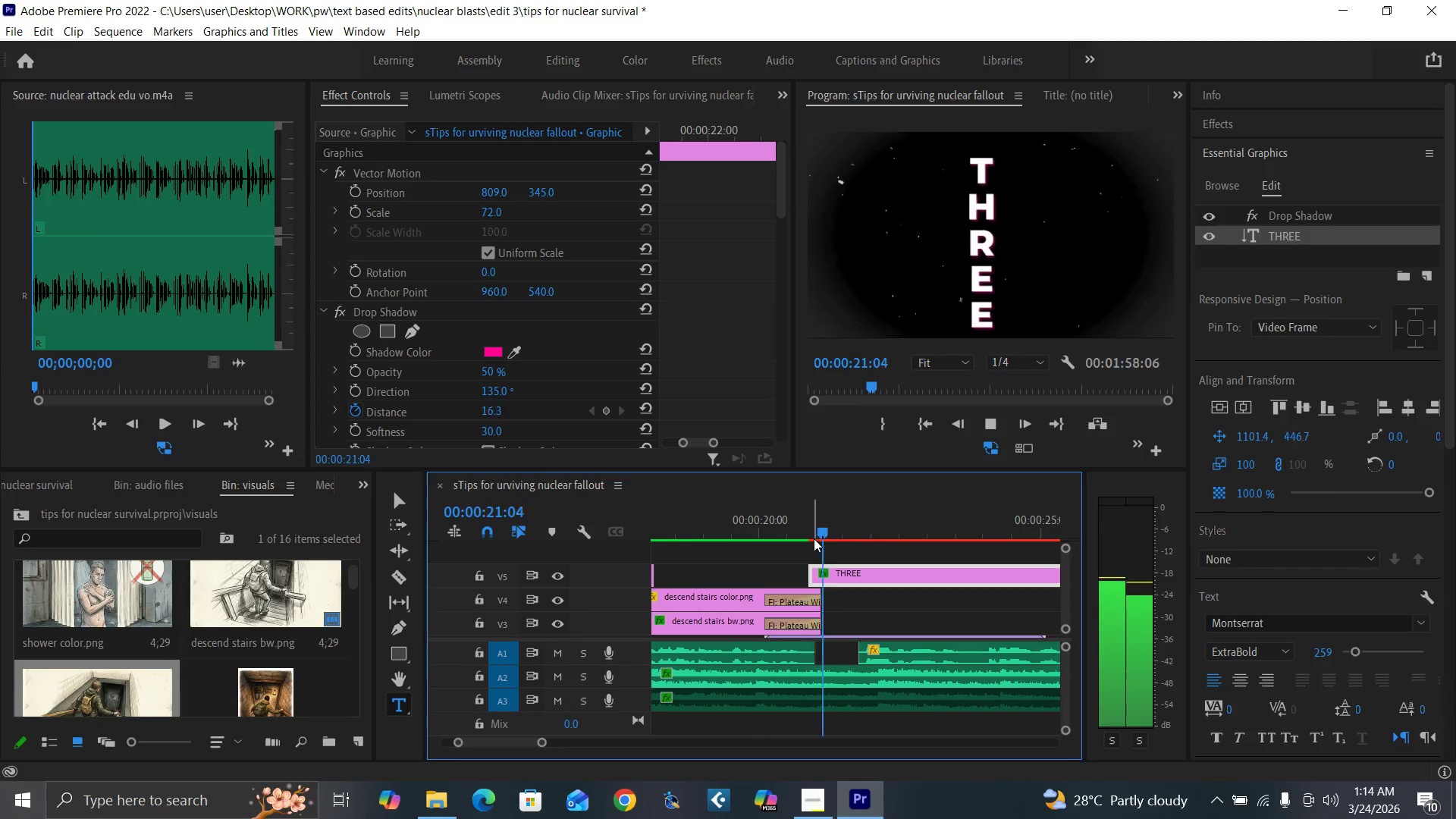 
key(Space)
 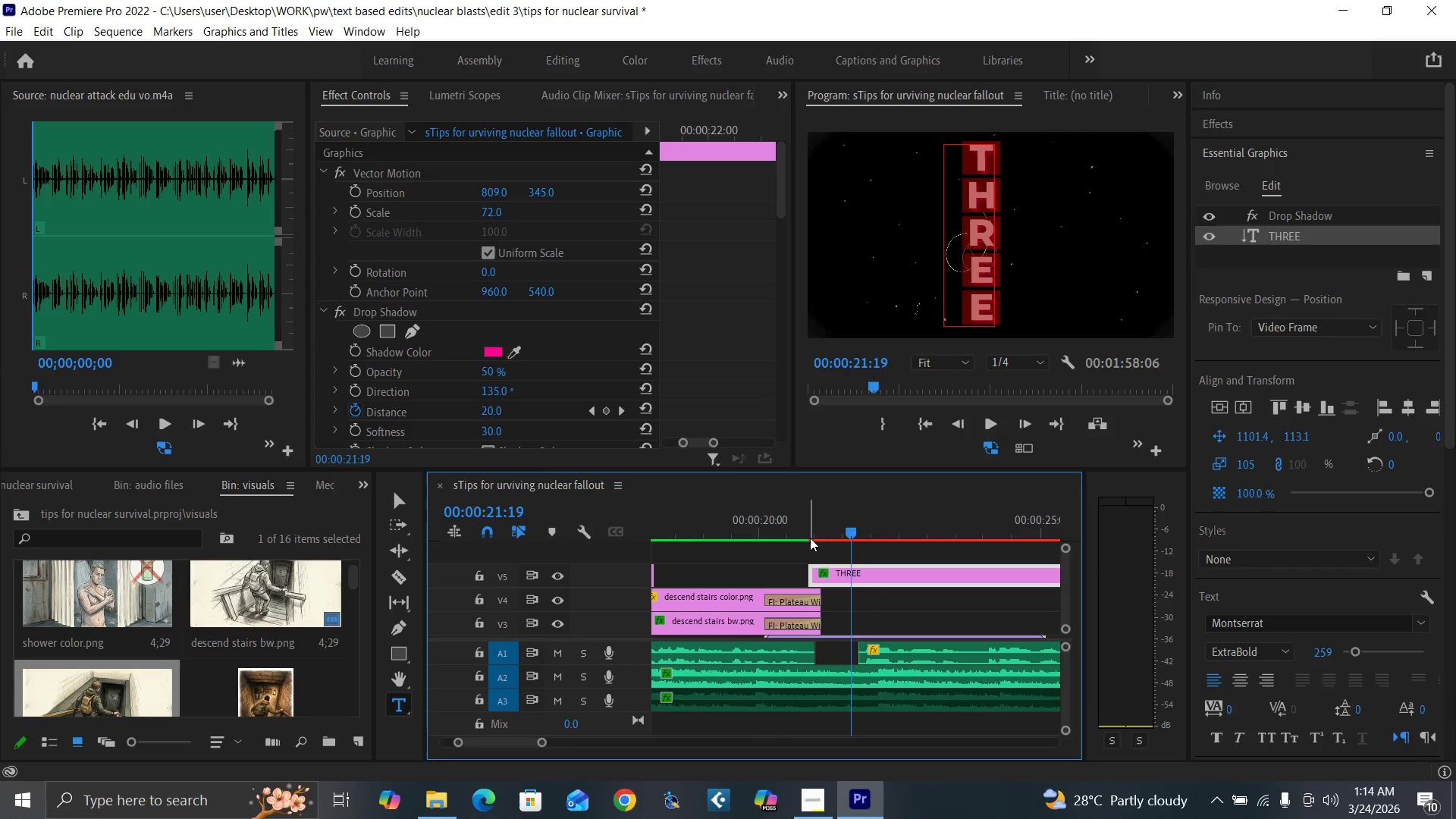 
key(Space)
 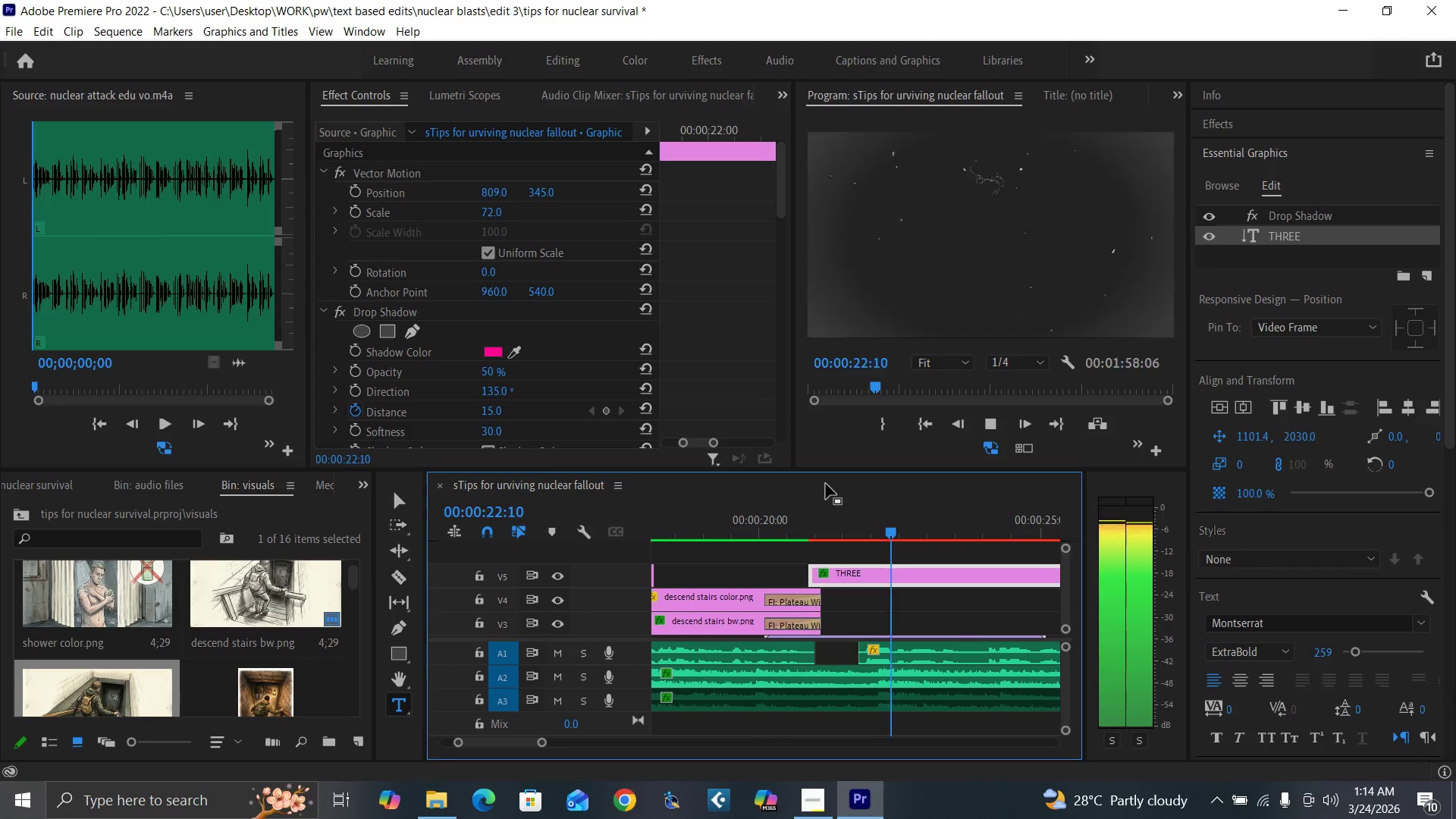 
key(Space)
 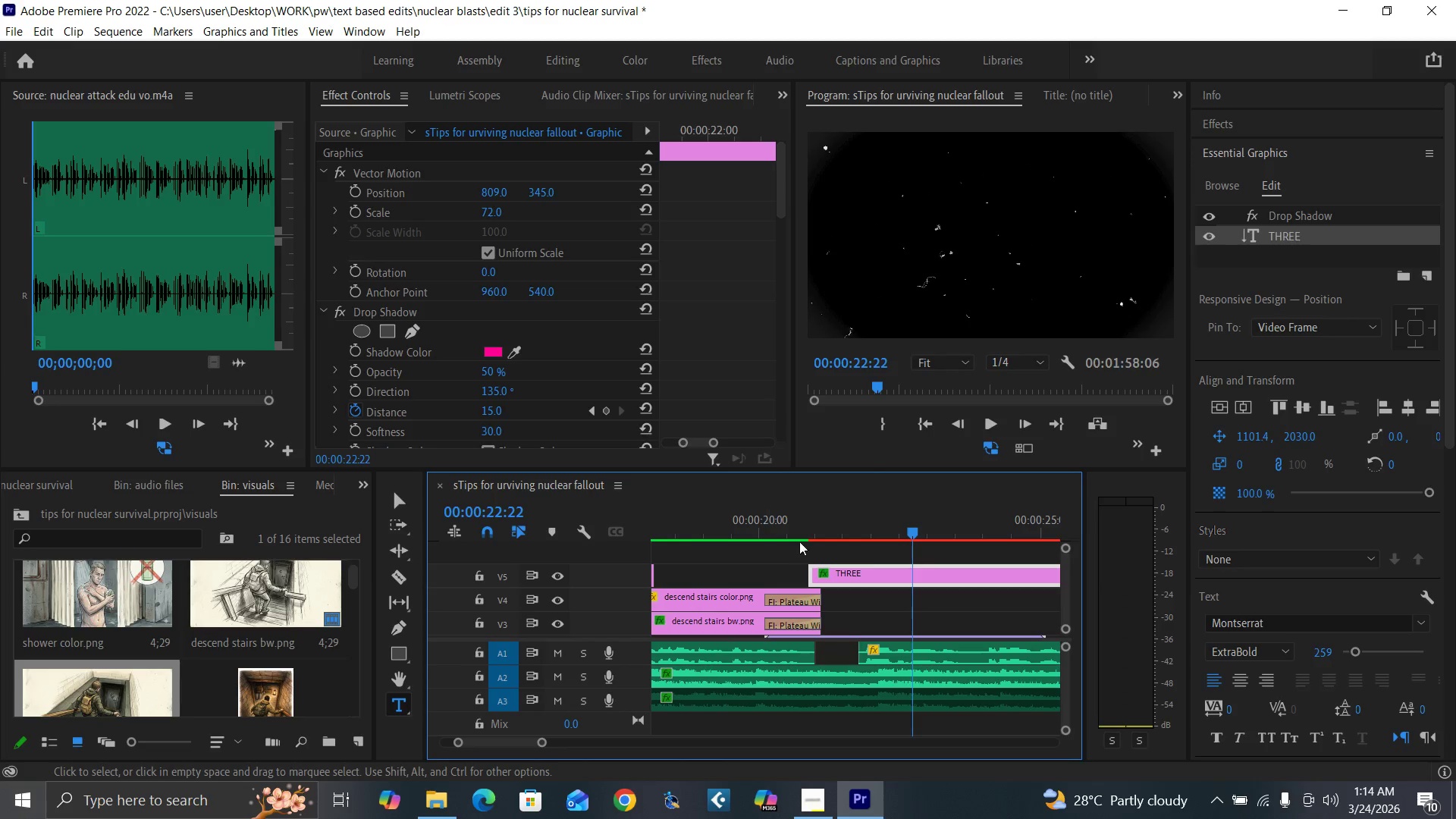 
left_click_drag(start_coordinate=[804, 535], to_coordinate=[877, 578])
 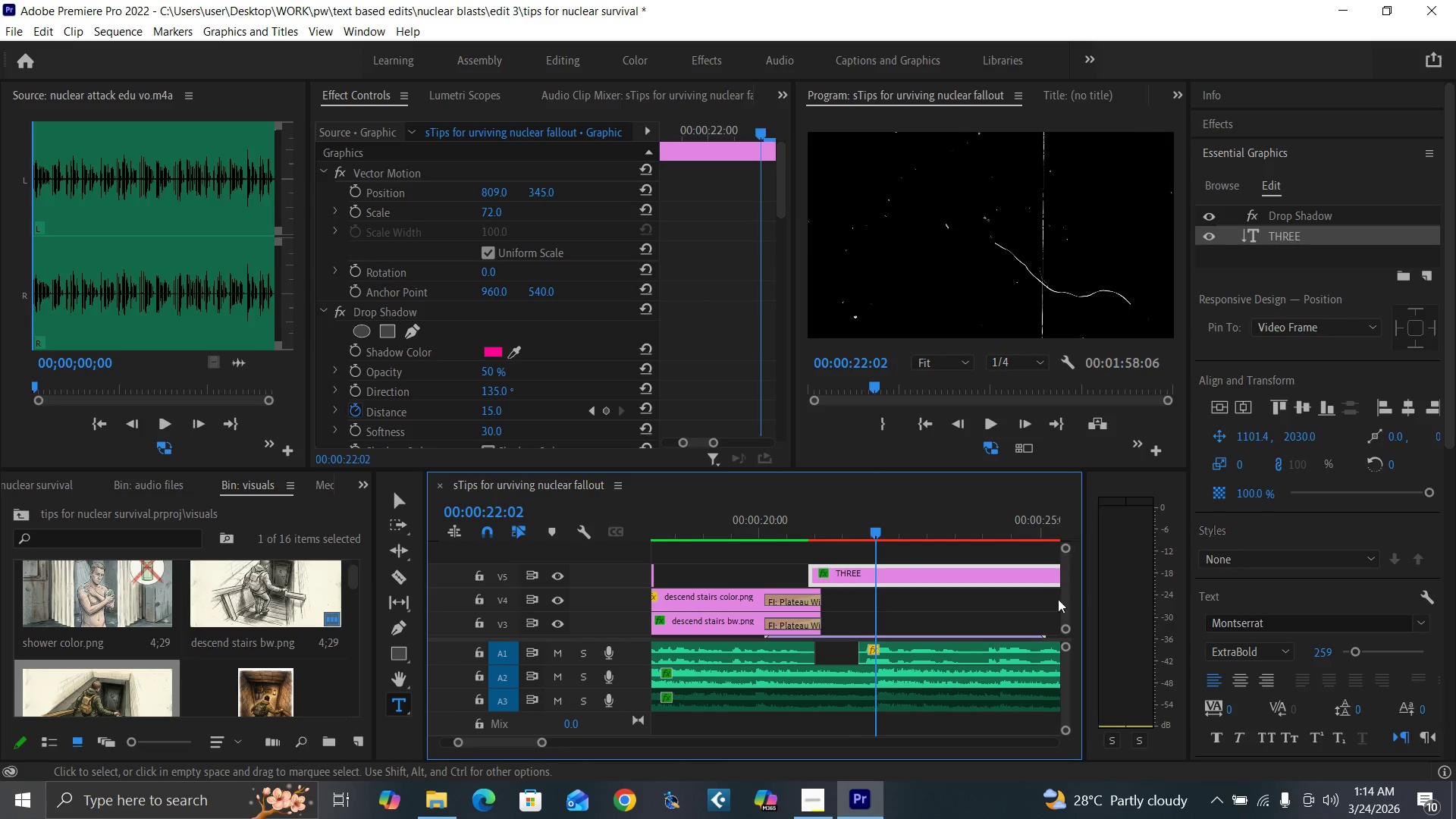 
left_click_drag(start_coordinate=[1062, 604], to_coordinate=[1065, 617])
 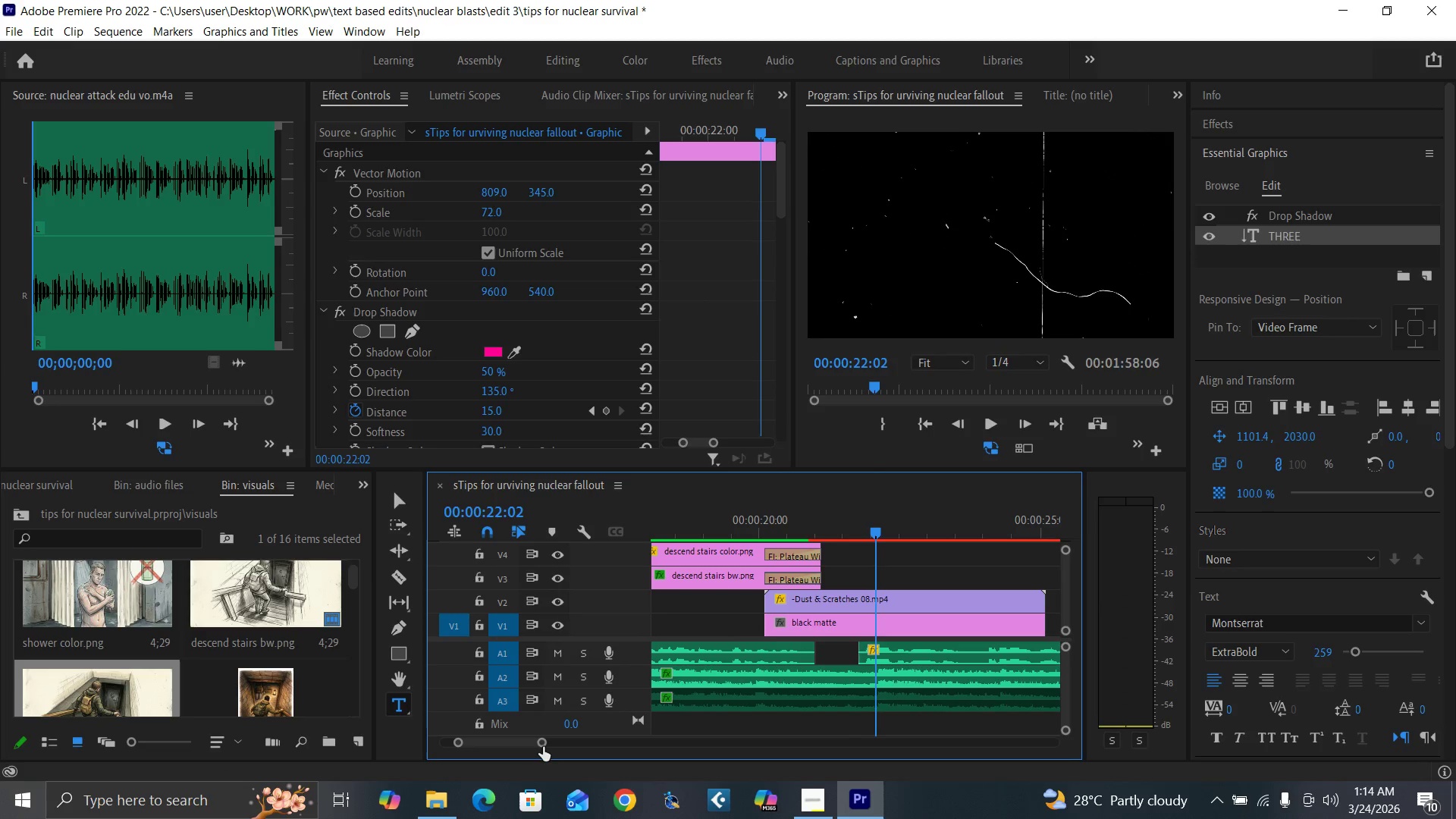 
left_click_drag(start_coordinate=[541, 746], to_coordinate=[559, 749])
 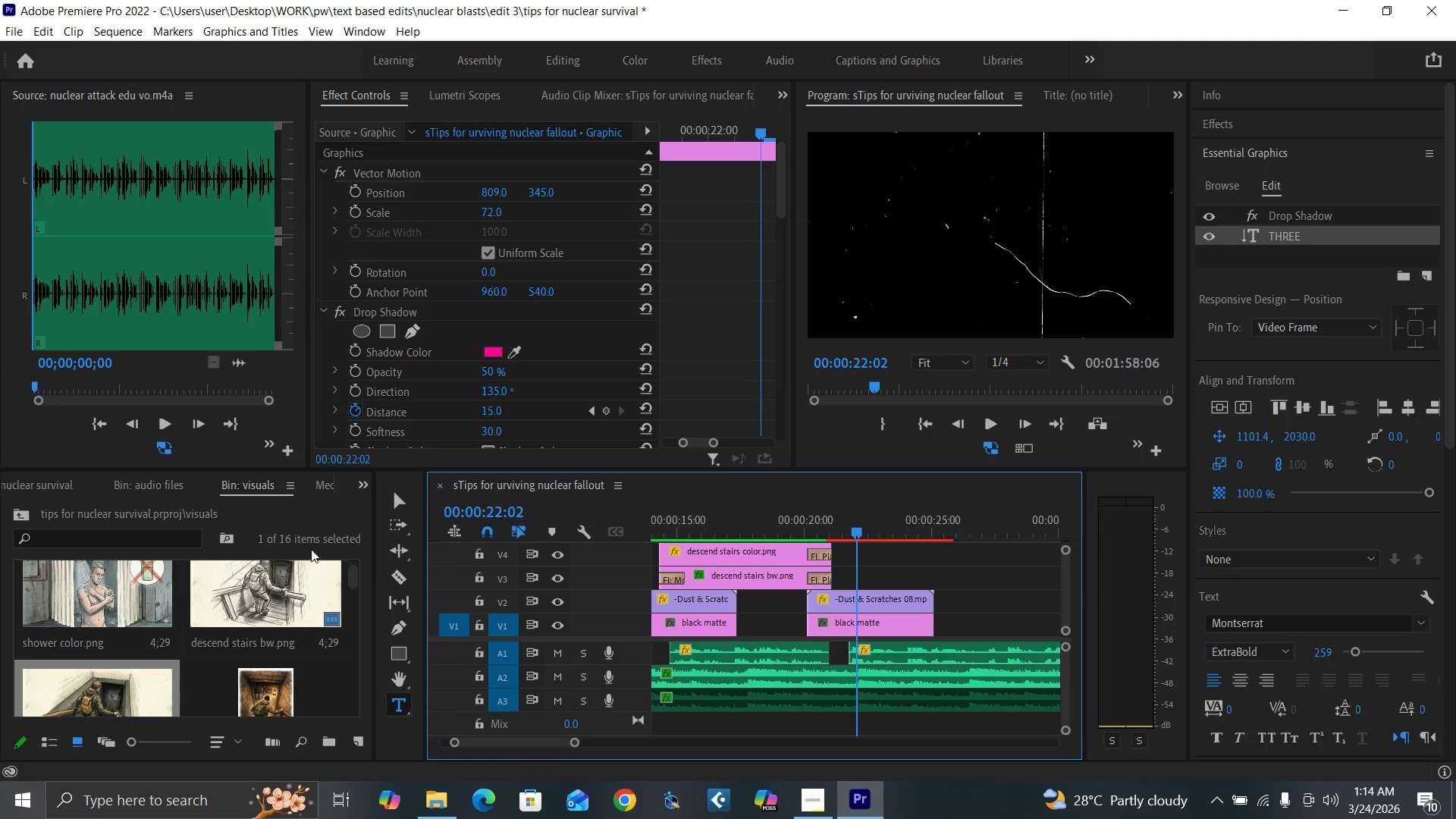 
key(Control+S)
 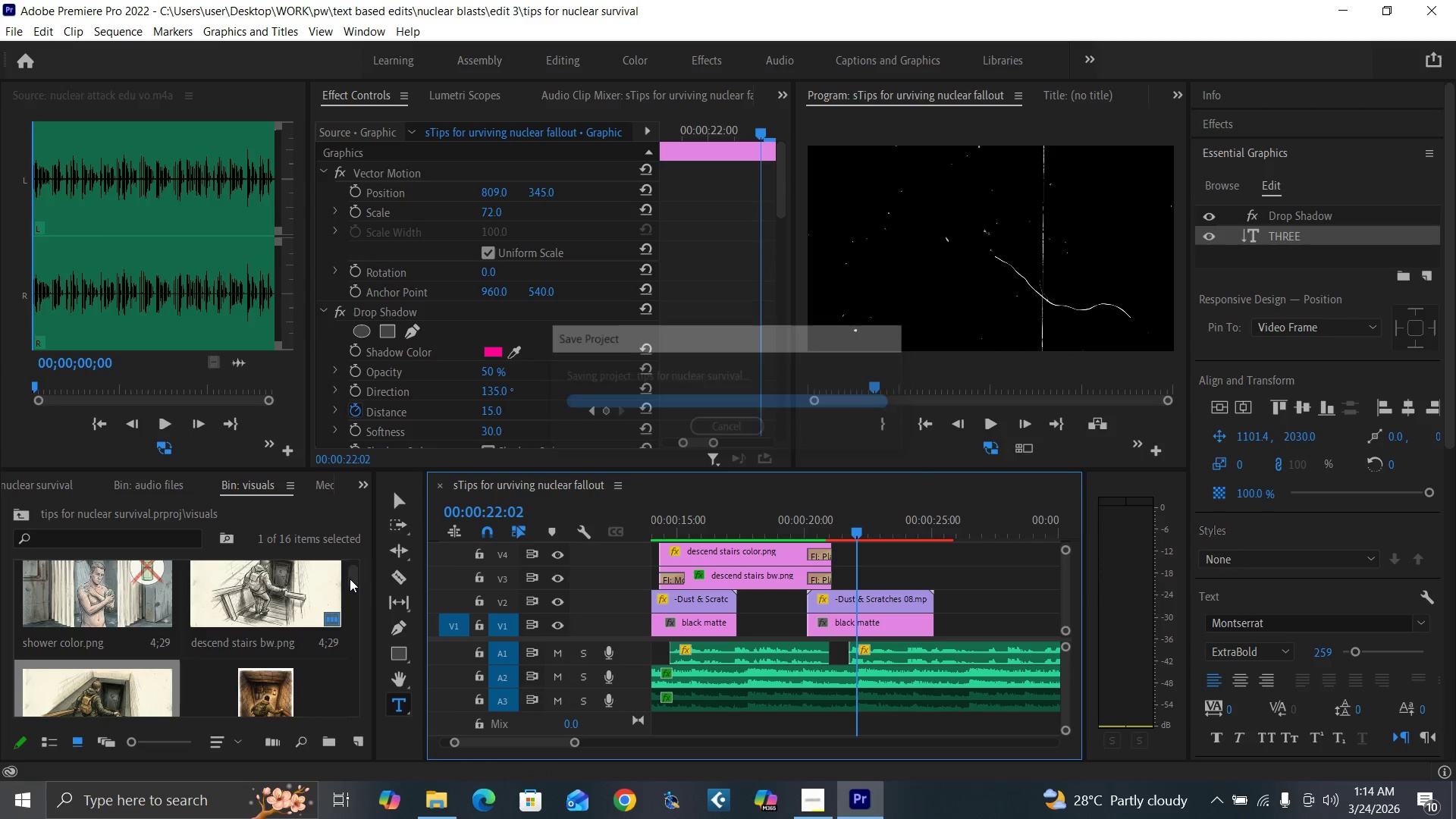 
left_click_drag(start_coordinate=[350, 579], to_coordinate=[366, 611])
 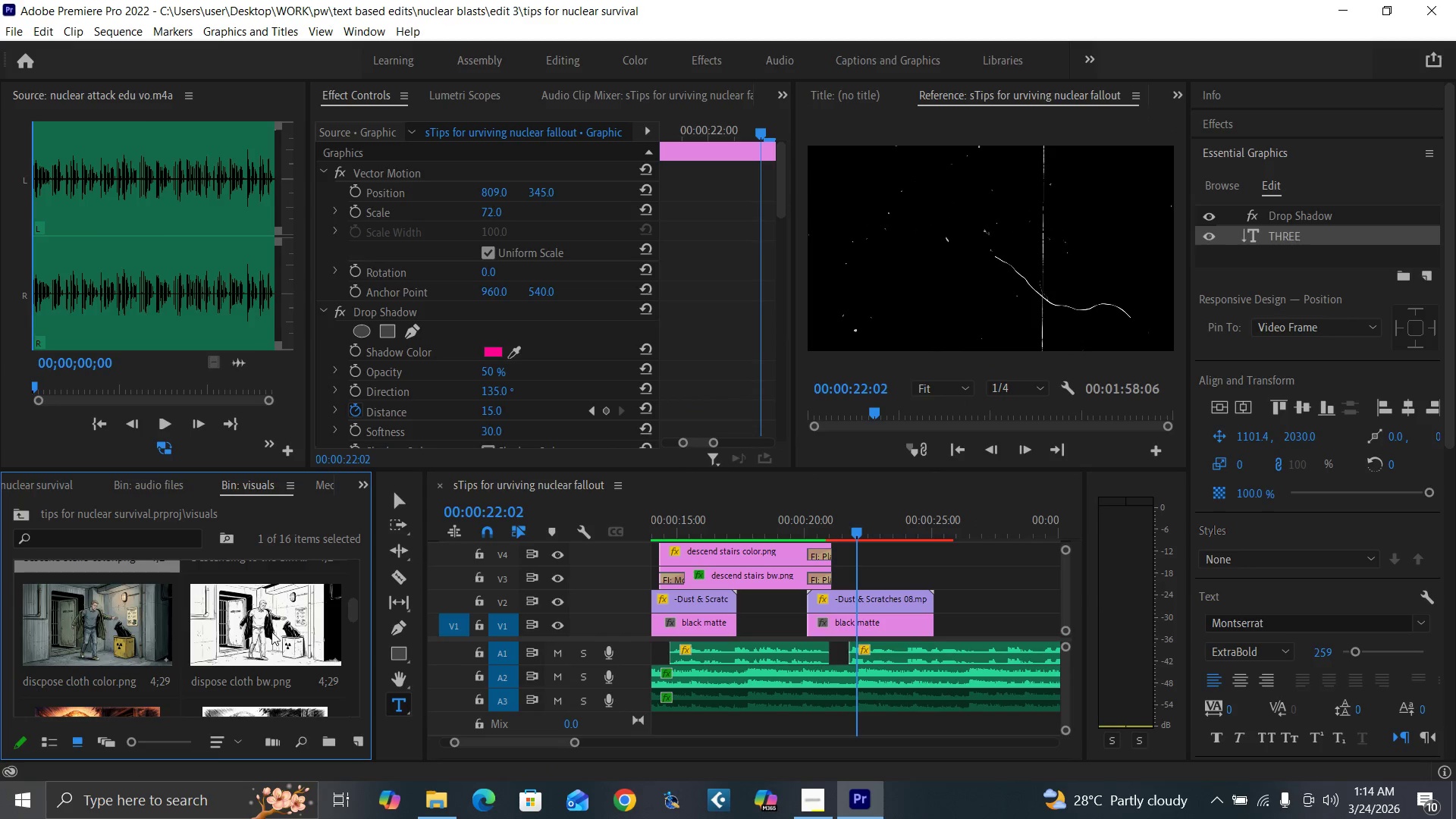 
left_click_drag(start_coordinate=[269, 634], to_coordinate=[854, 579])
 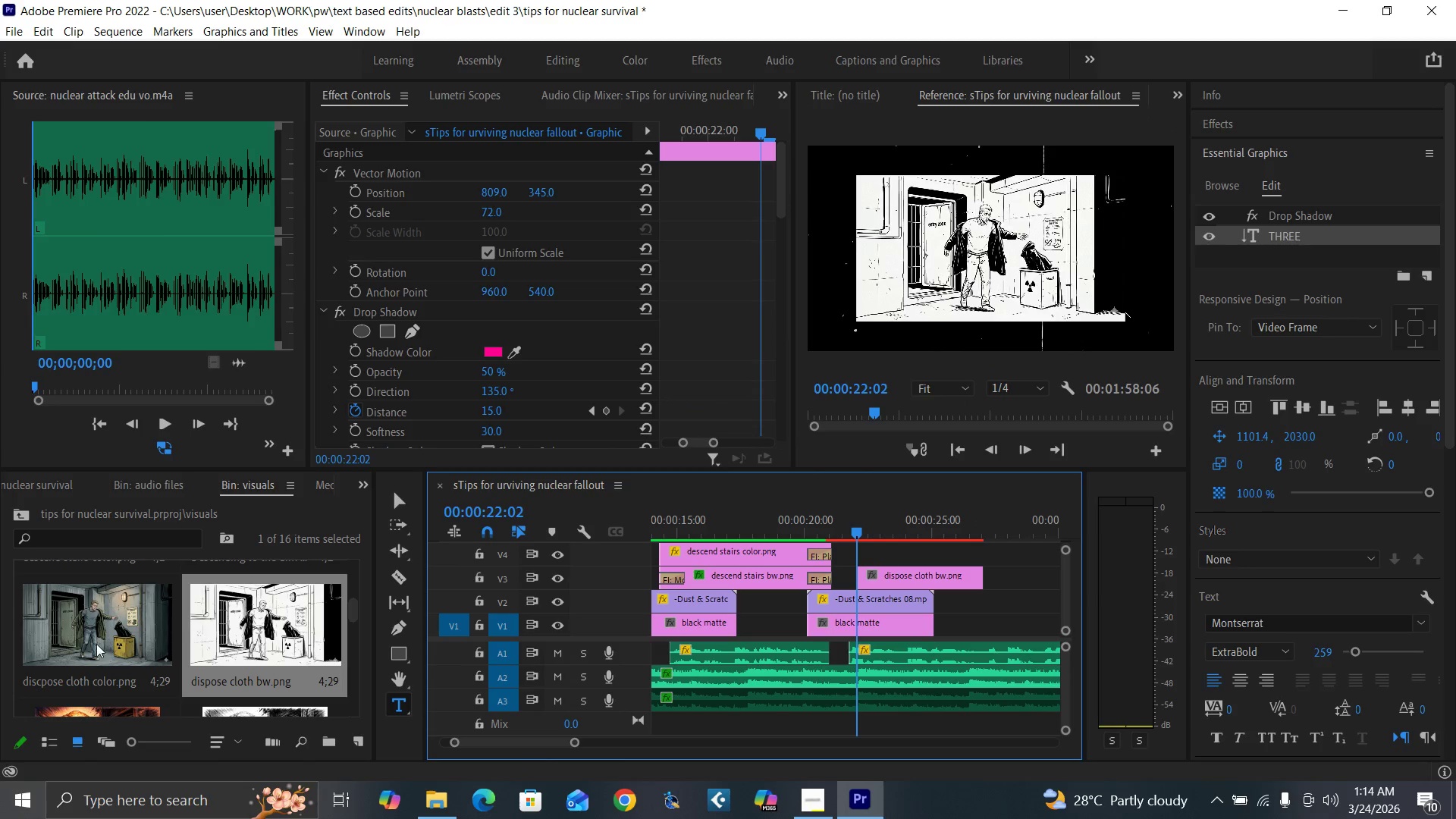 
left_click_drag(start_coordinate=[83, 642], to_coordinate=[855, 563])
 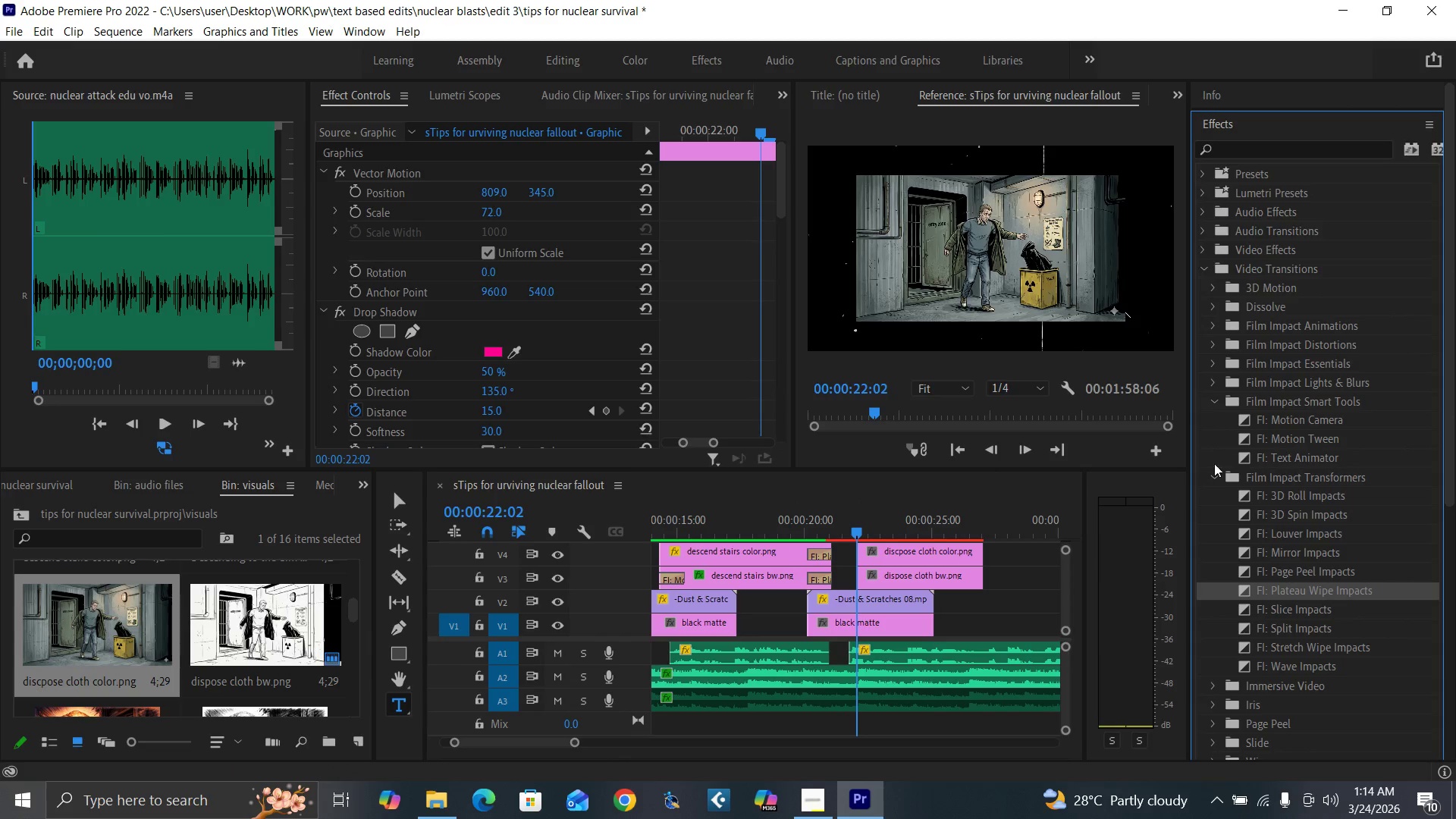 
left_click_drag(start_coordinate=[1243, 418], to_coordinate=[864, 574])
 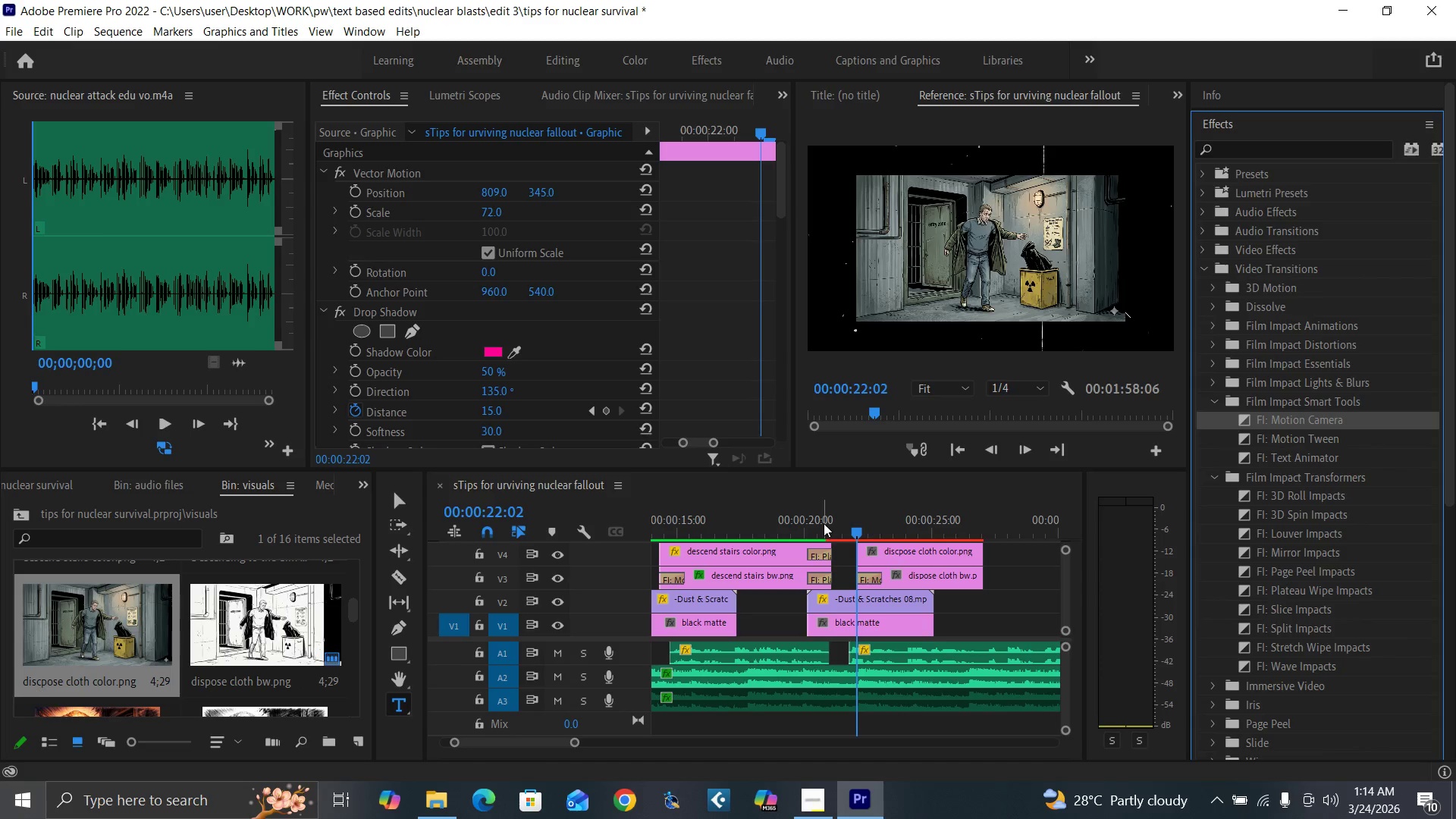 
left_click([892, 576])
 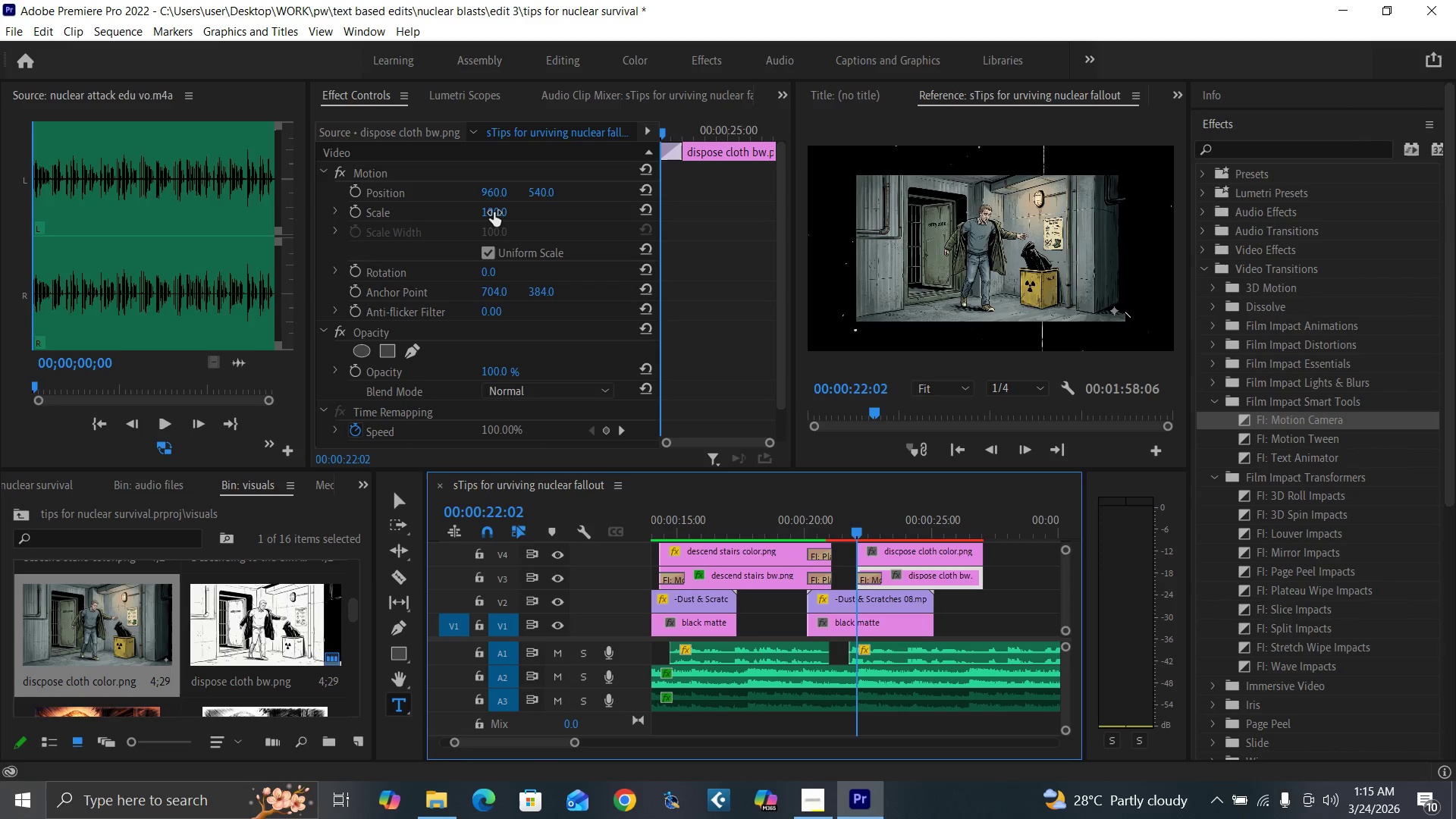 
left_click([494, 212])
 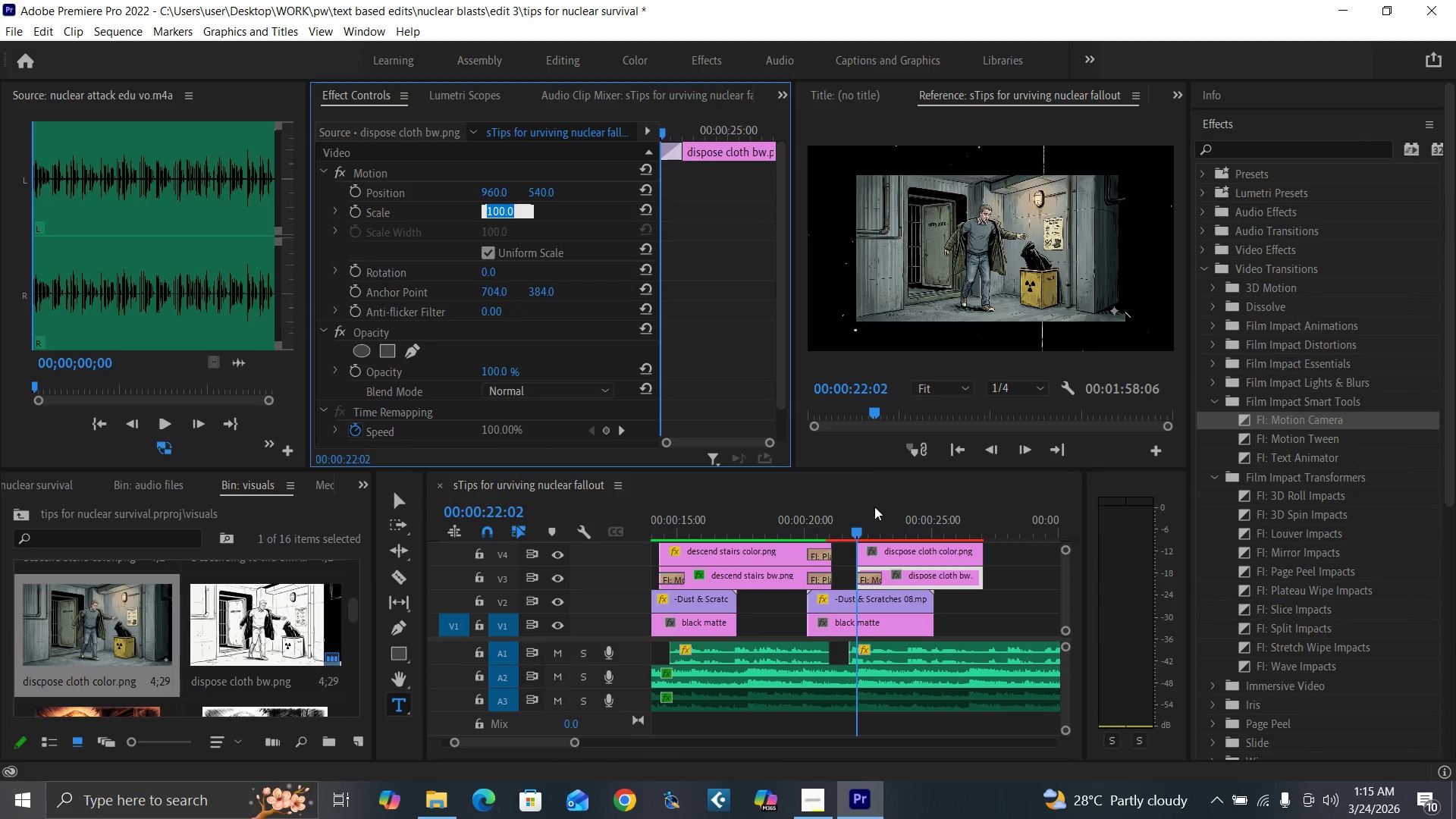 
left_click([855, 528])
 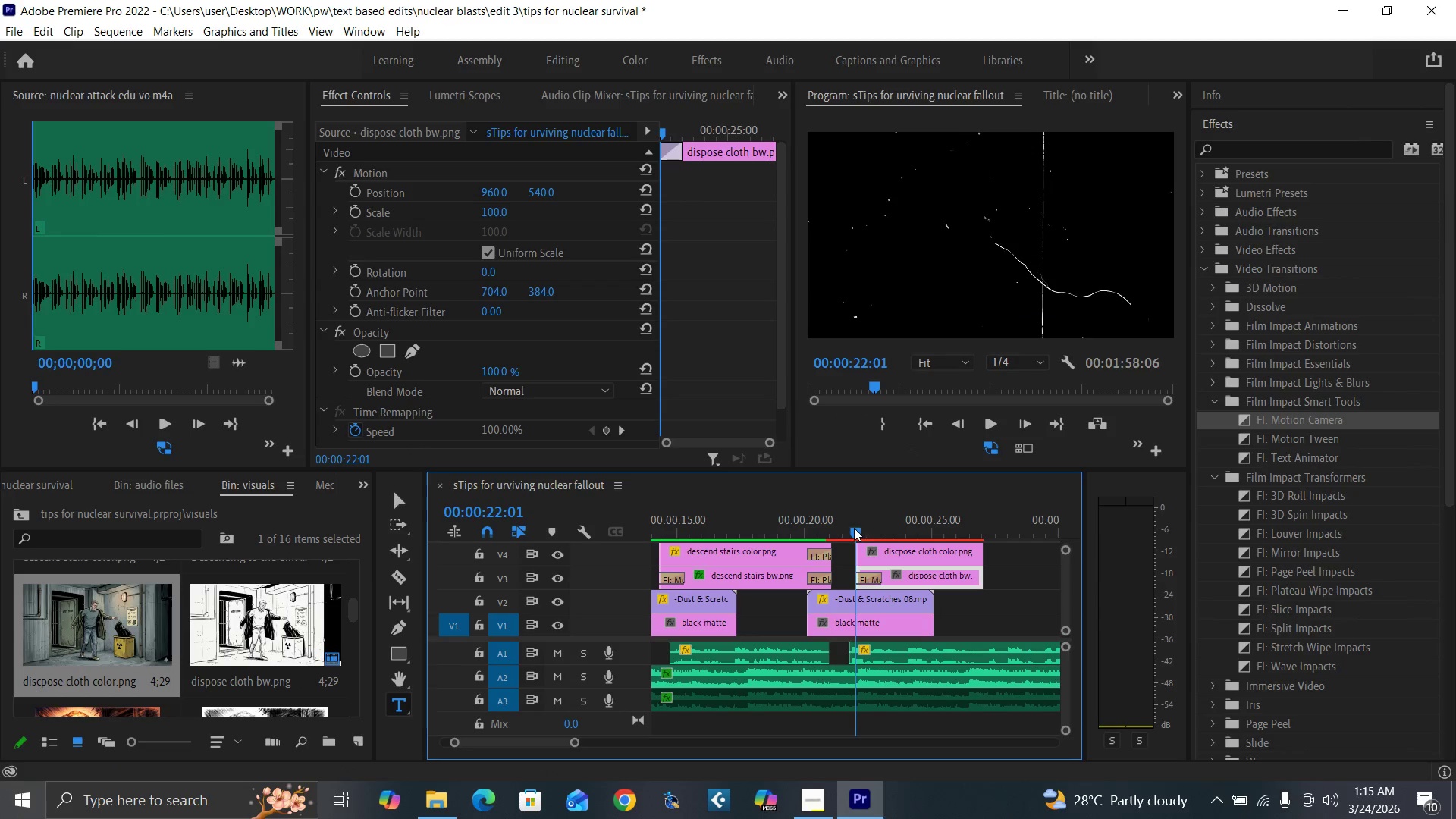 
key(Control+S)
 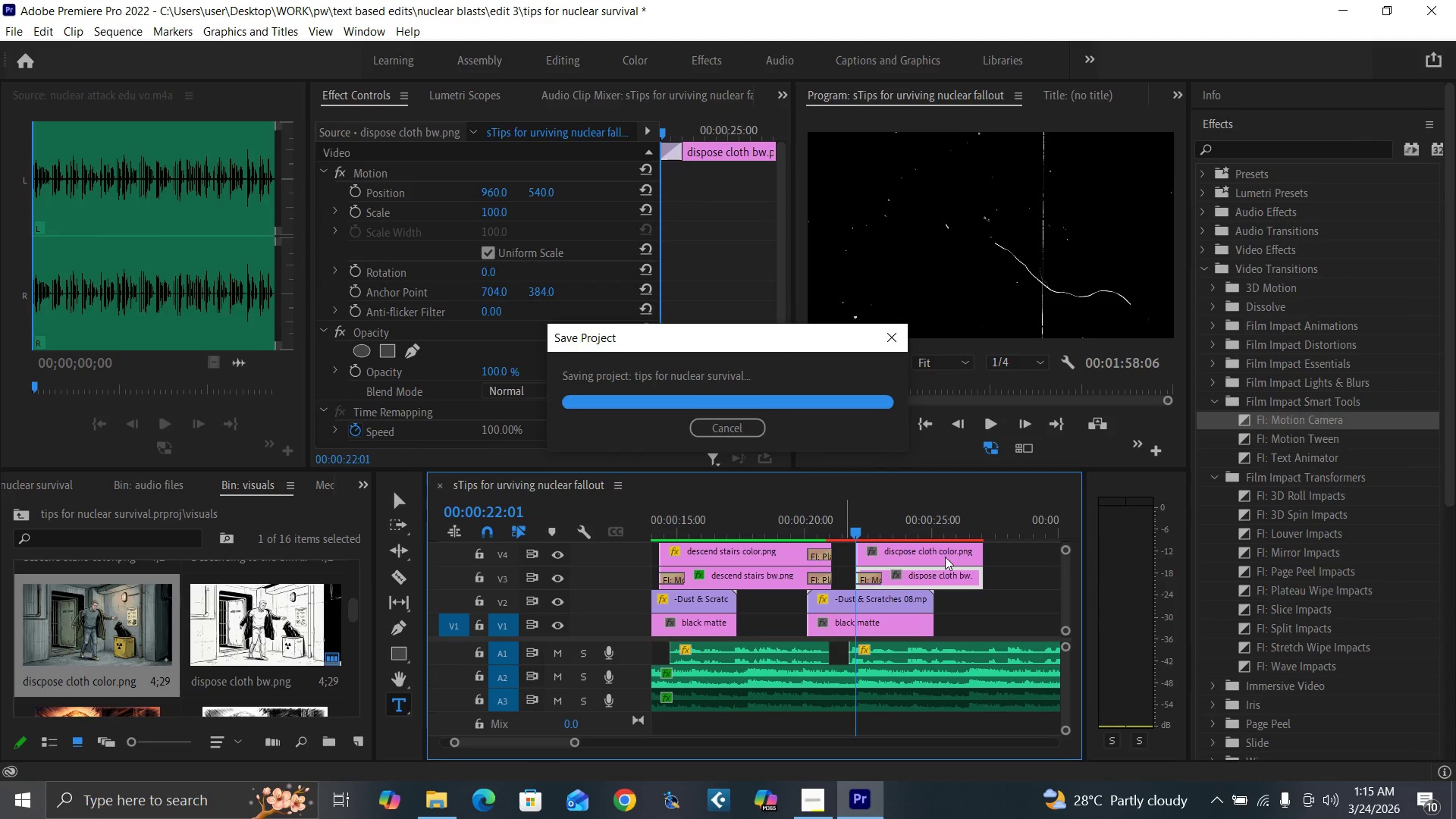 
key(Enter)
 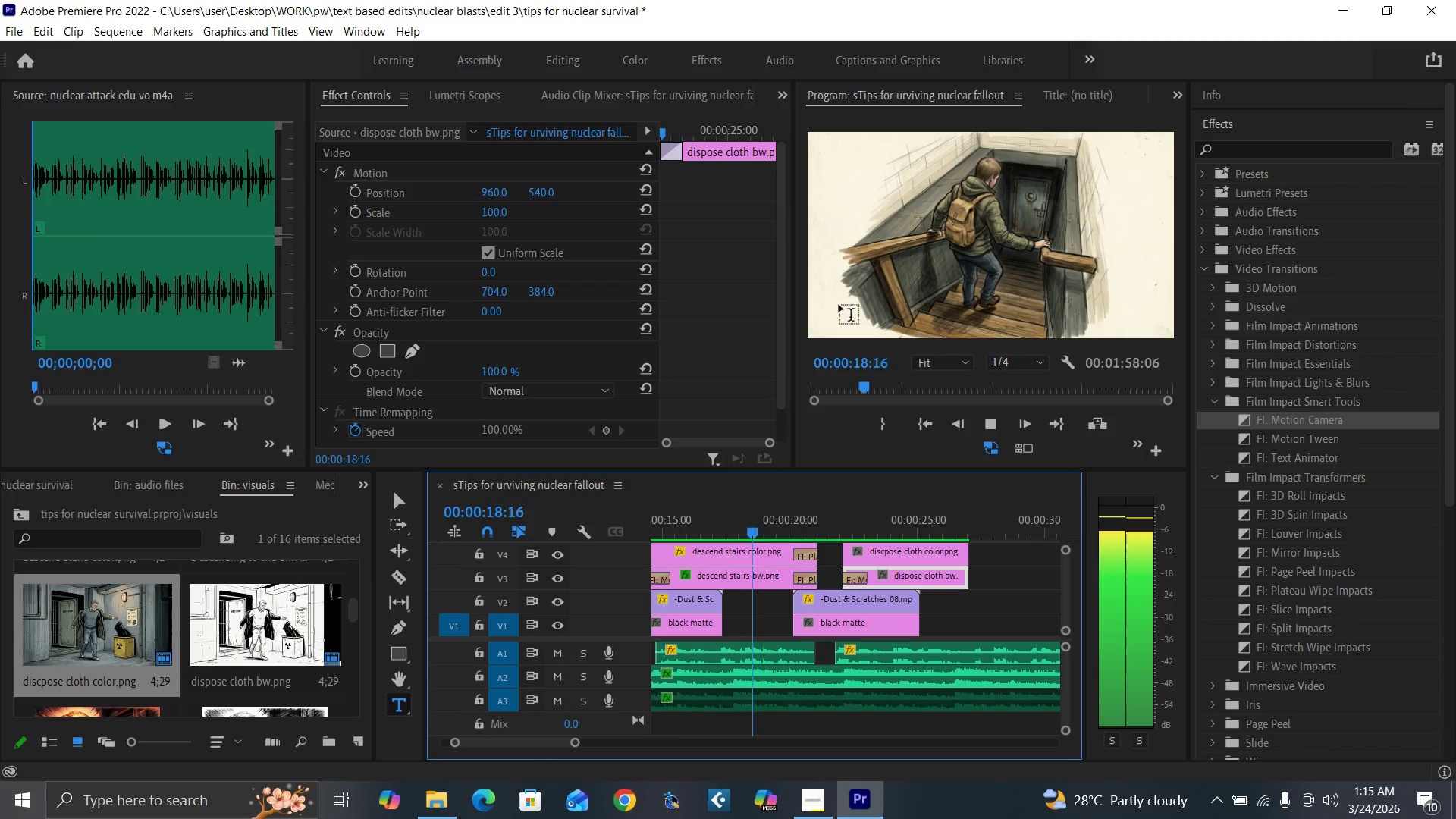 
wait(52.84)
 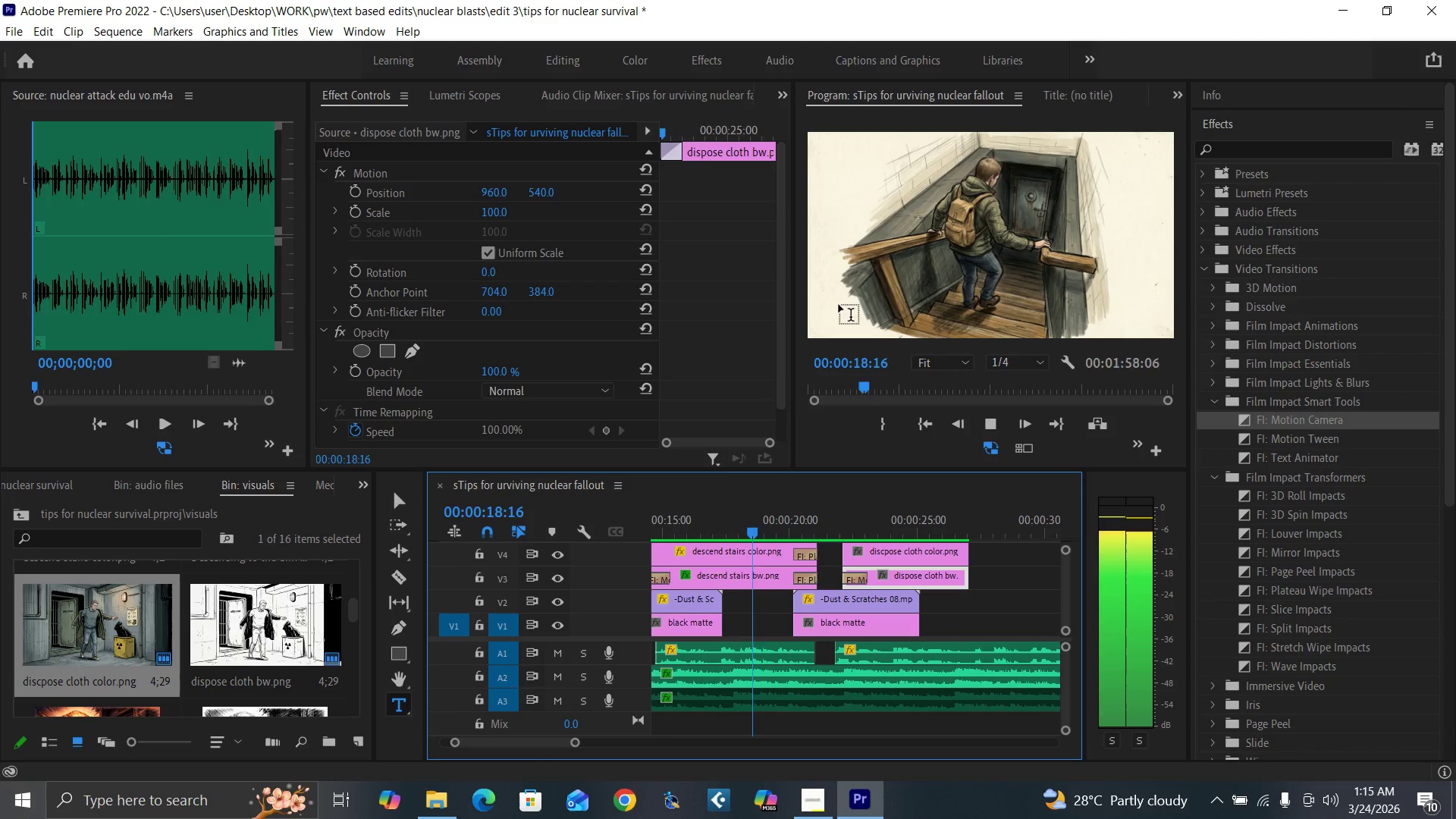 
key(Space)
 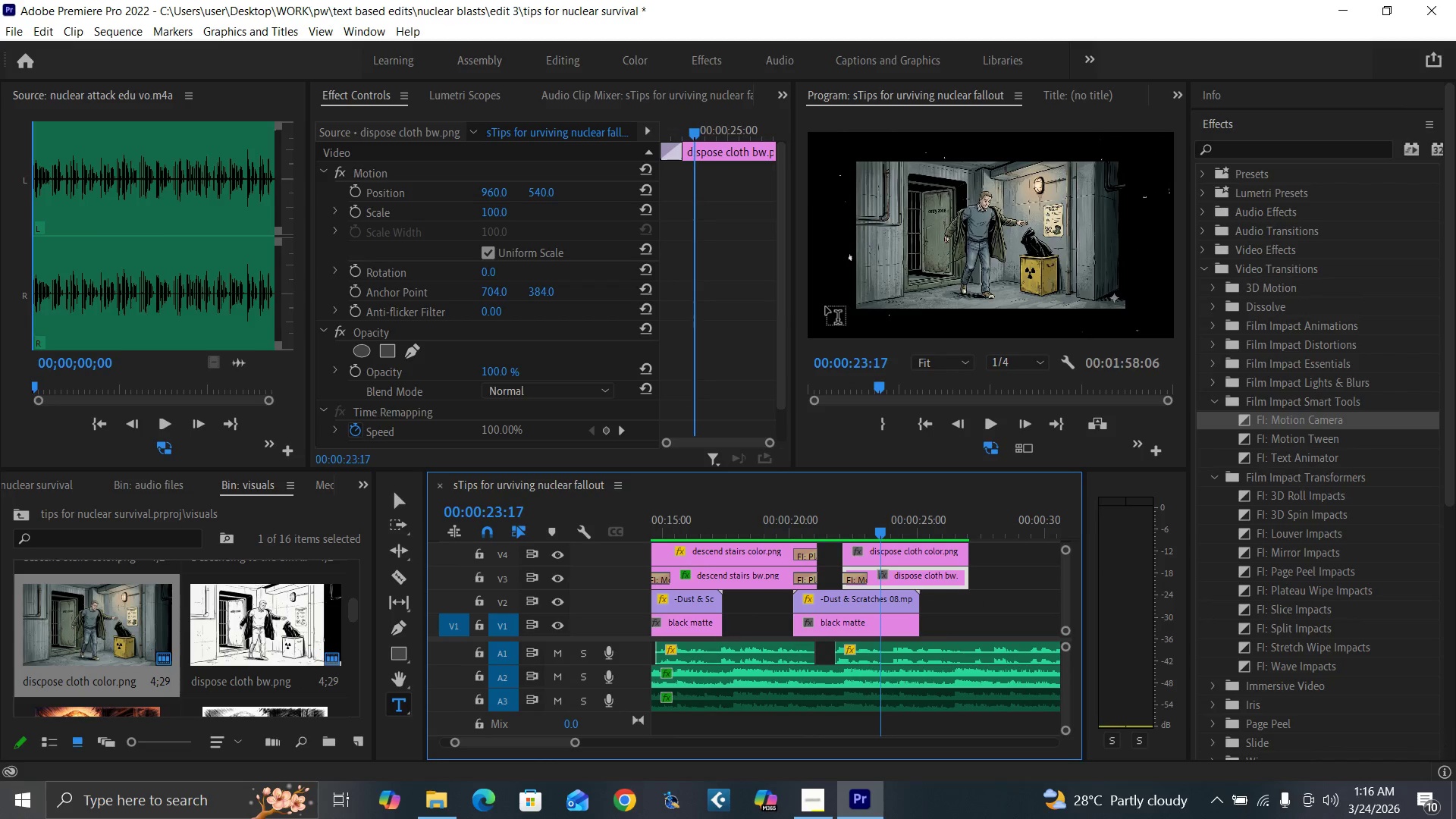 
key(Equal)
 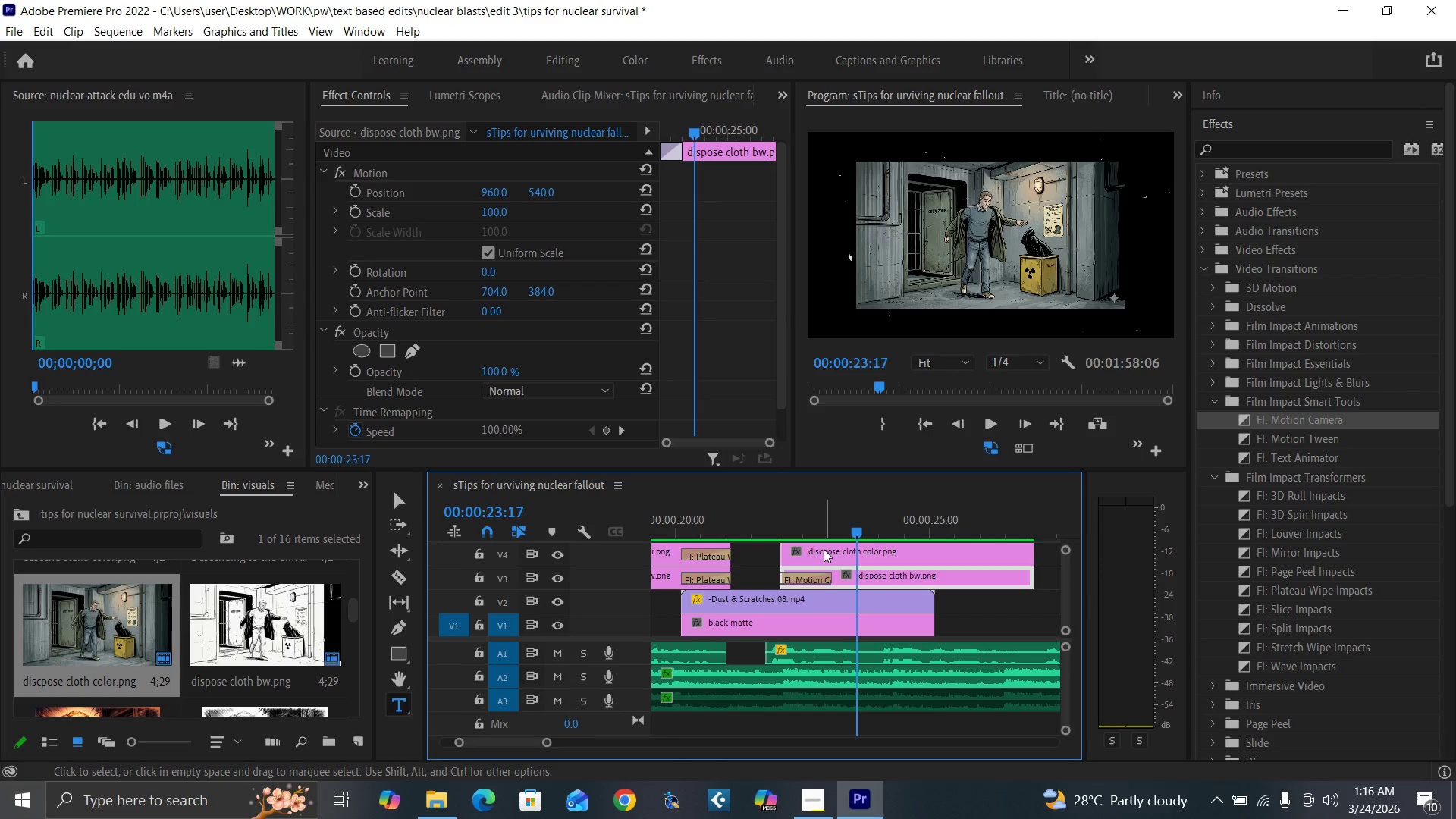 
left_click([824, 549])
 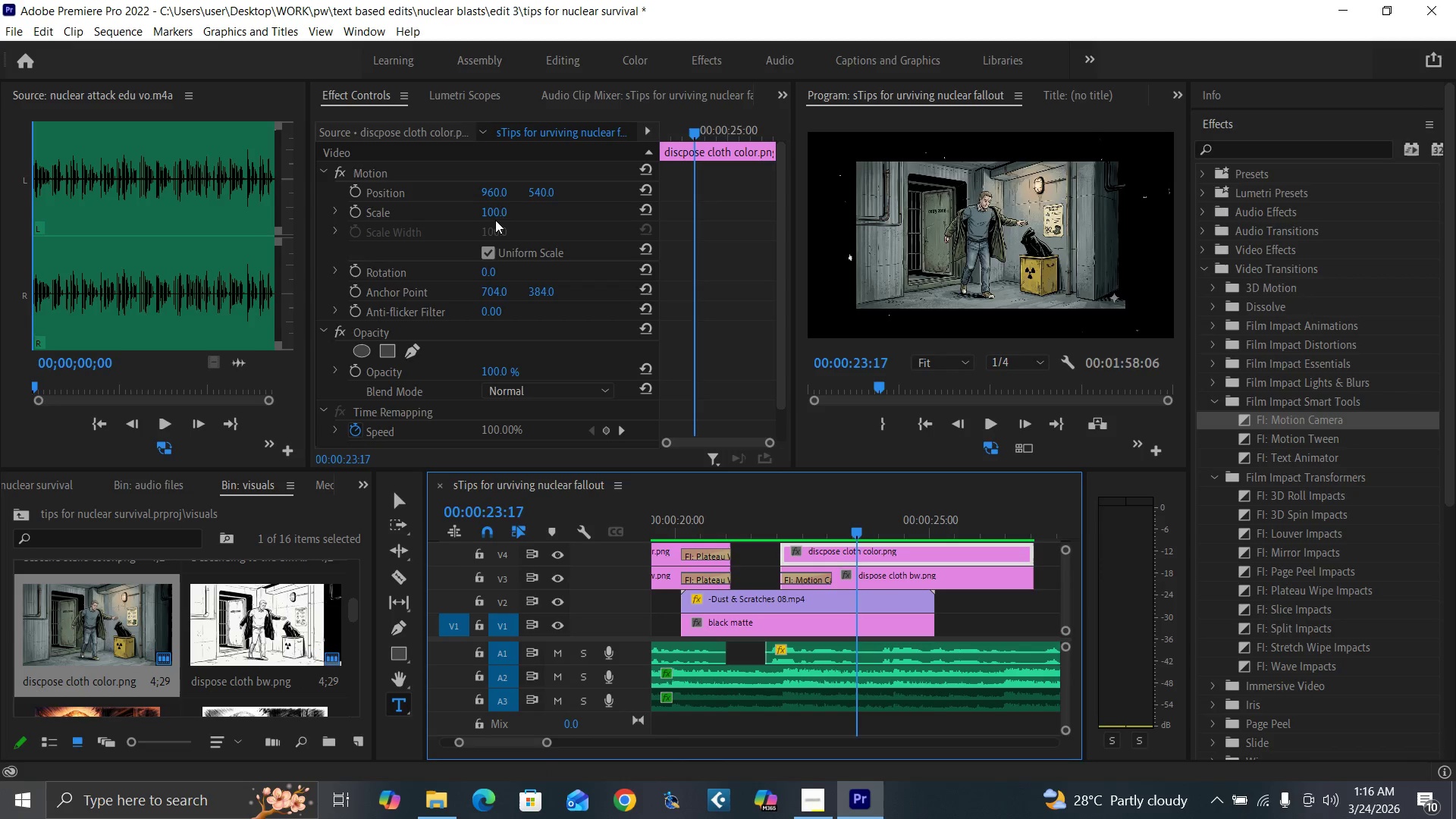 
left_click([491, 214])
 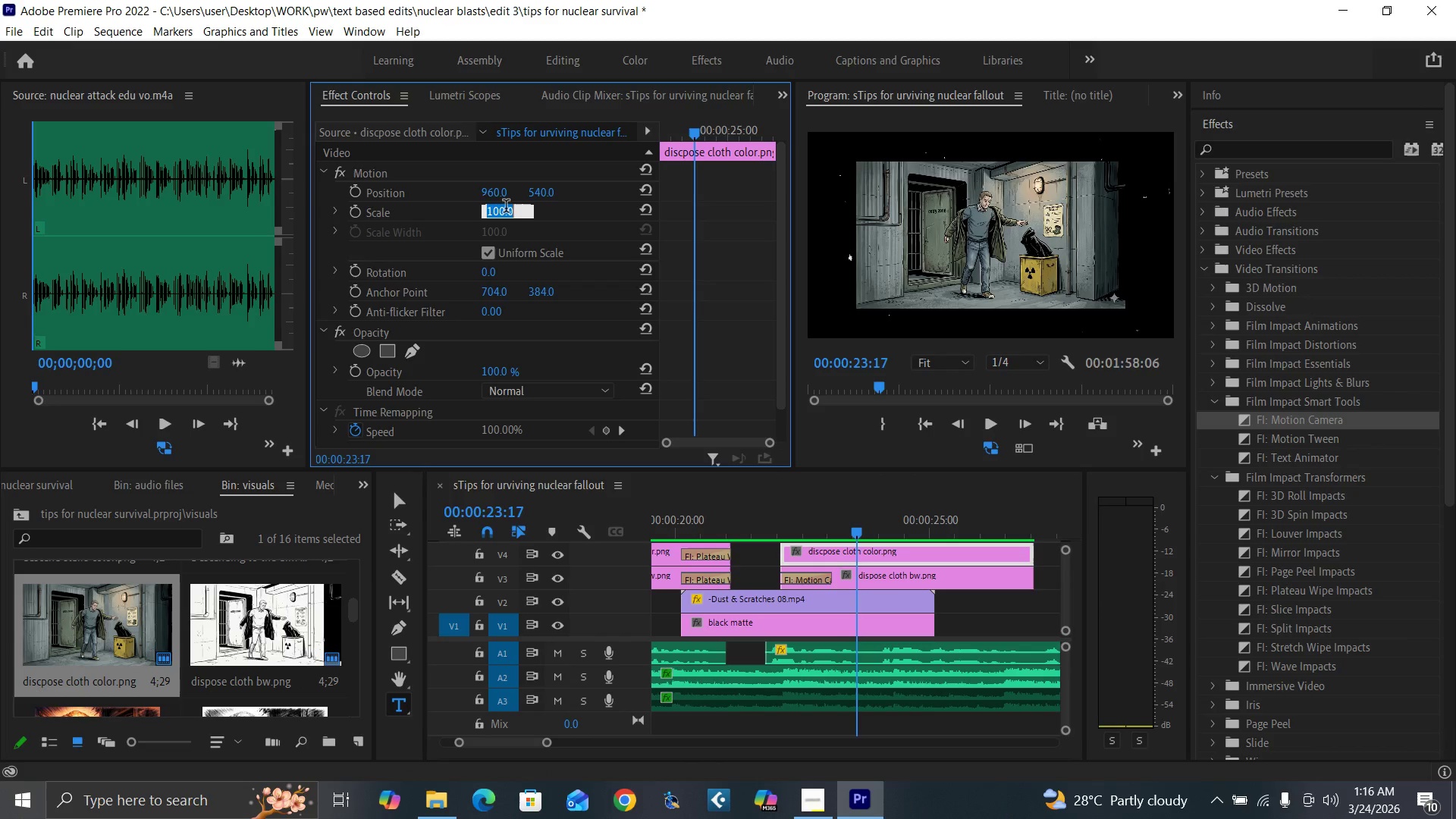 
type(140)
 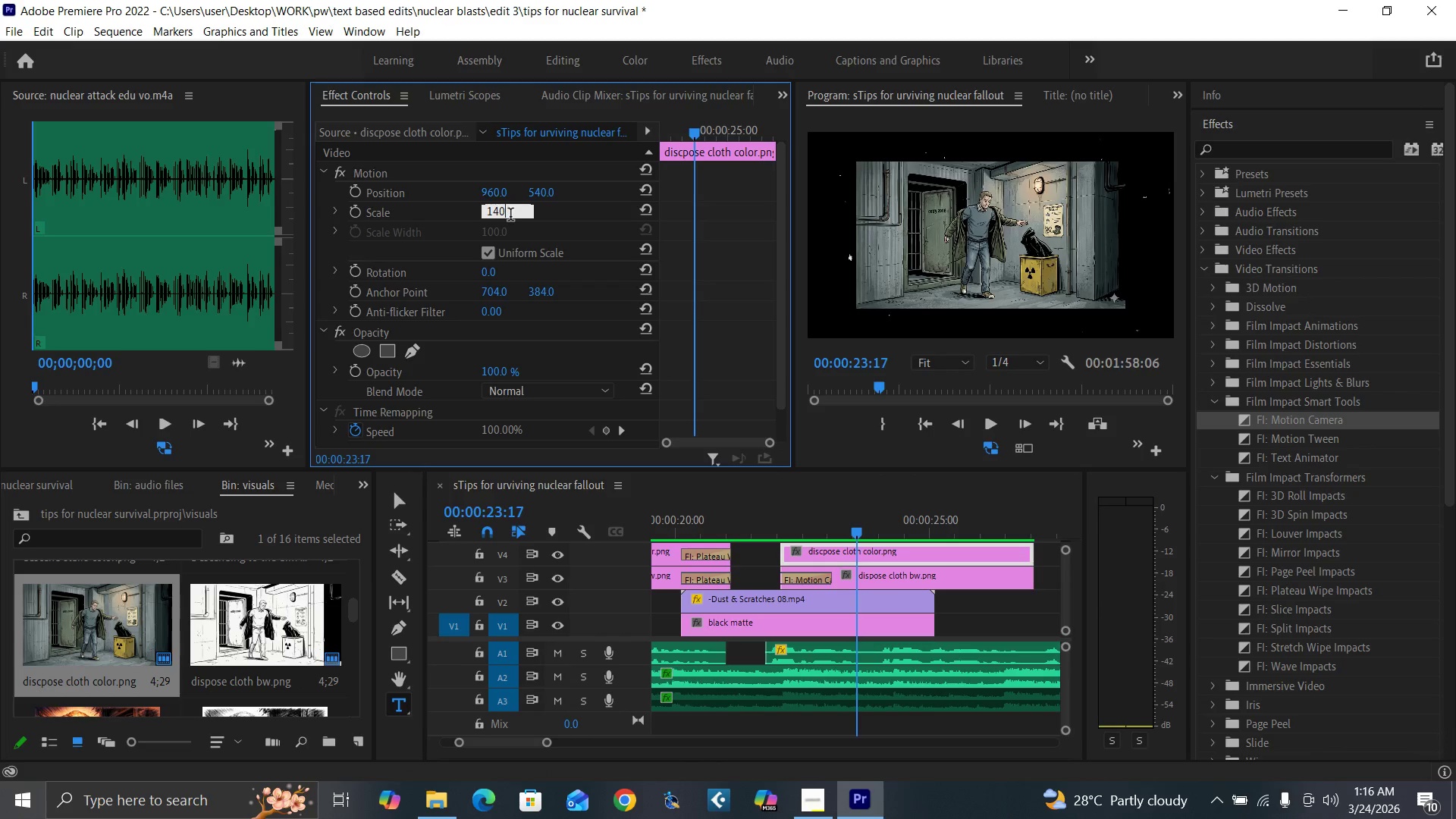 
key(Enter)
 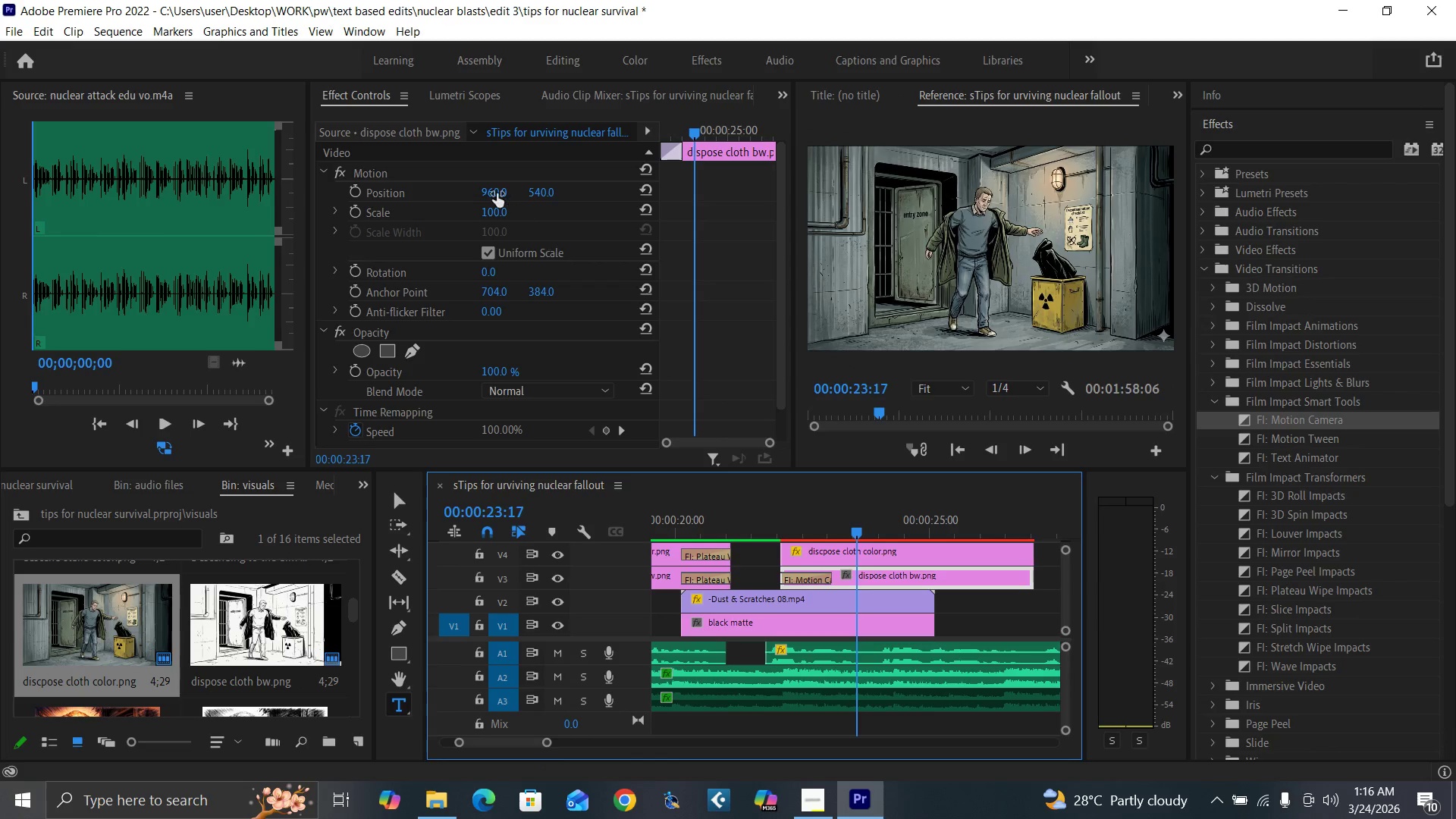 
left_click([497, 204])
 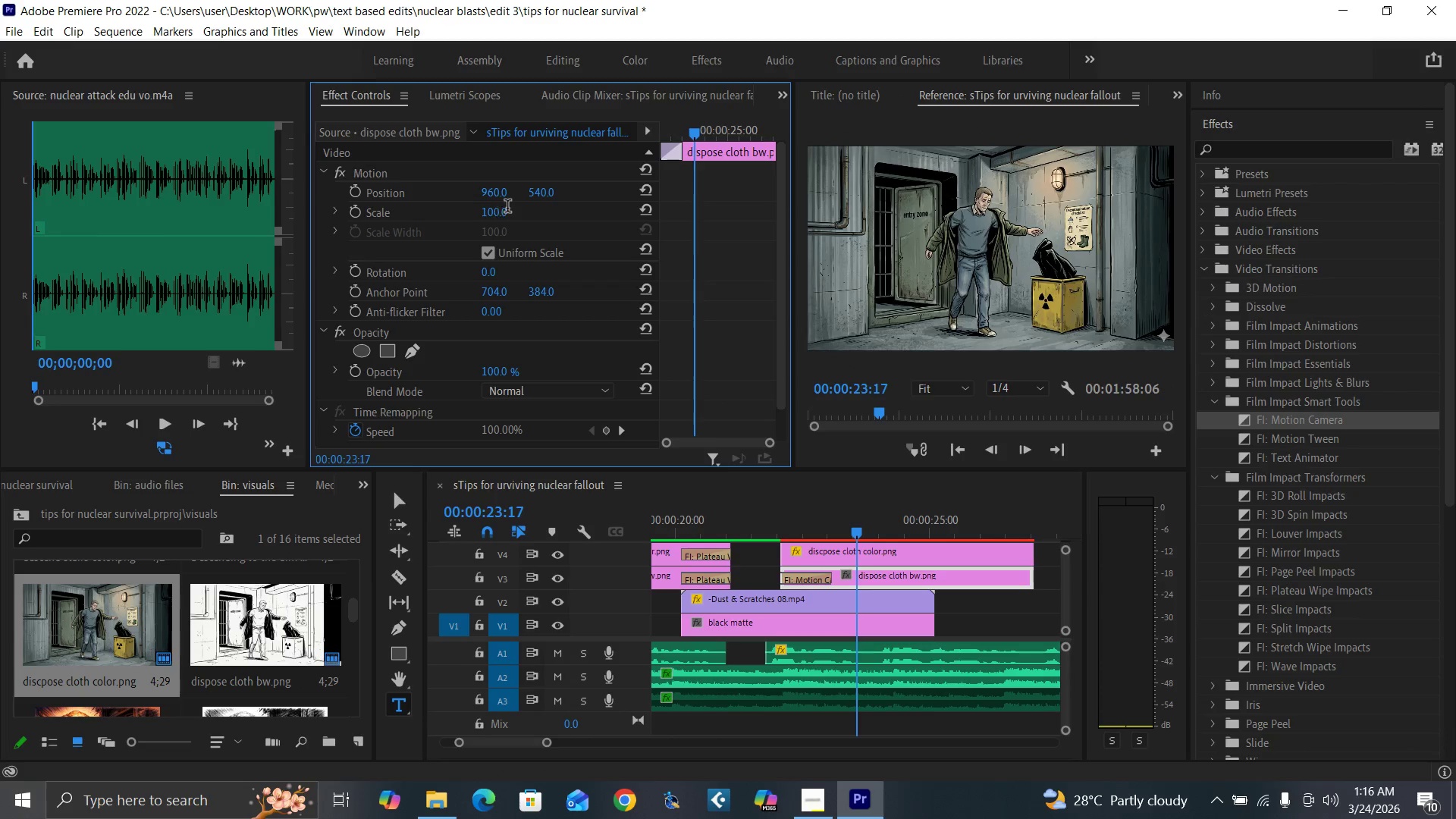 
type(140)
 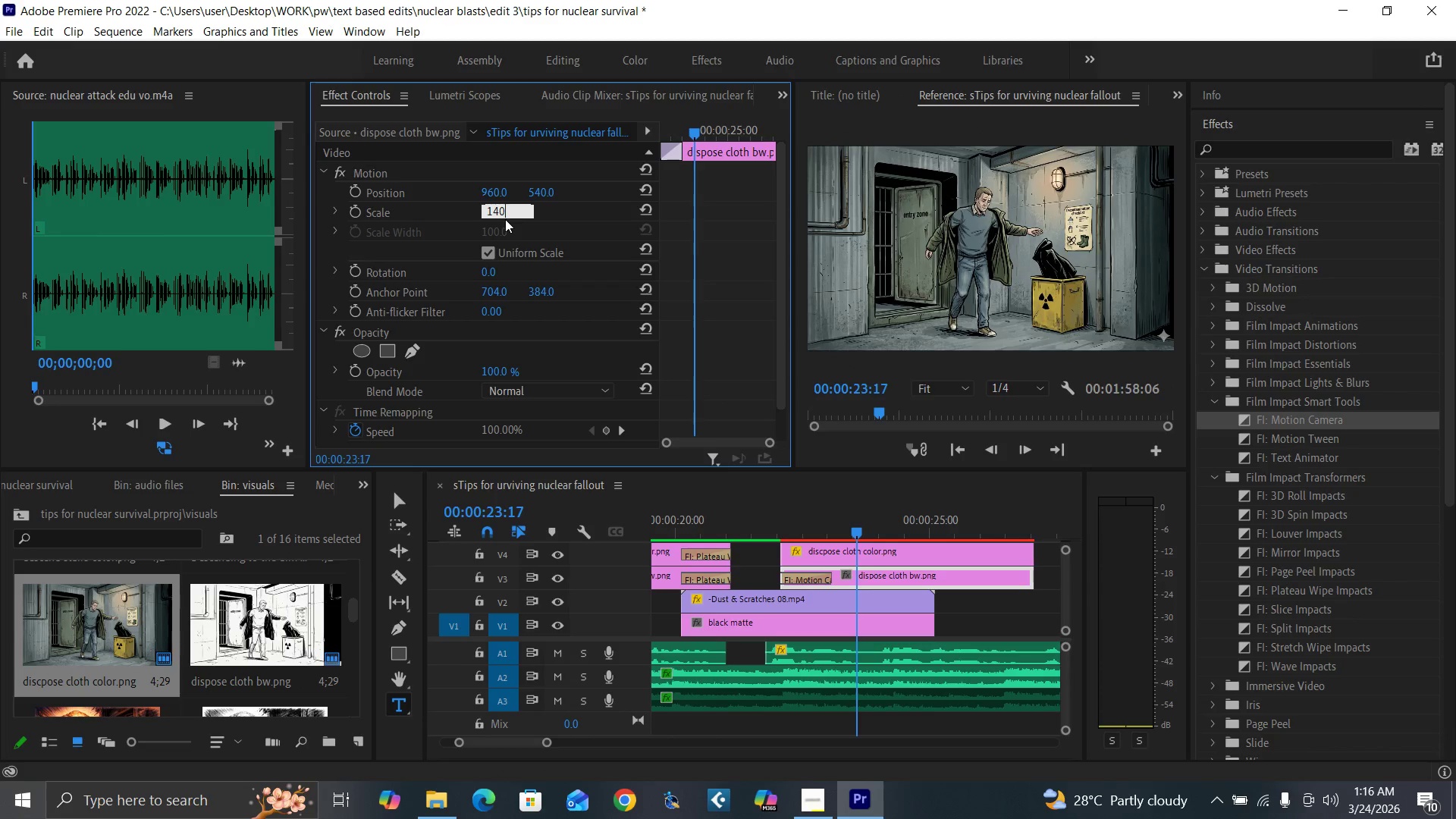 
key(Enter)
 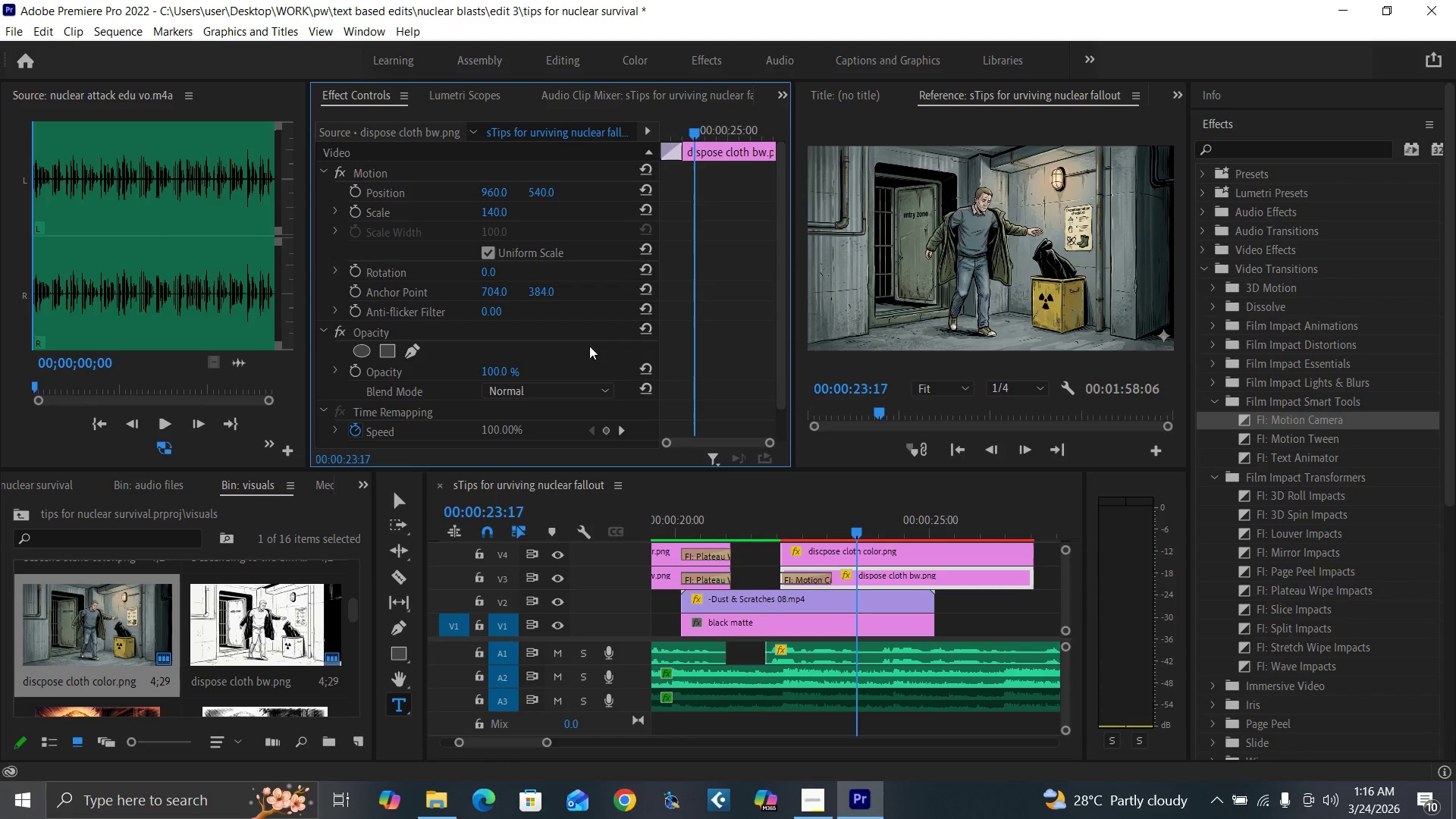 
left_click([662, 577])
 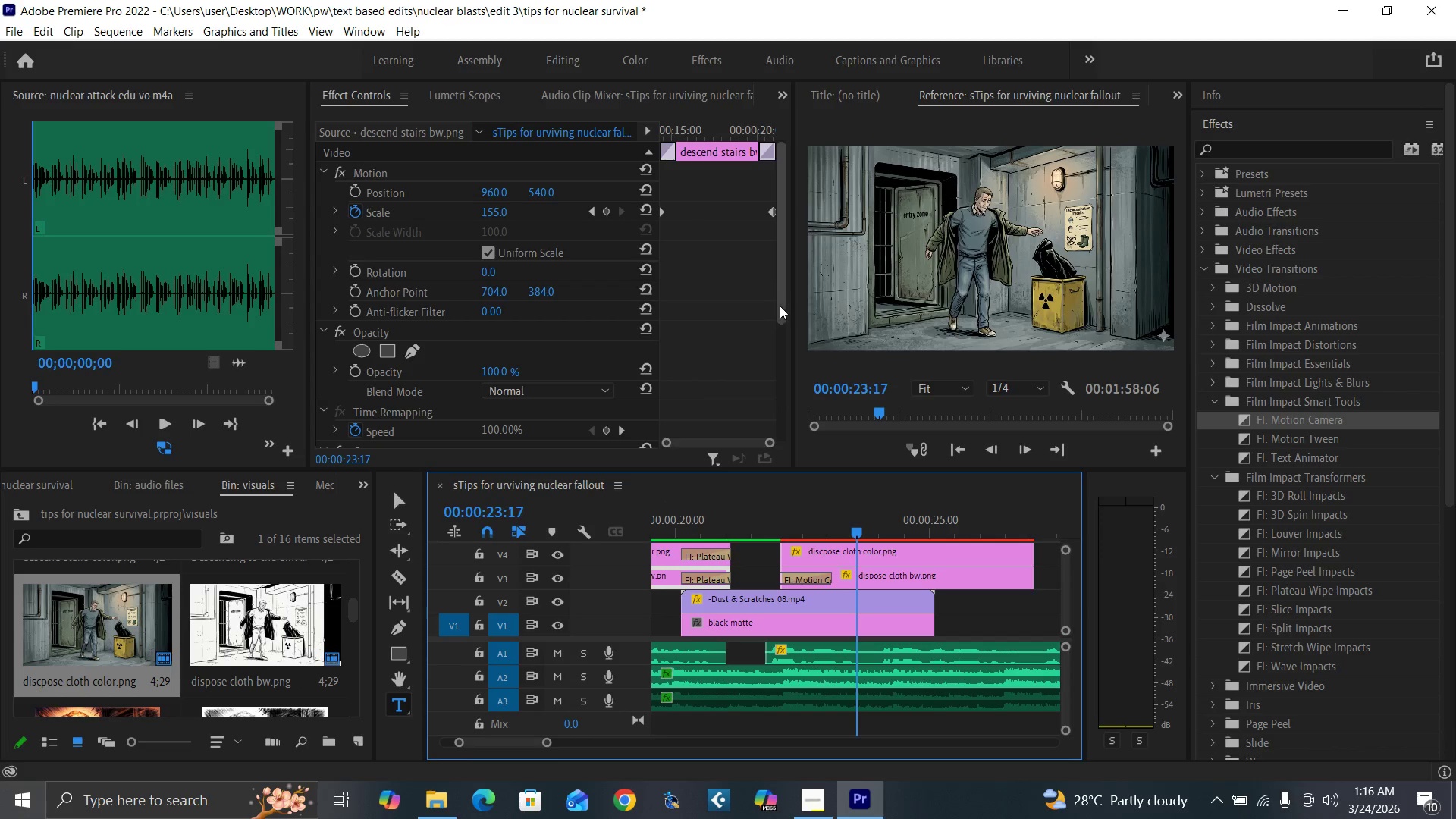 
left_click_drag(start_coordinate=[781, 308], to_coordinate=[789, 459])
 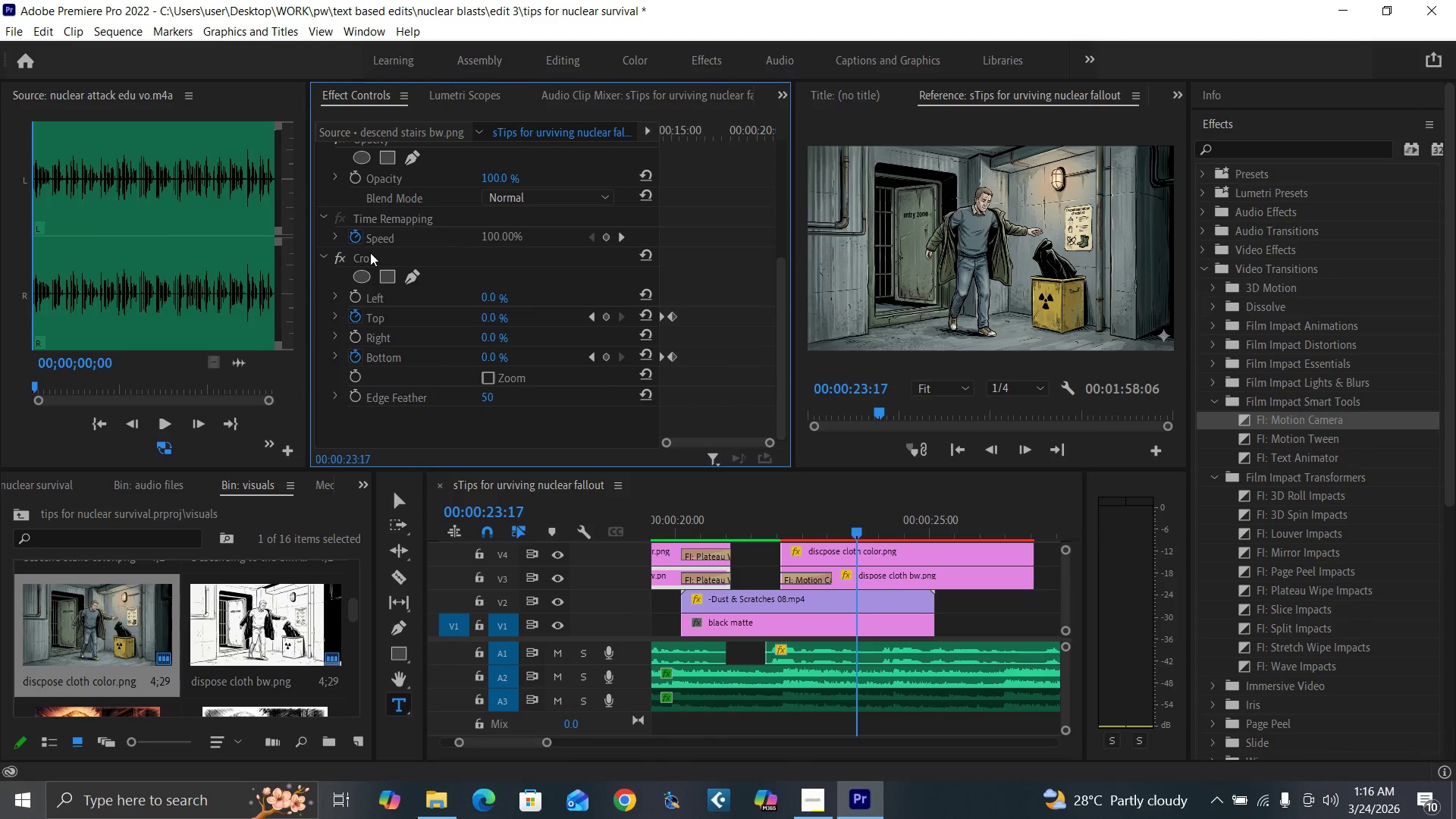 
left_click([370, 253])
 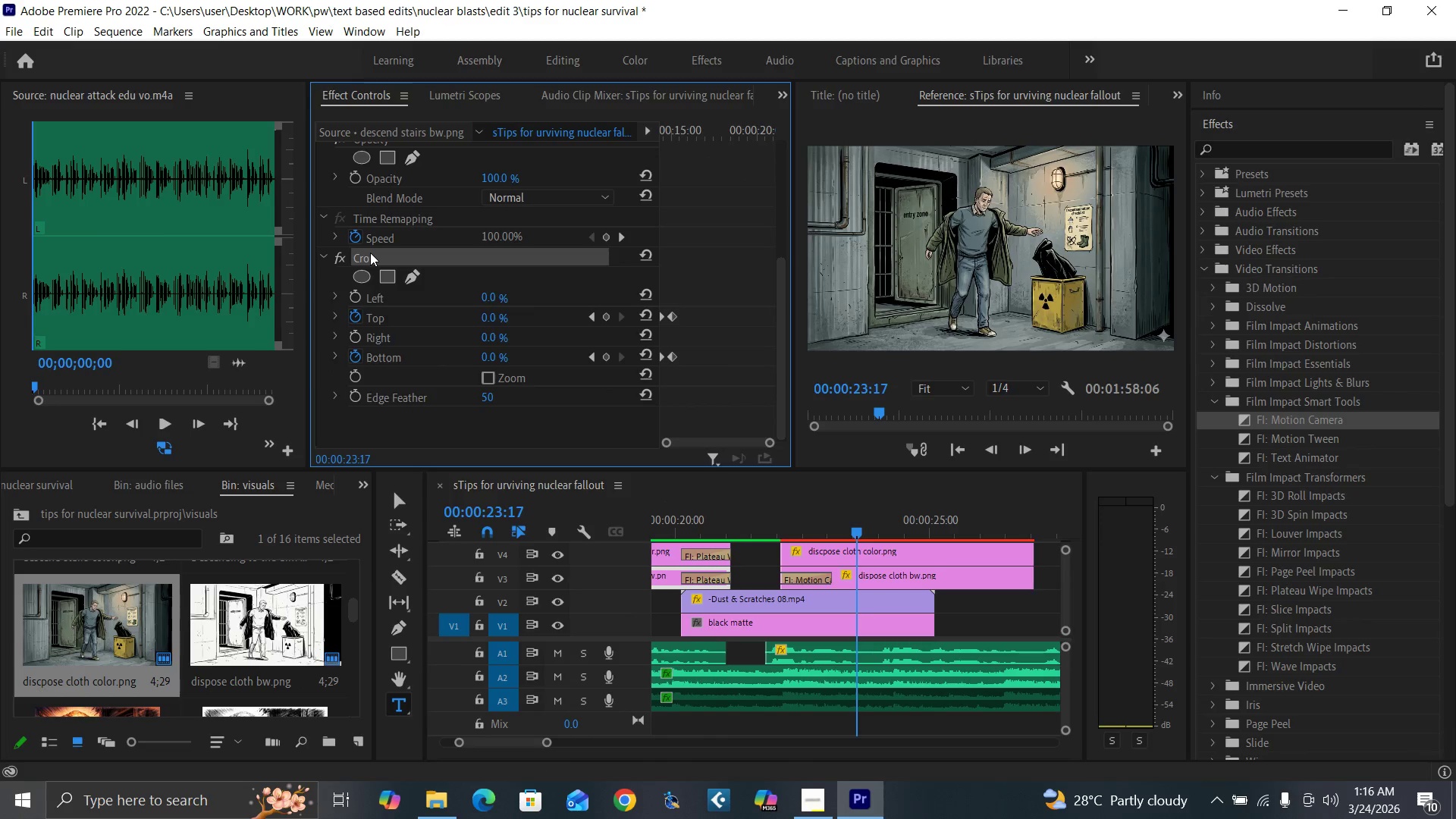 
key(Control+C)
 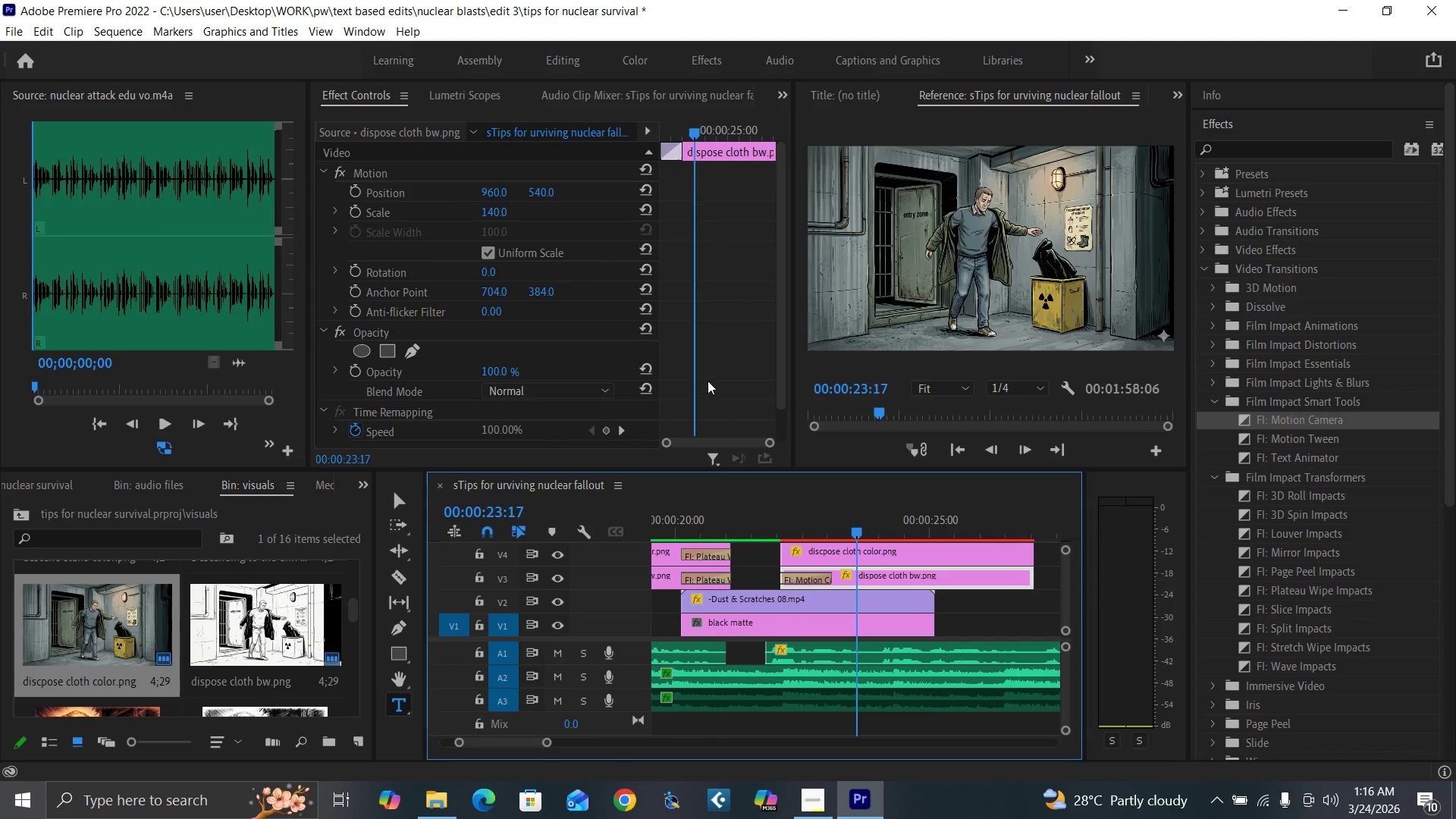 
left_click_drag(start_coordinate=[780, 375], to_coordinate=[765, 438])
 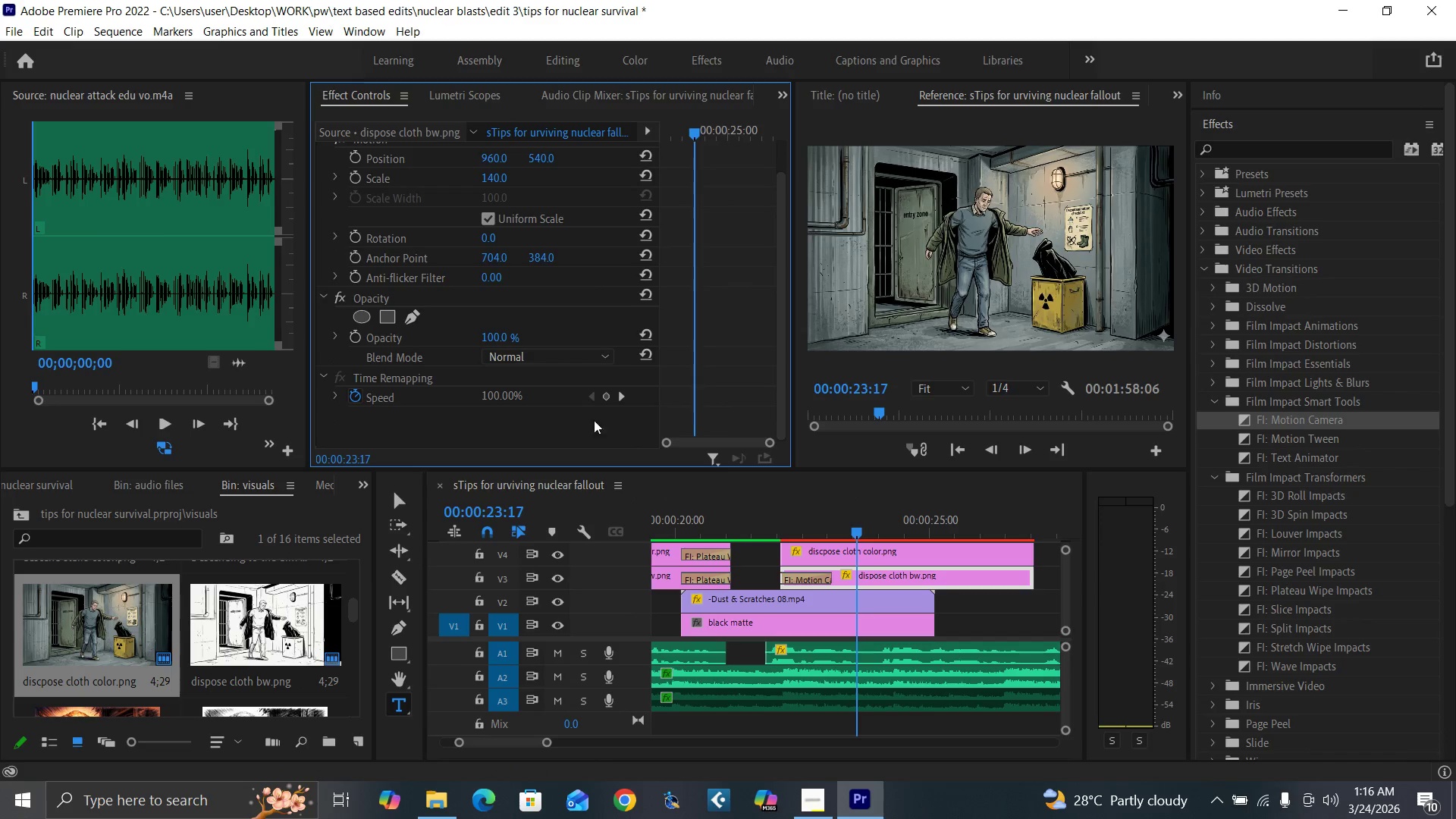 
left_click([582, 420])
 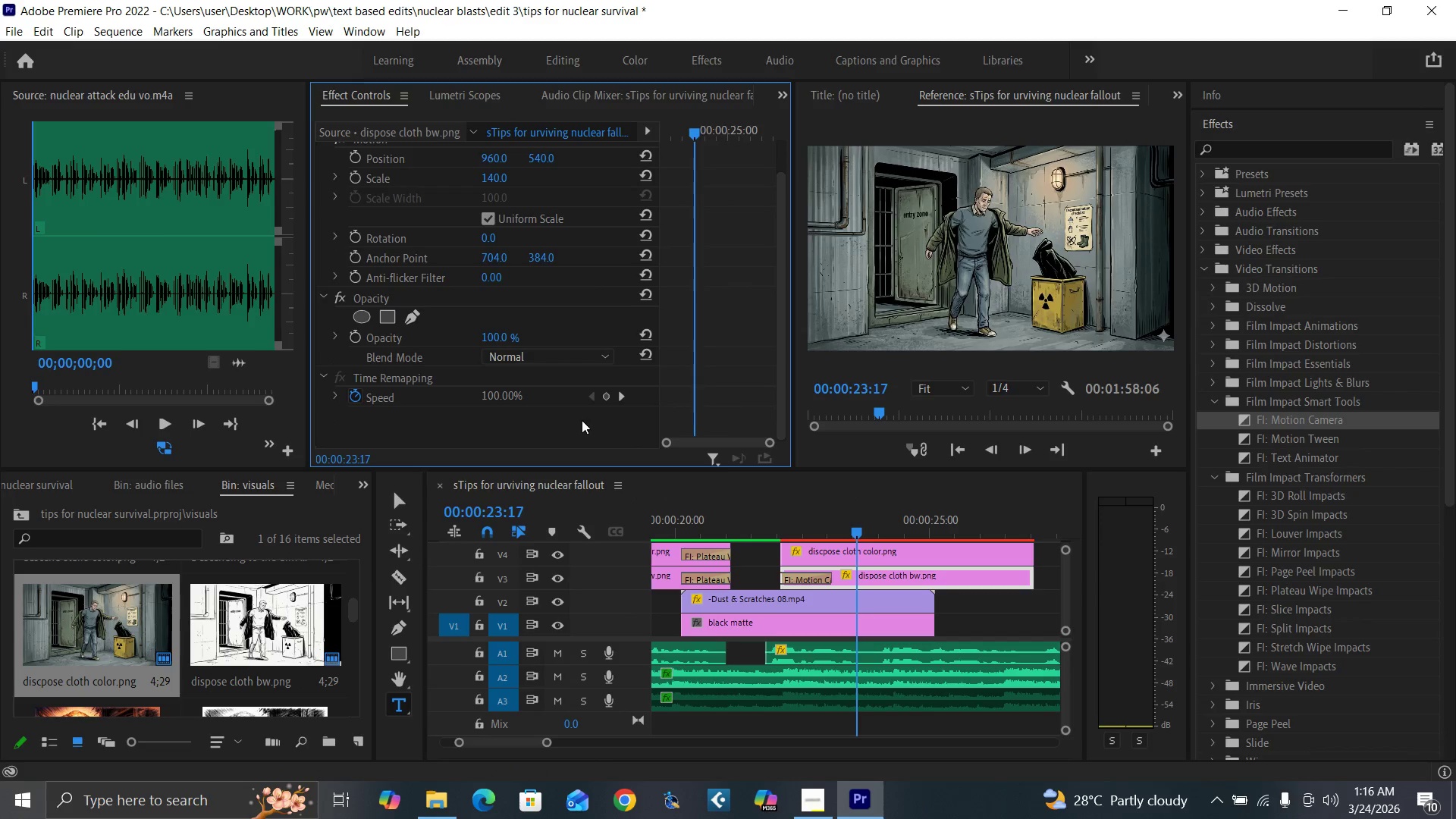 
key(Control+V)
 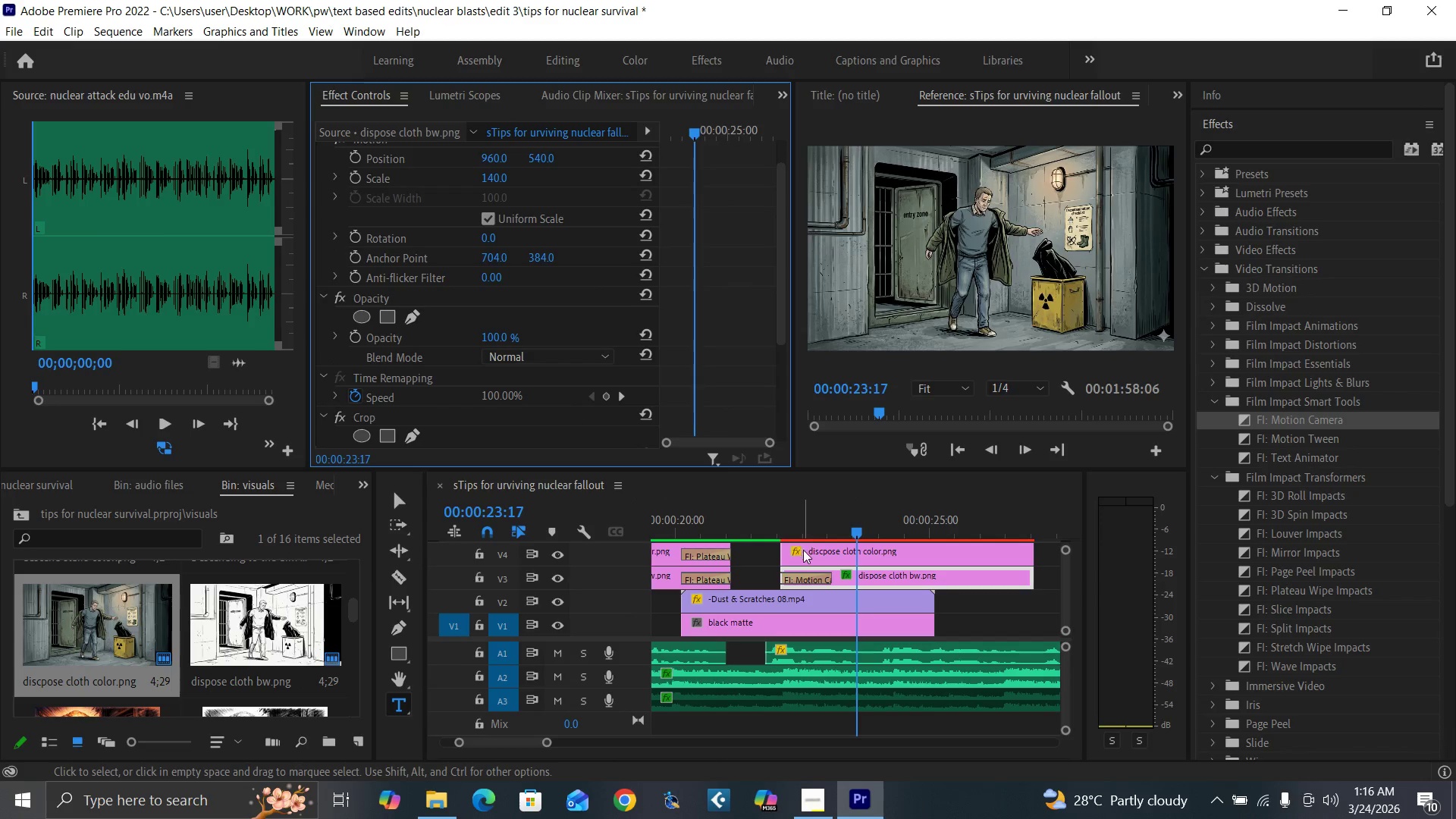 
left_click([804, 551])
 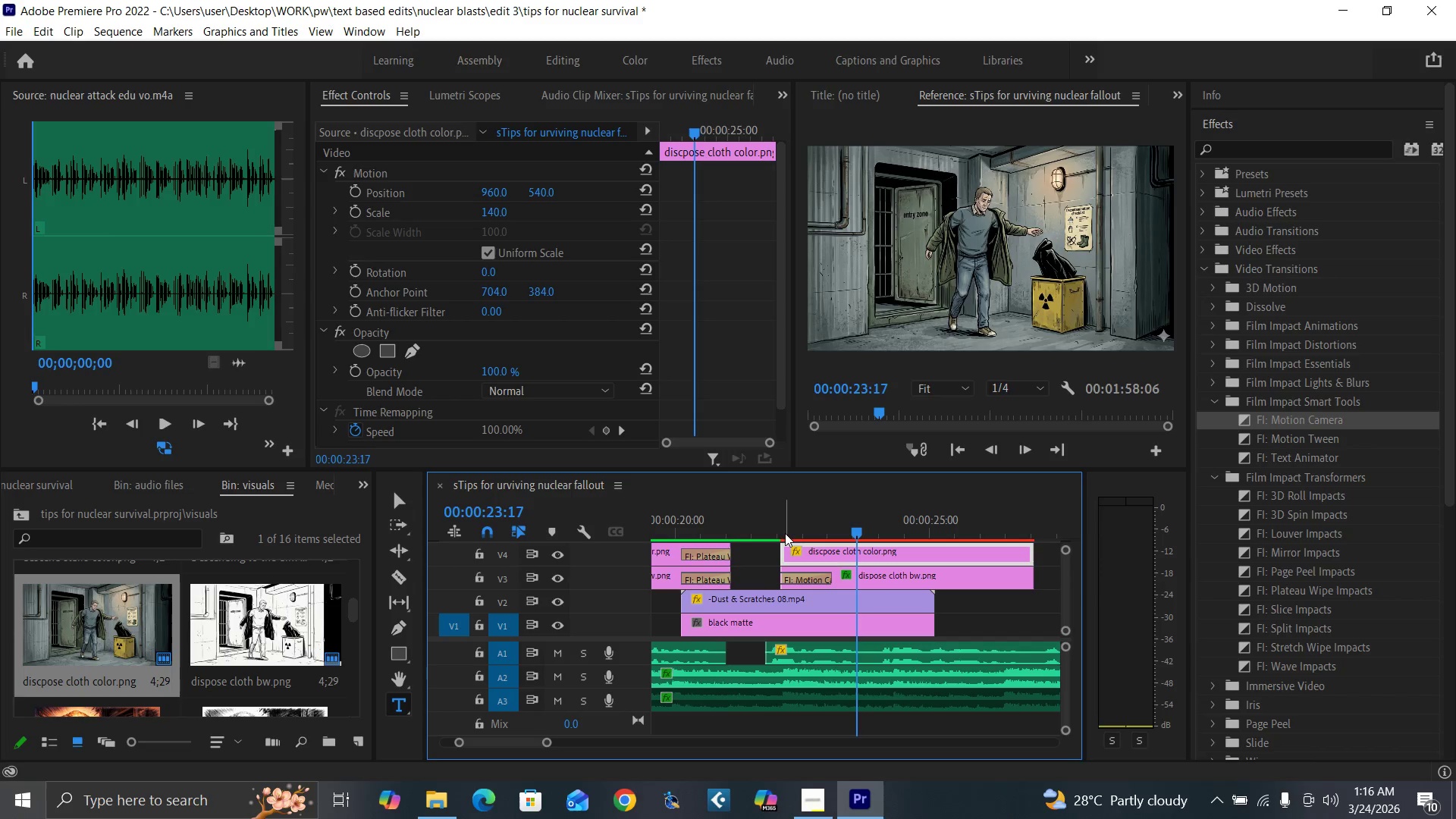 
left_click([783, 530])
 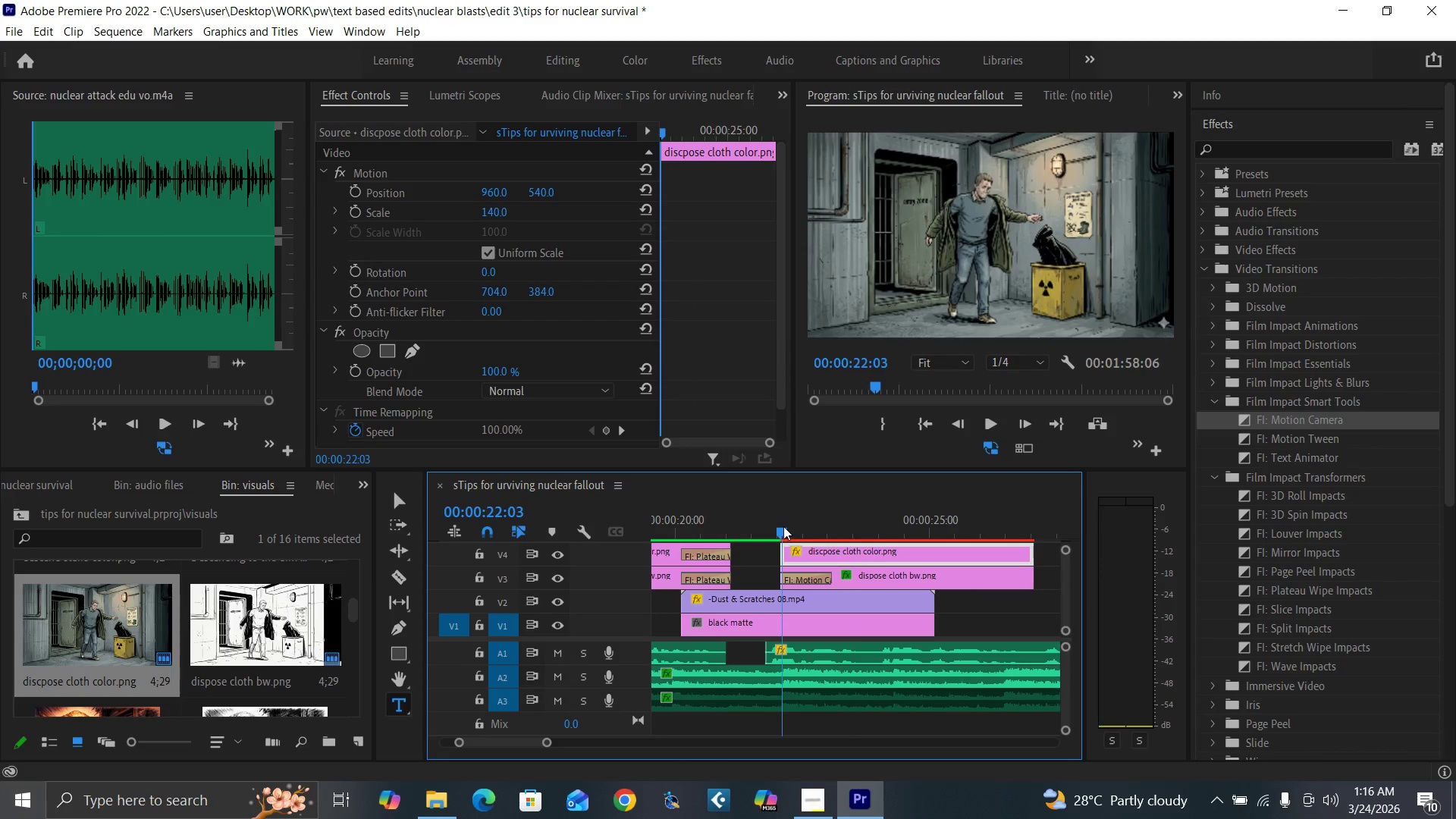 
key(Equal)
 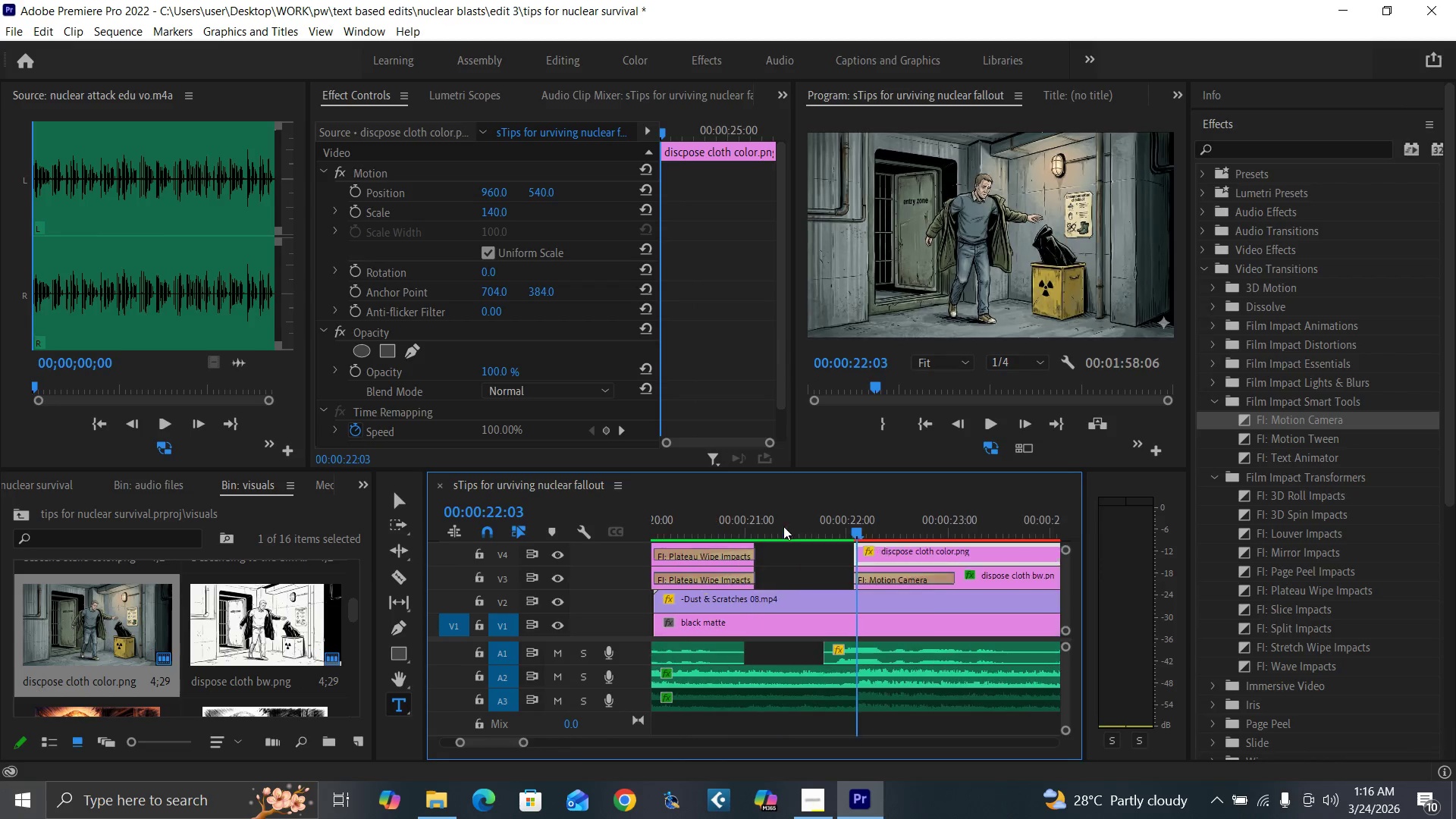 
key(Equal)
 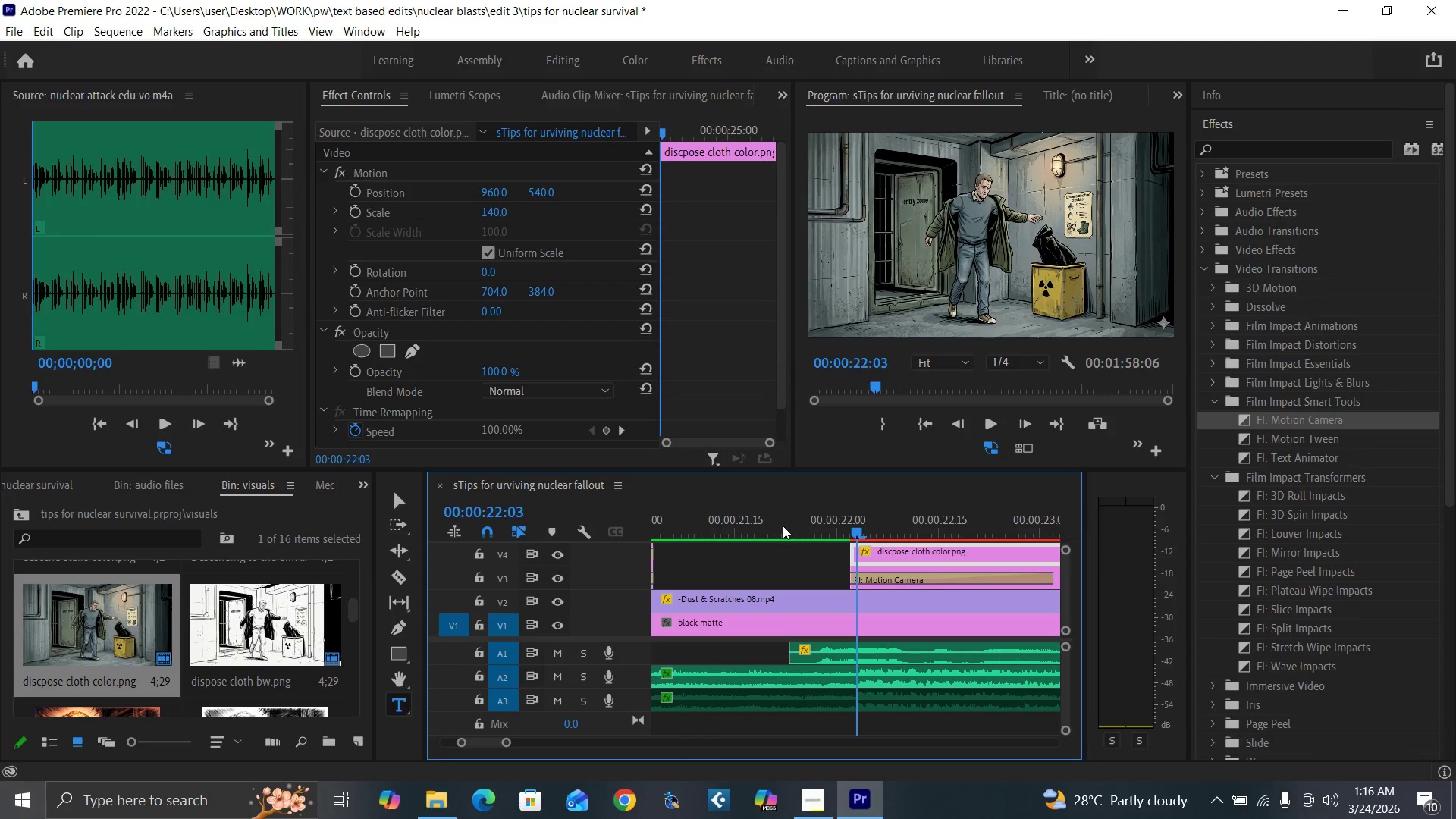 
key(ArrowLeft)
 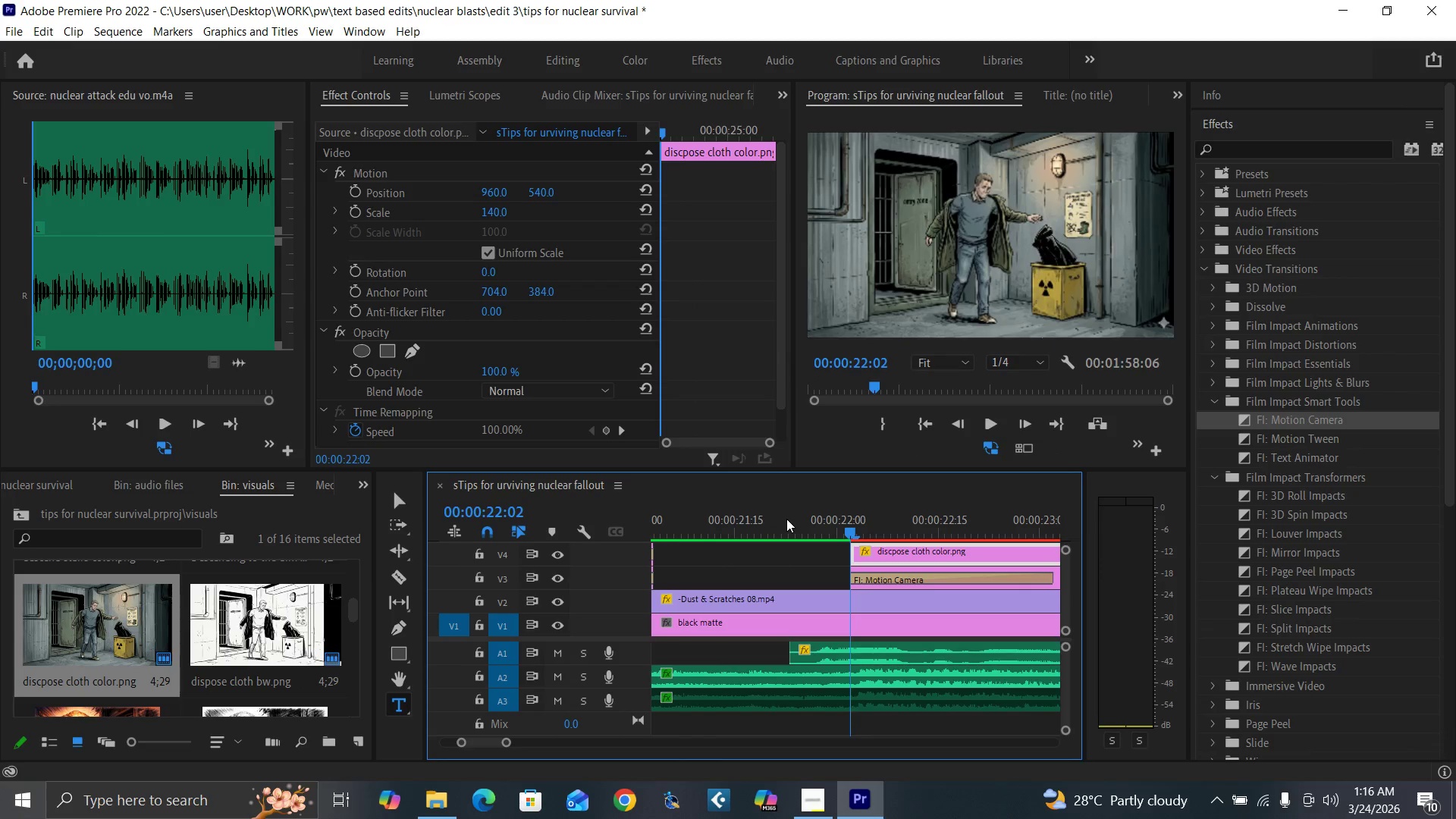 
key(ArrowLeft)
 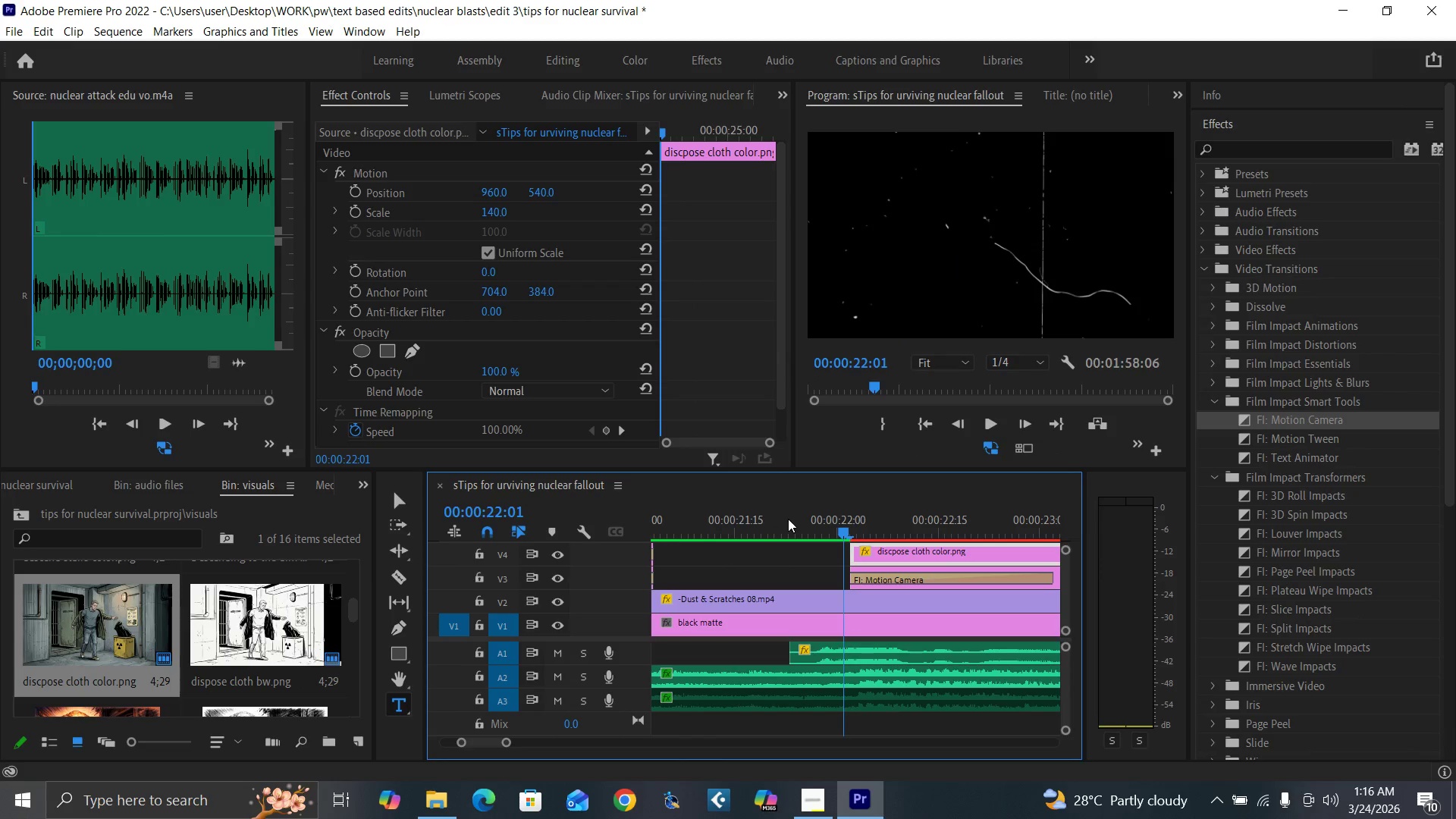 
key(ArrowRight)
 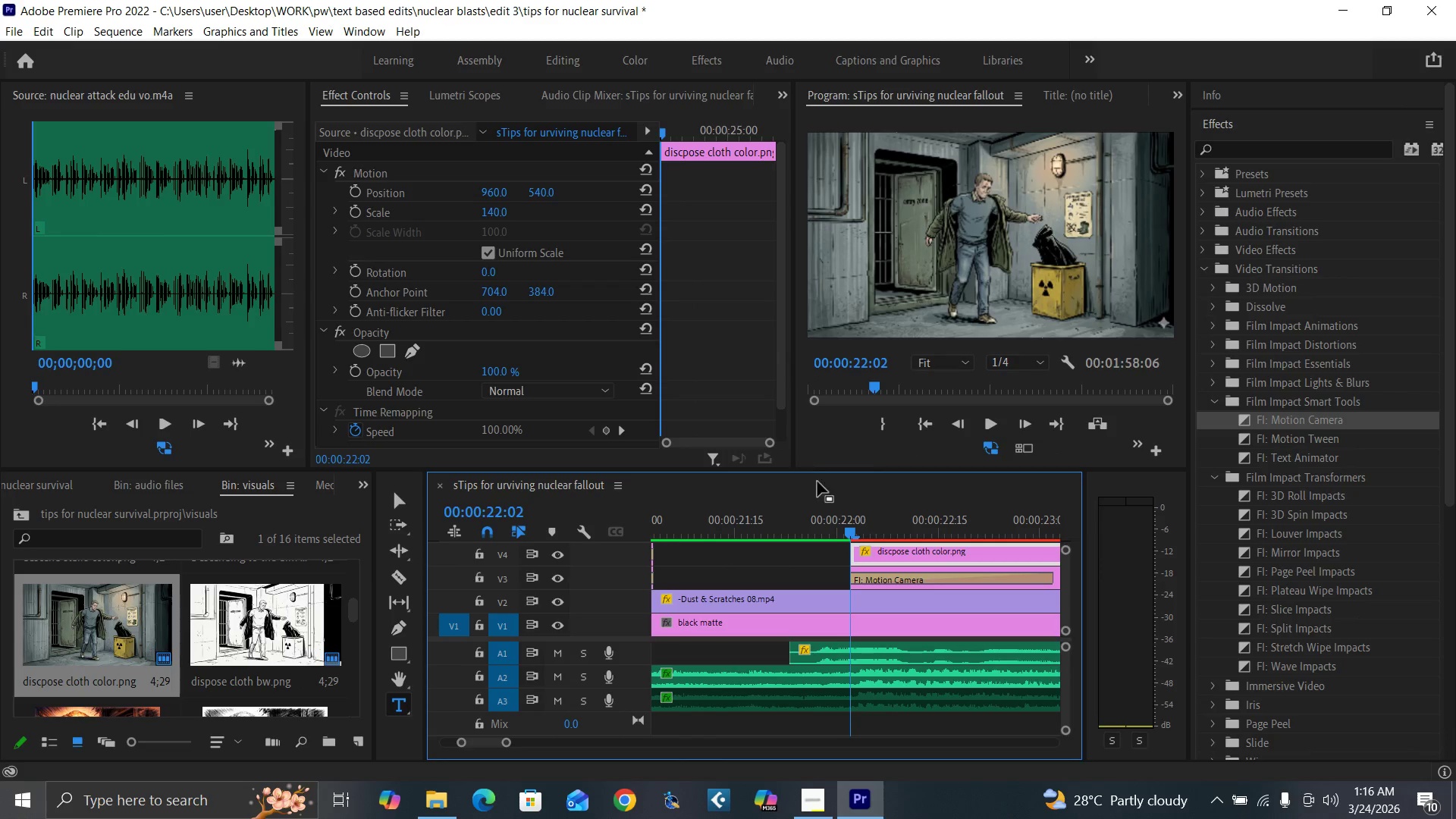 
key(ArrowRight)
 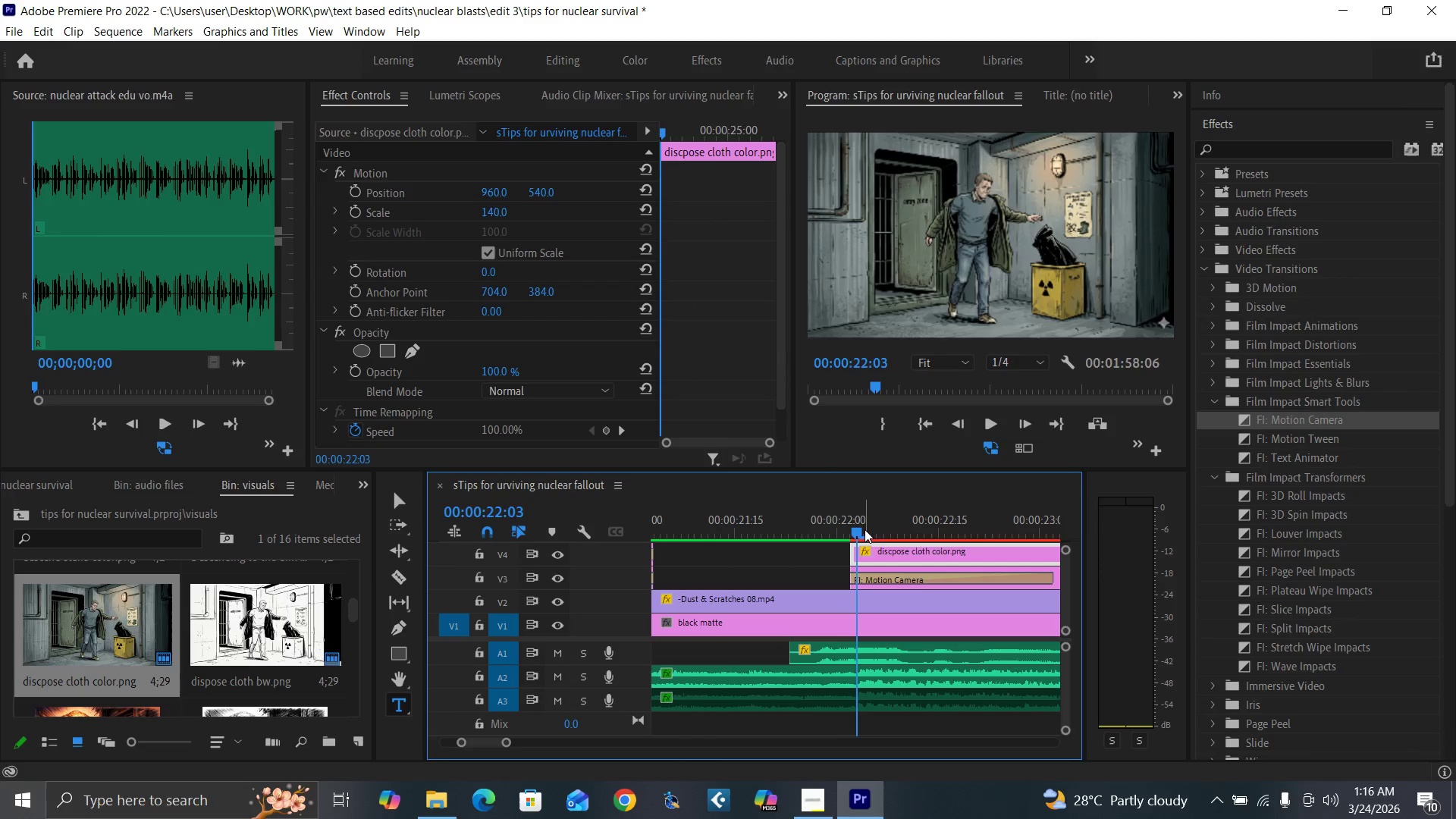 
key(ArrowRight)
 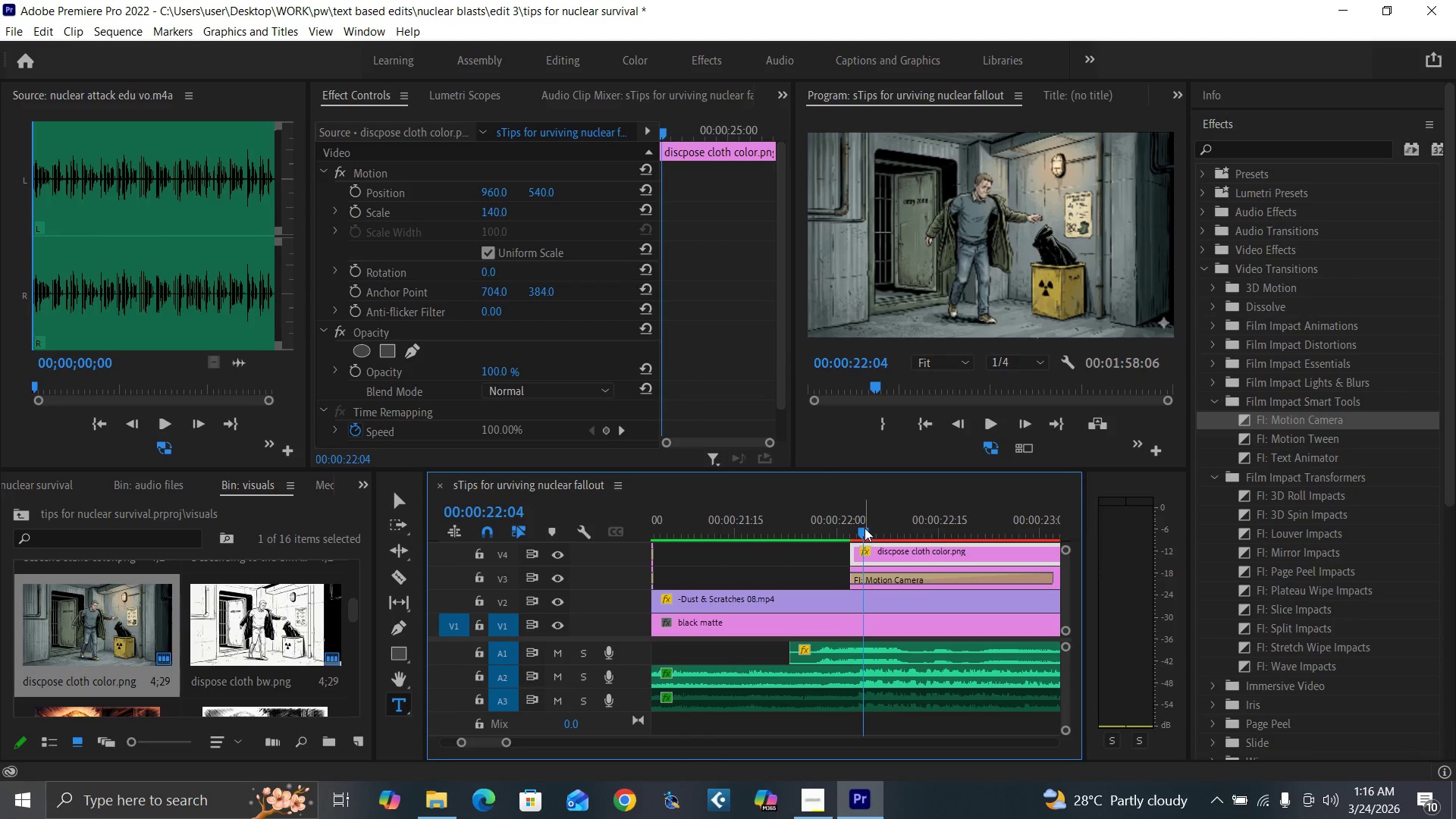 
key(ArrowRight)
 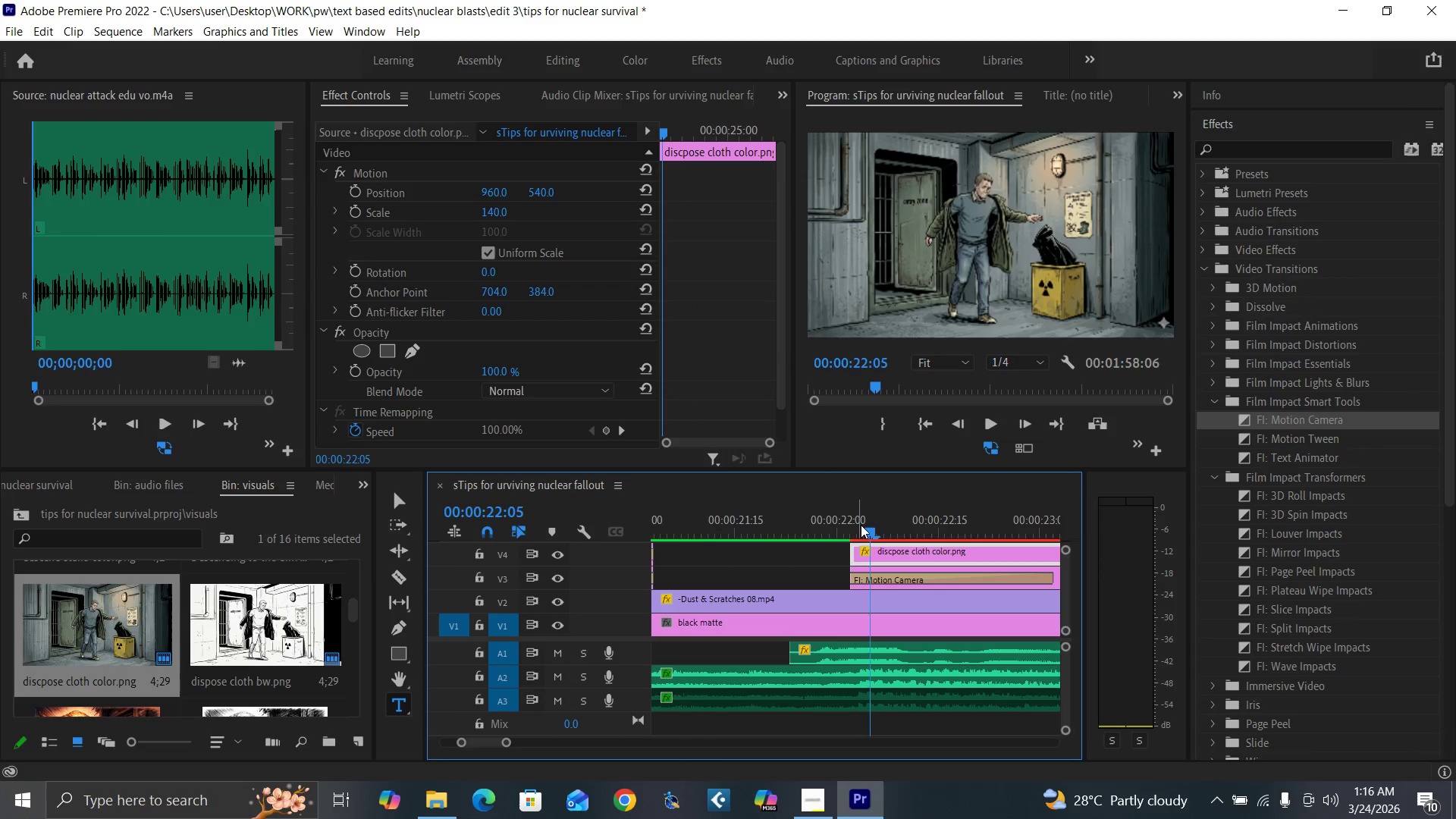 
key(ArrowRight)
 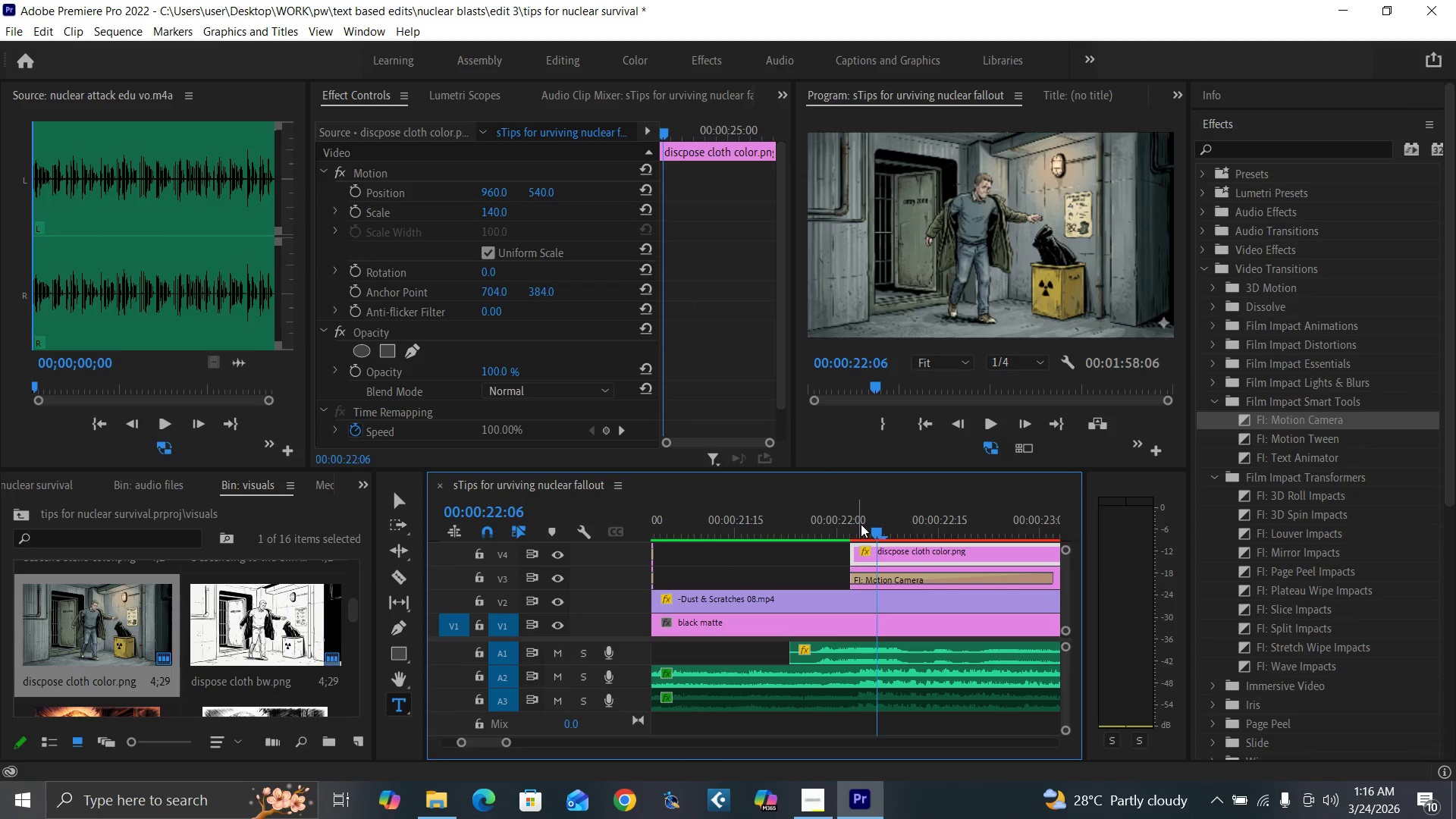 
key(ArrowRight)
 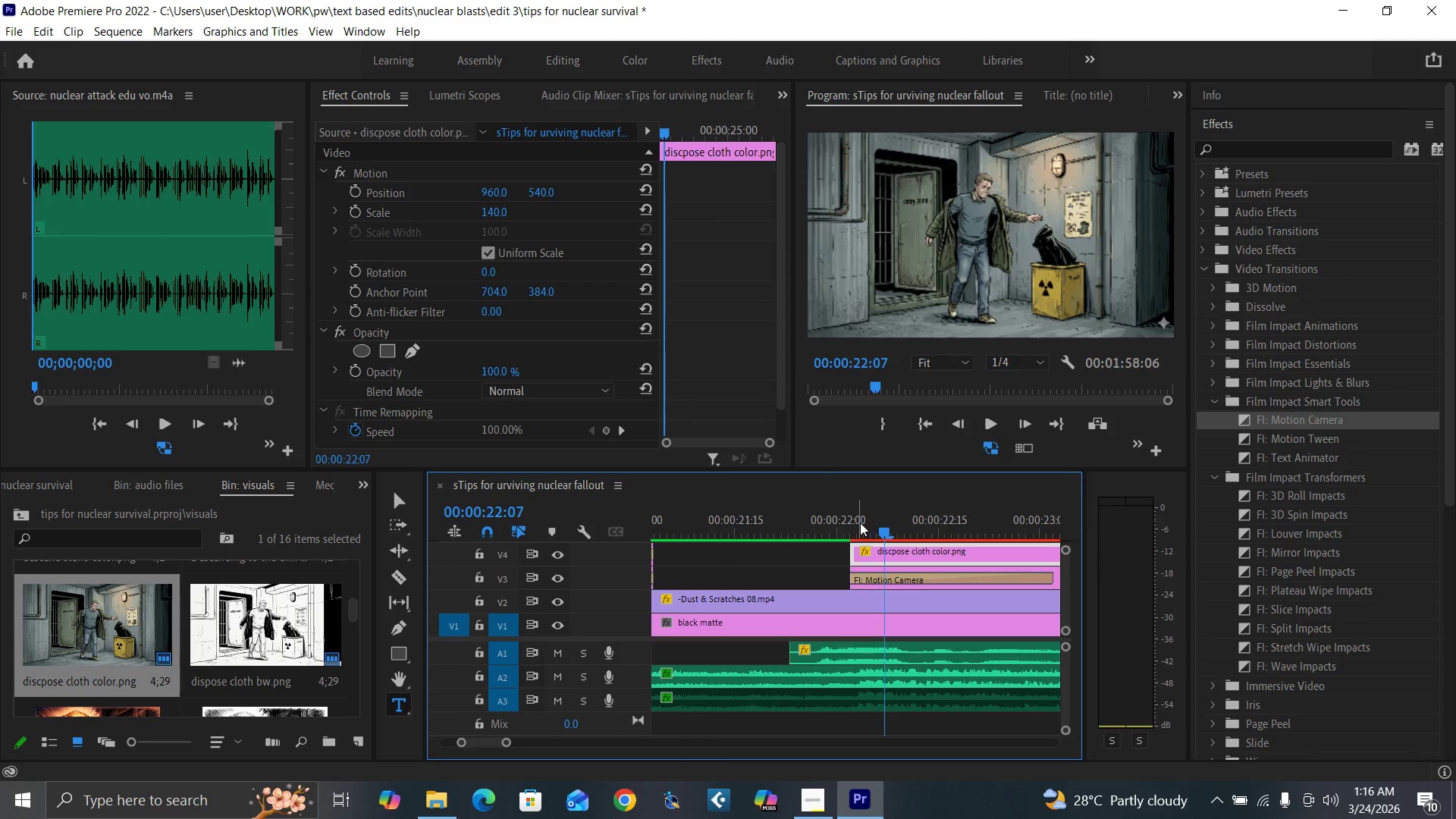 
key(ArrowRight)
 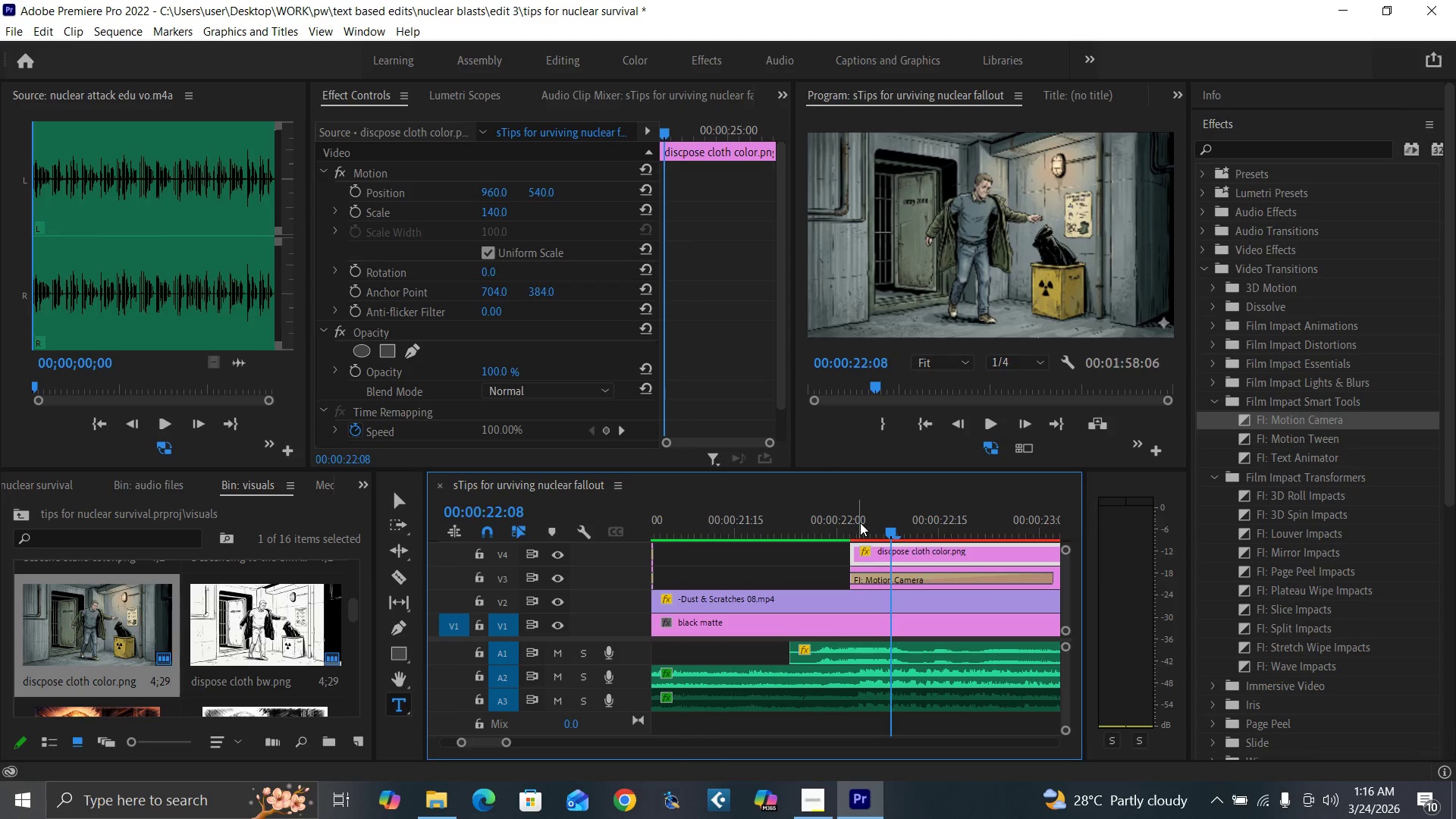 
key(ArrowRight)
 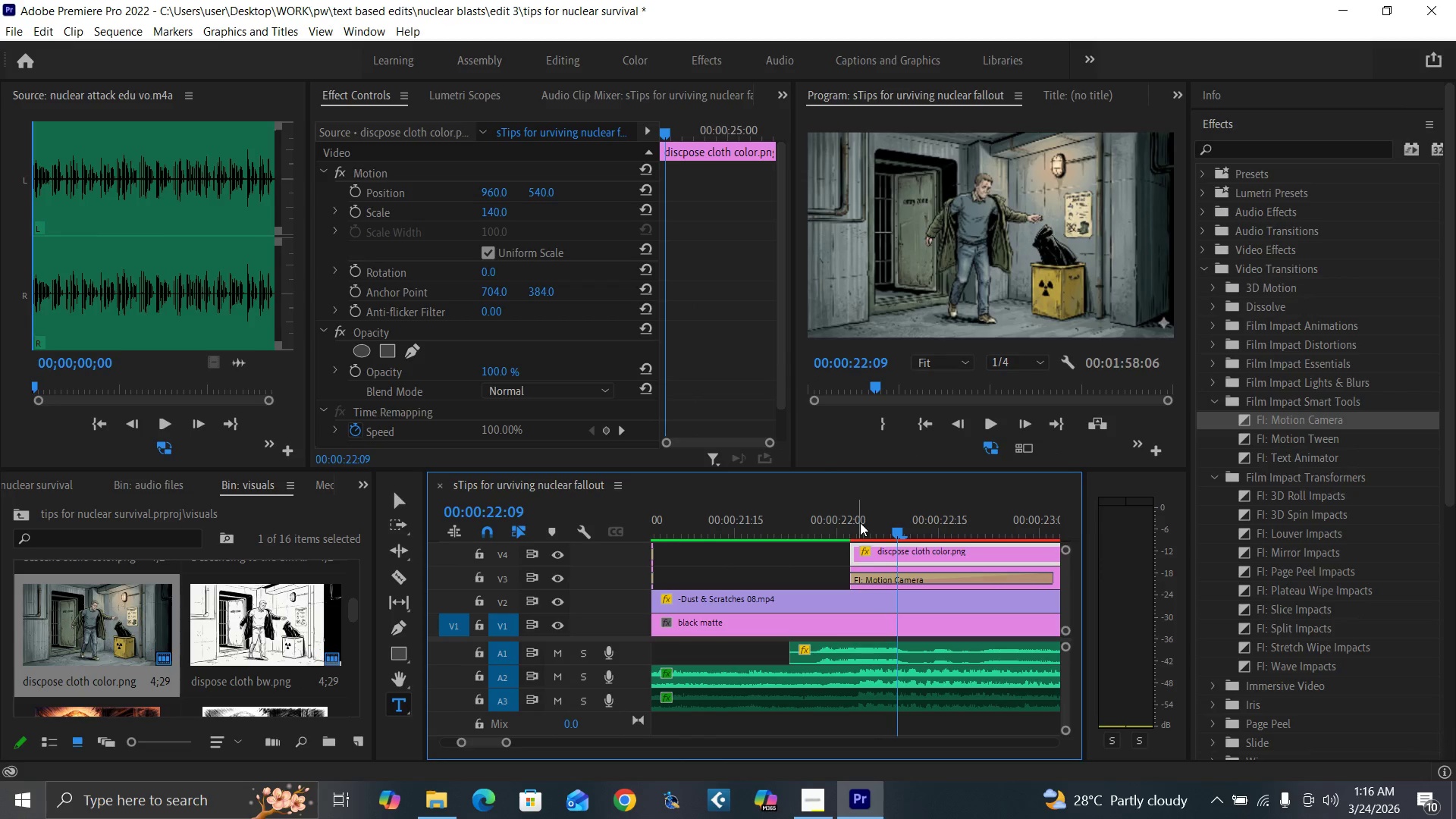 
key(ArrowRight)
 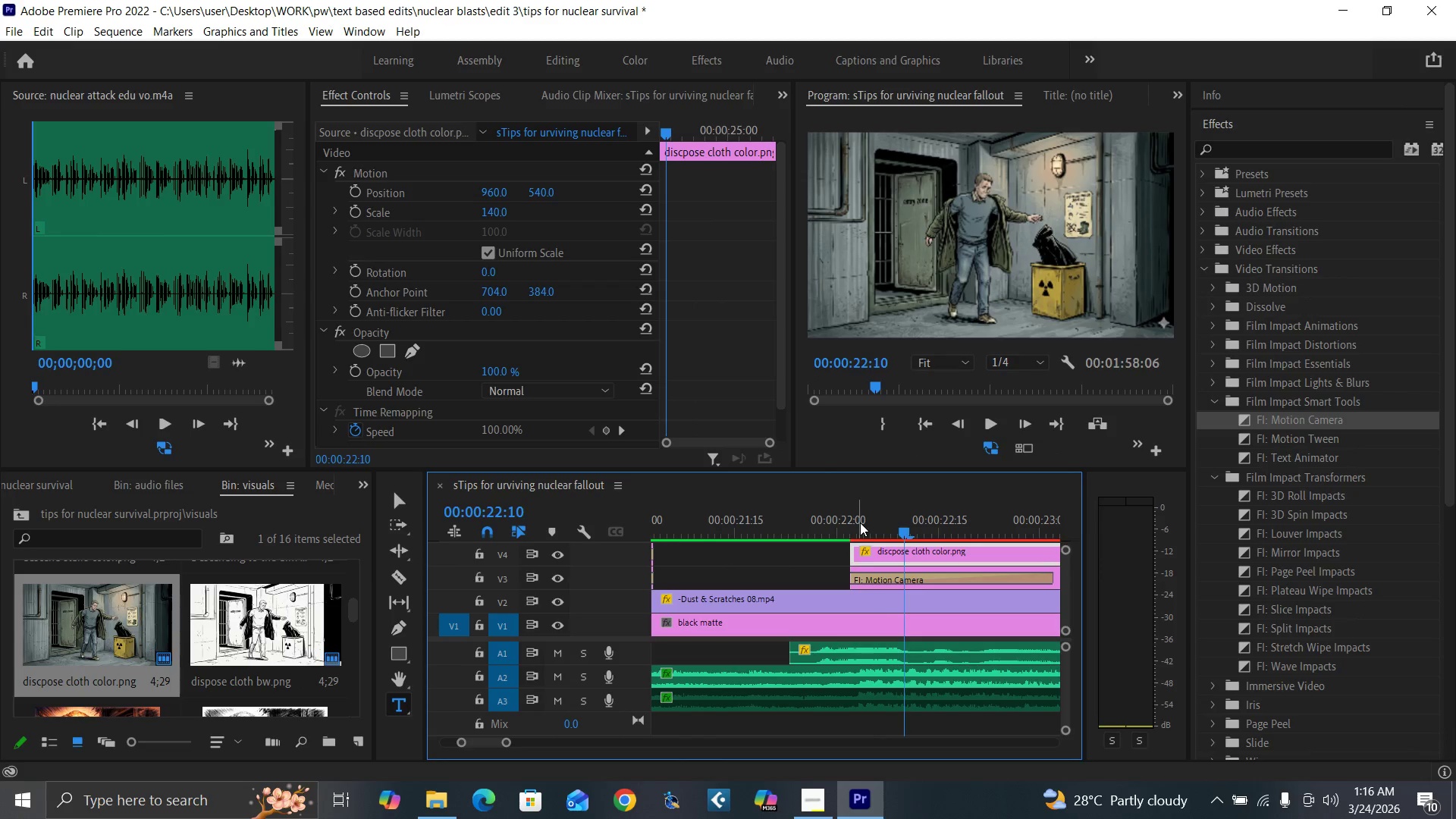 
key(ArrowRight)
 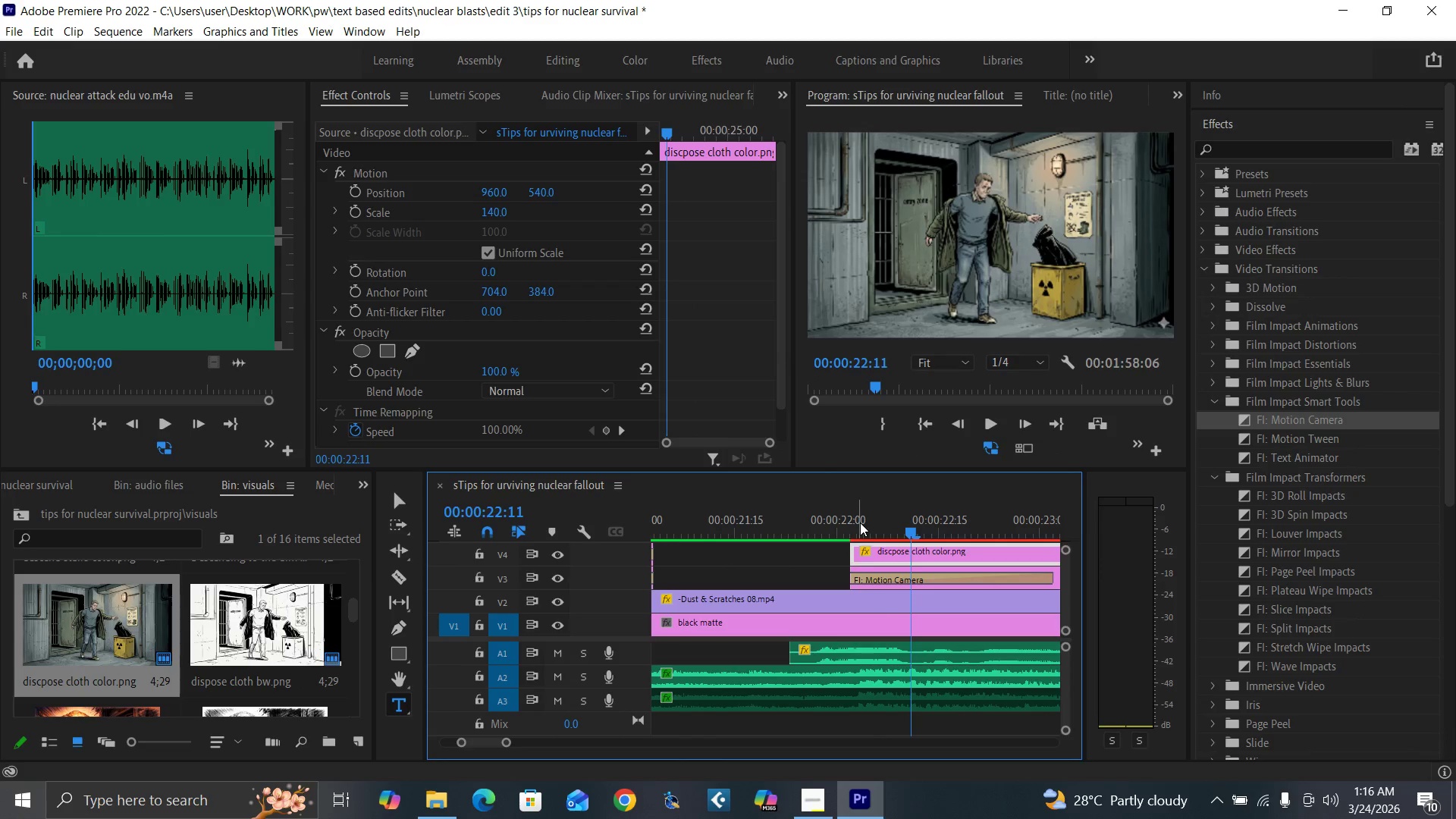 
key(ArrowRight)
 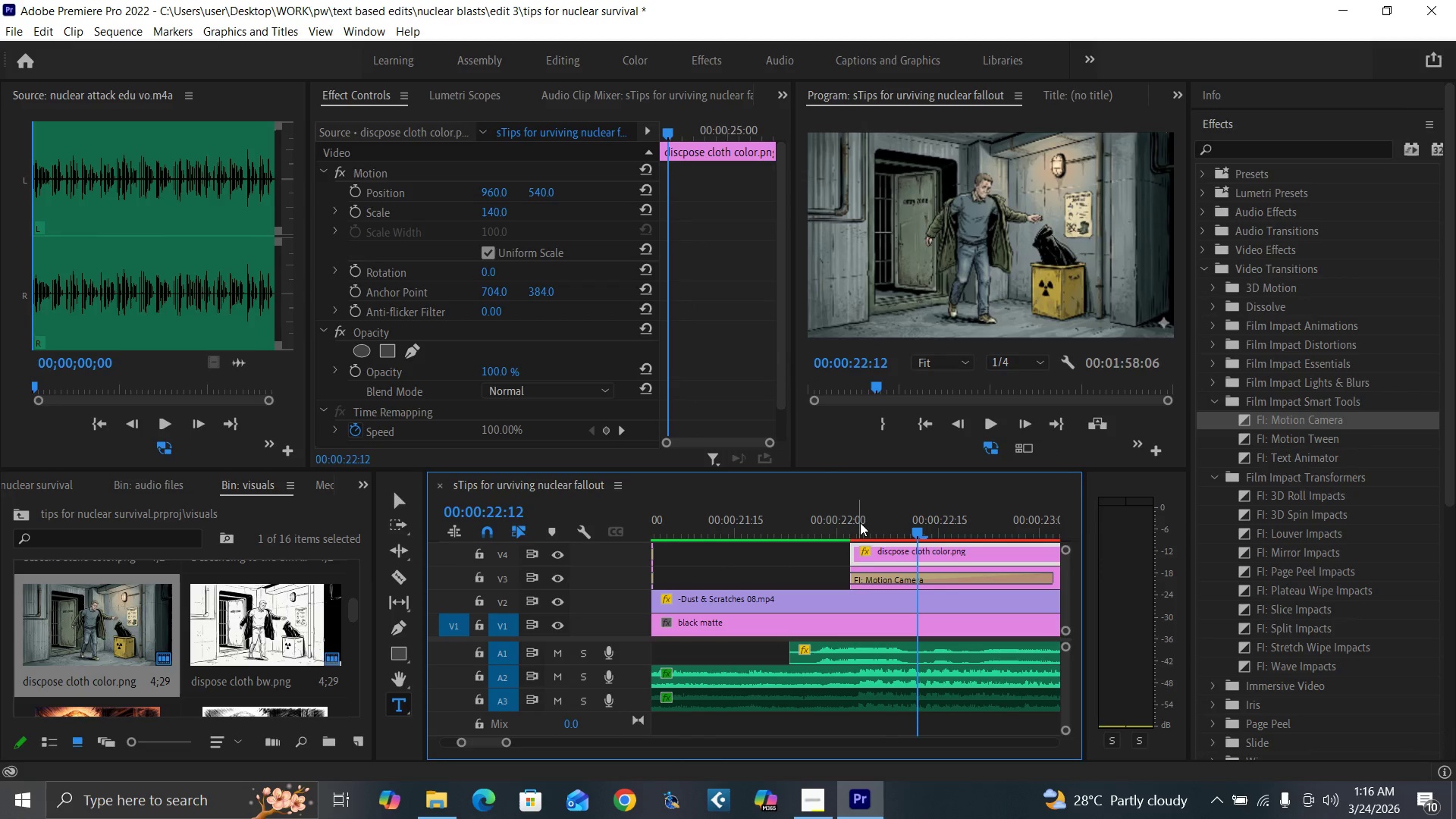 
key(ArrowRight)
 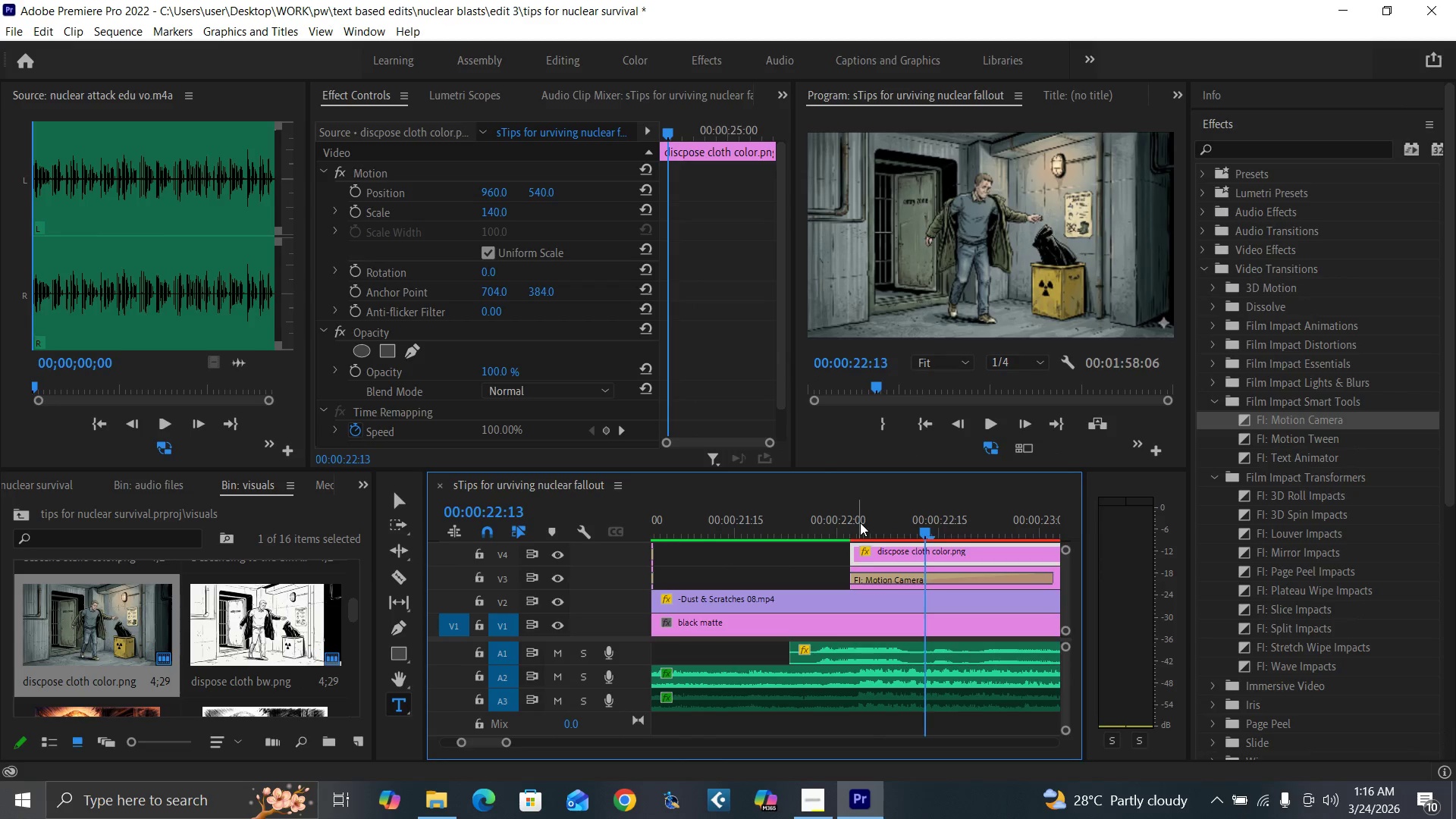 
key(ArrowRight)
 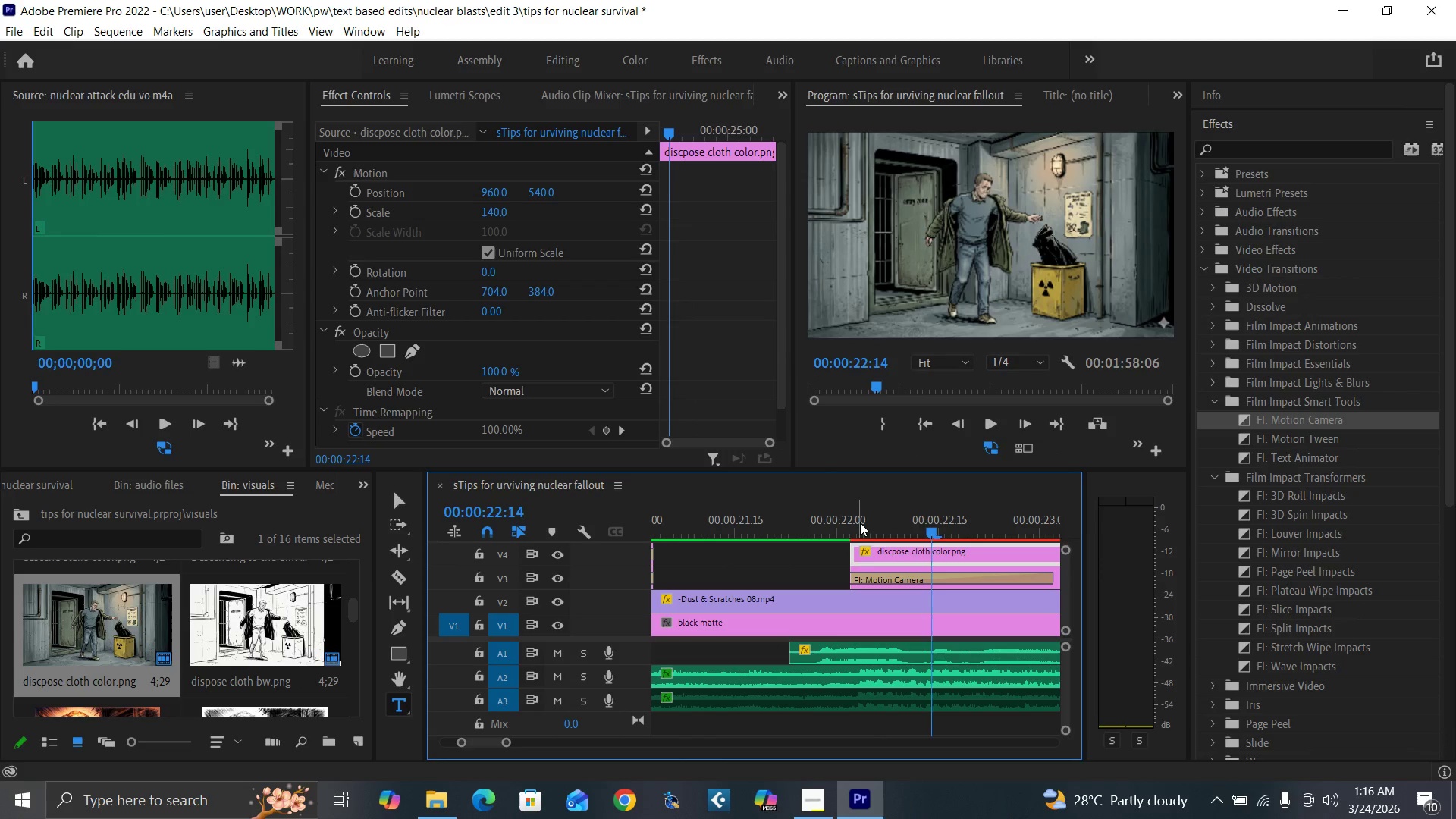 
key(ArrowRight)
 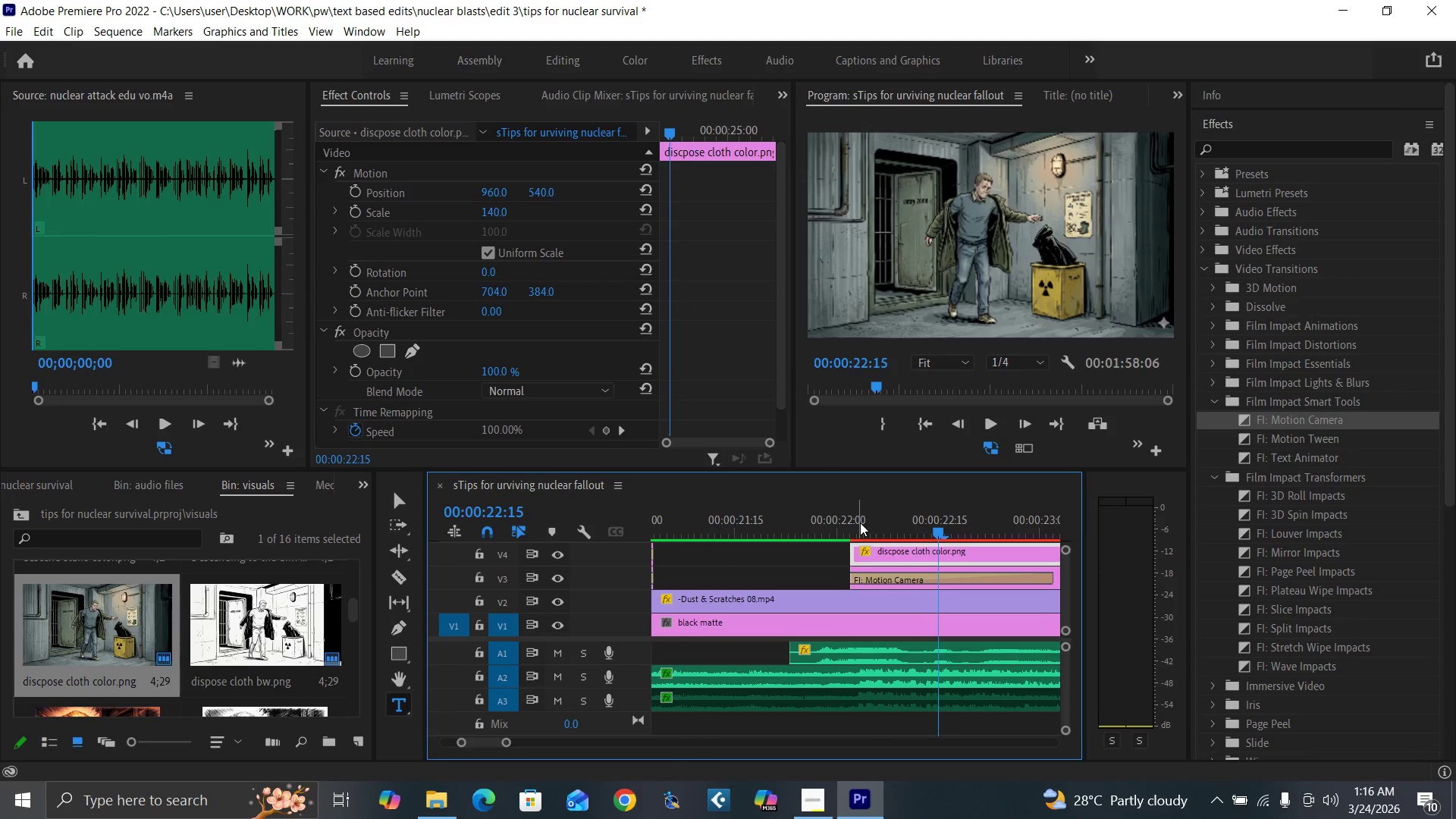 
key(ArrowRight)
 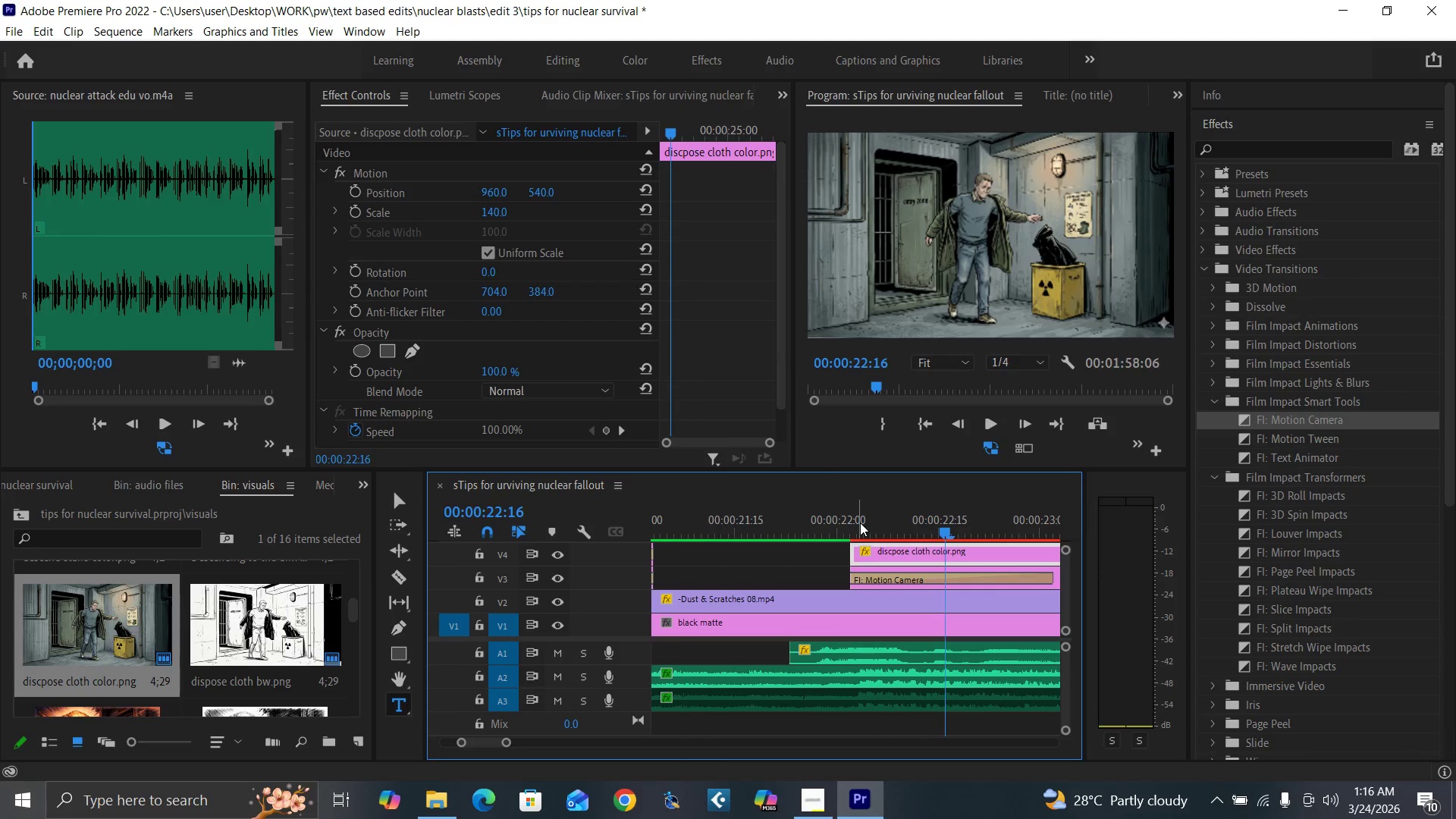 
key(ArrowRight)
 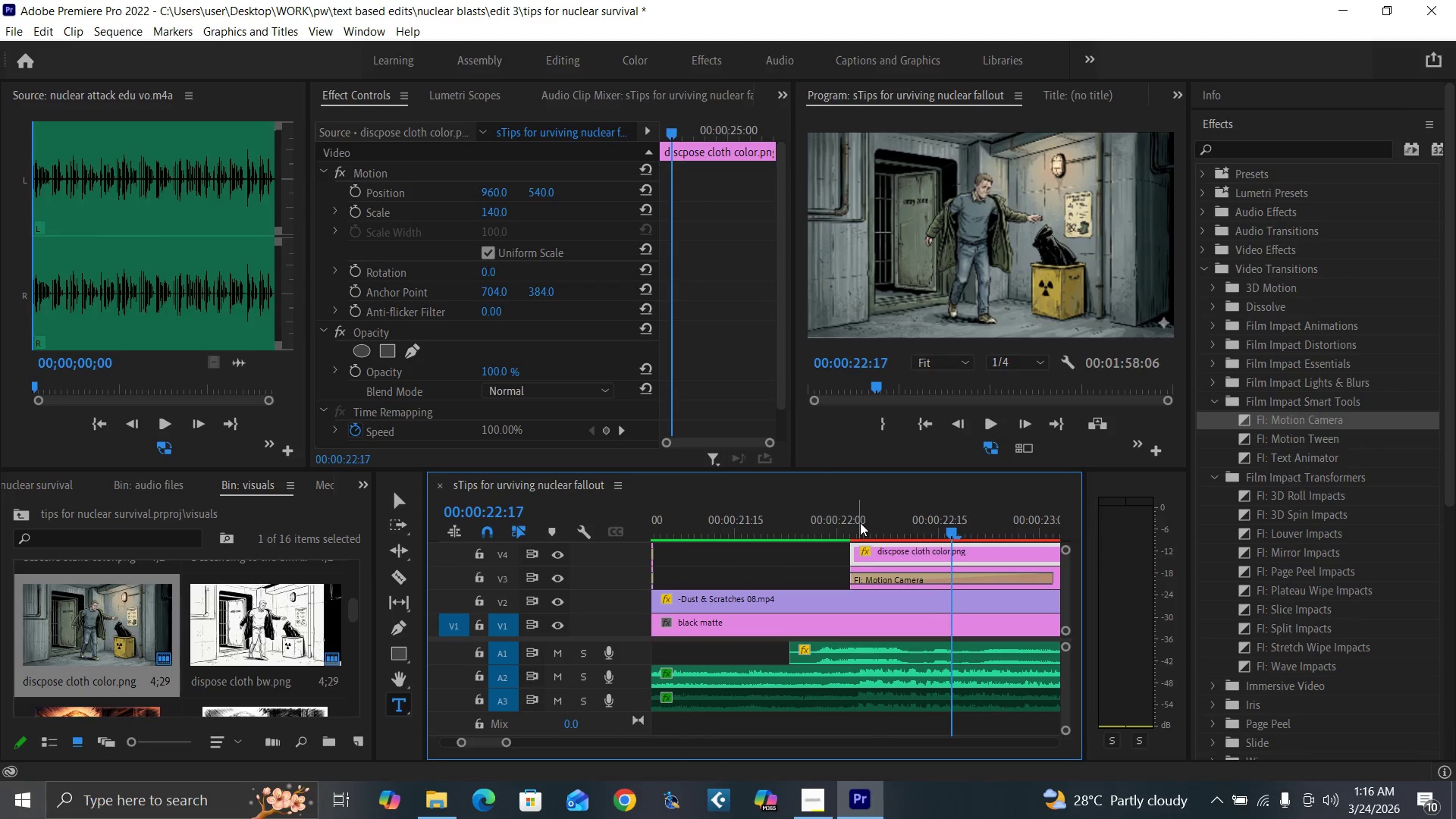 
key(ArrowRight)
 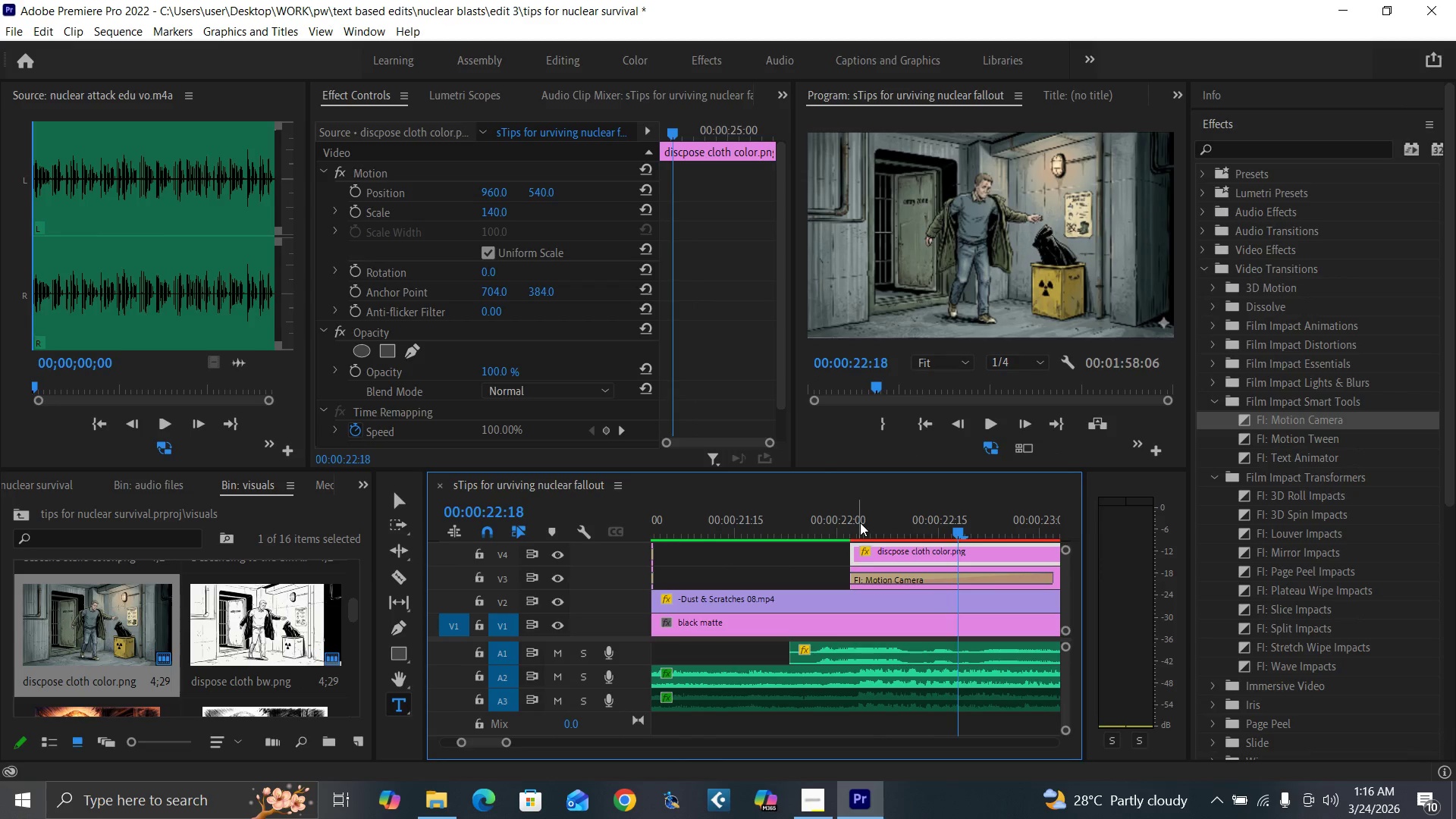 
key(ArrowRight)
 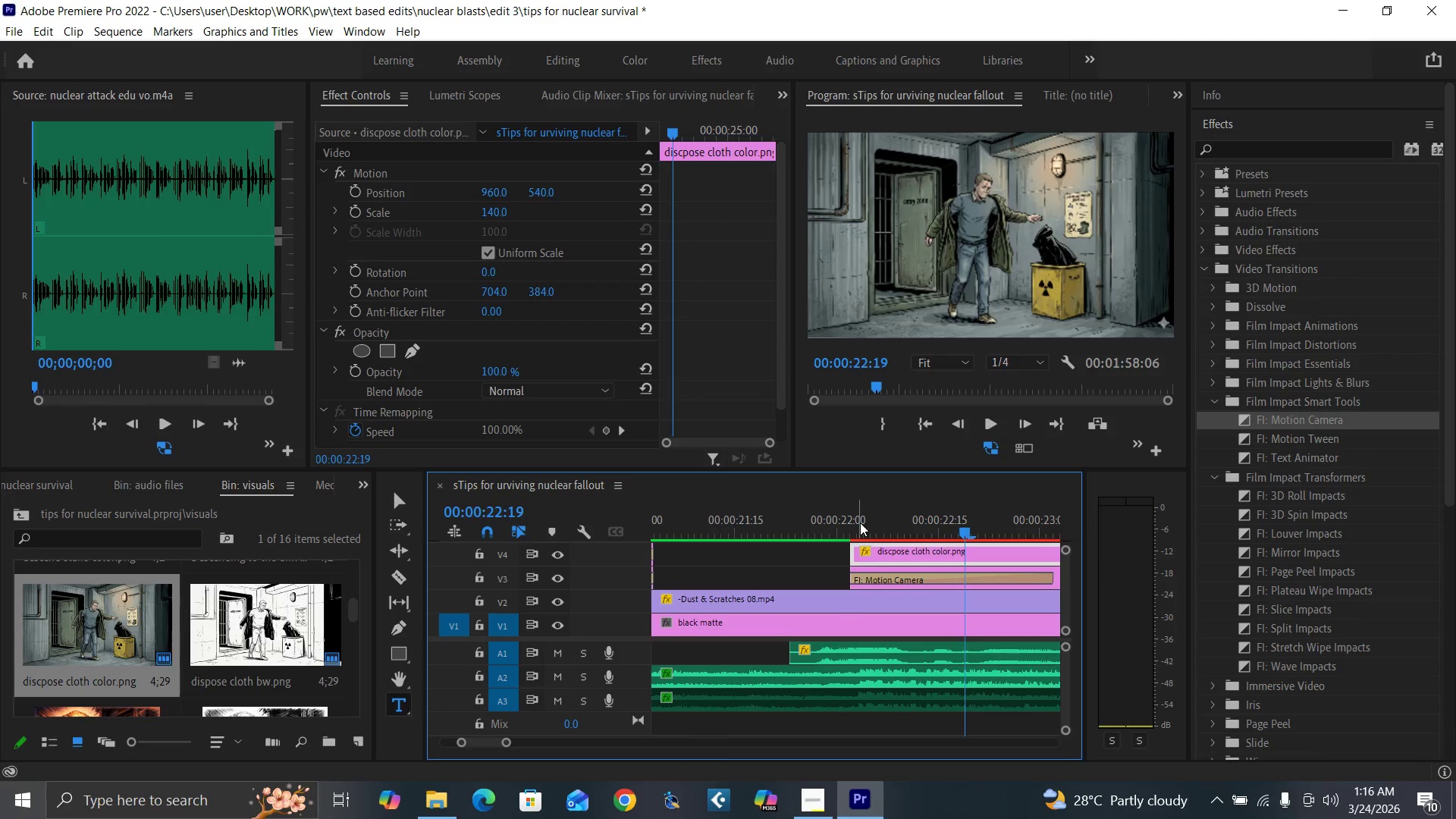 
key(ArrowRight)
 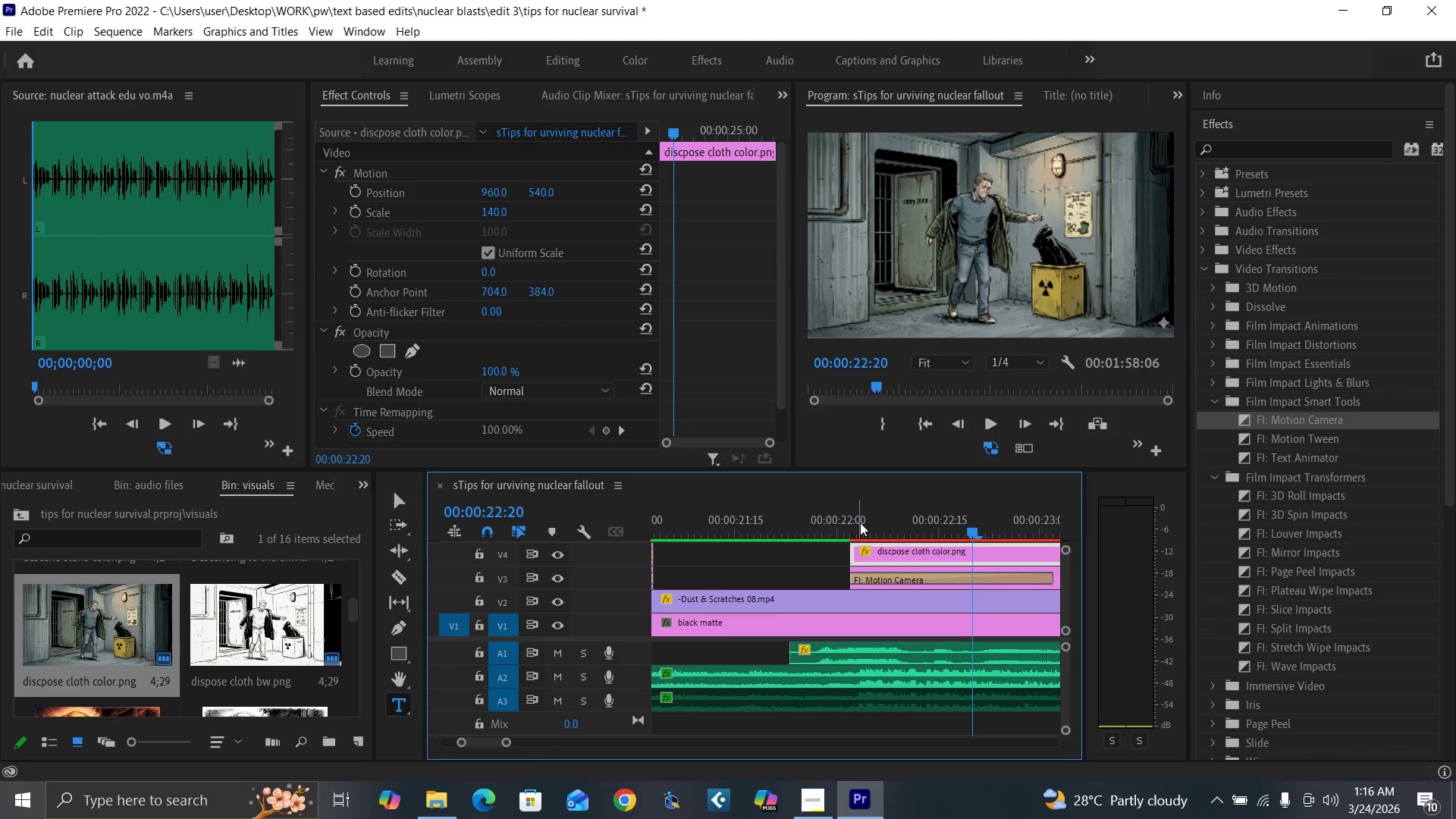 
key(ArrowRight)
 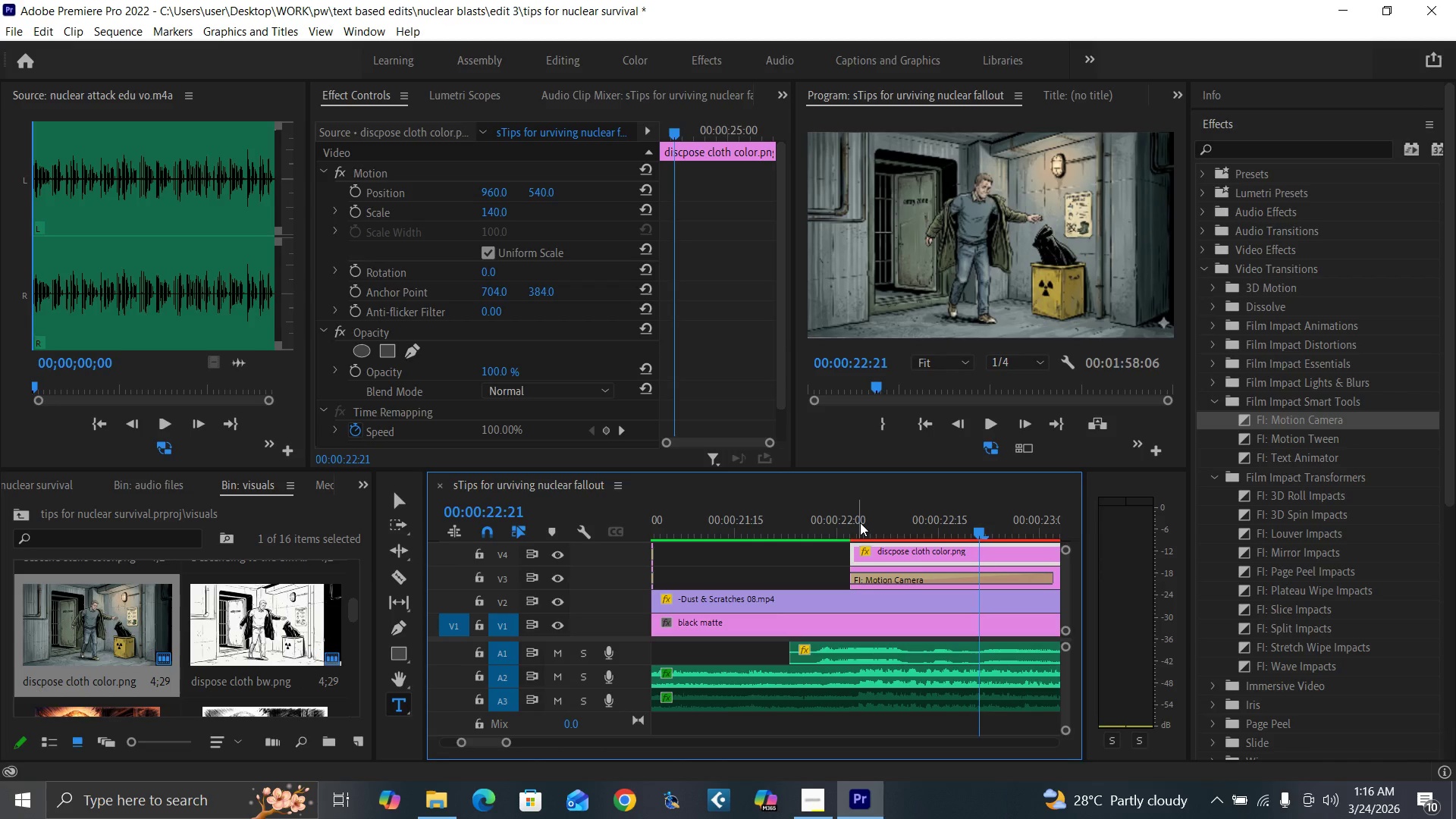 
key(ArrowRight)
 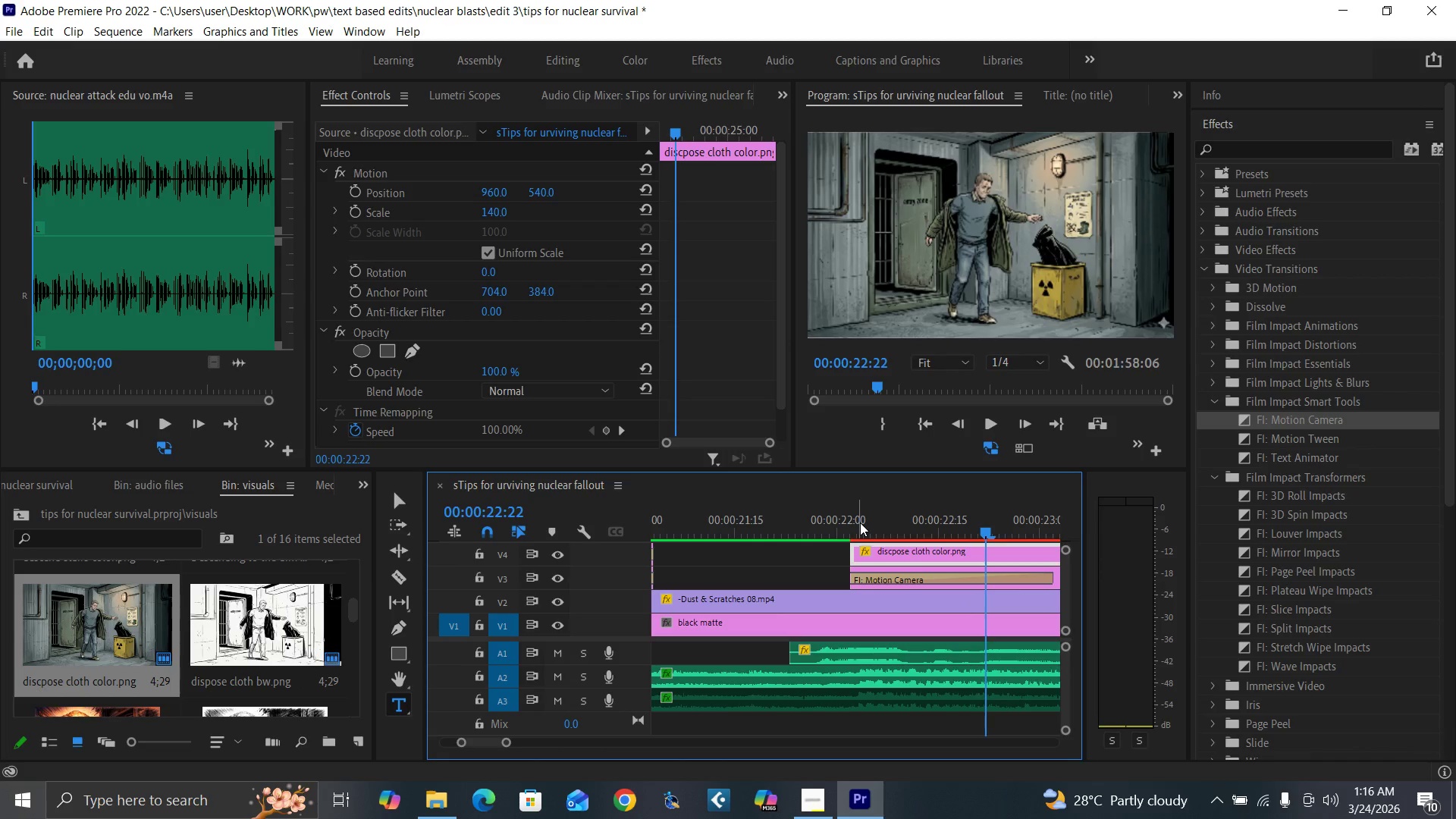 
key(ArrowRight)
 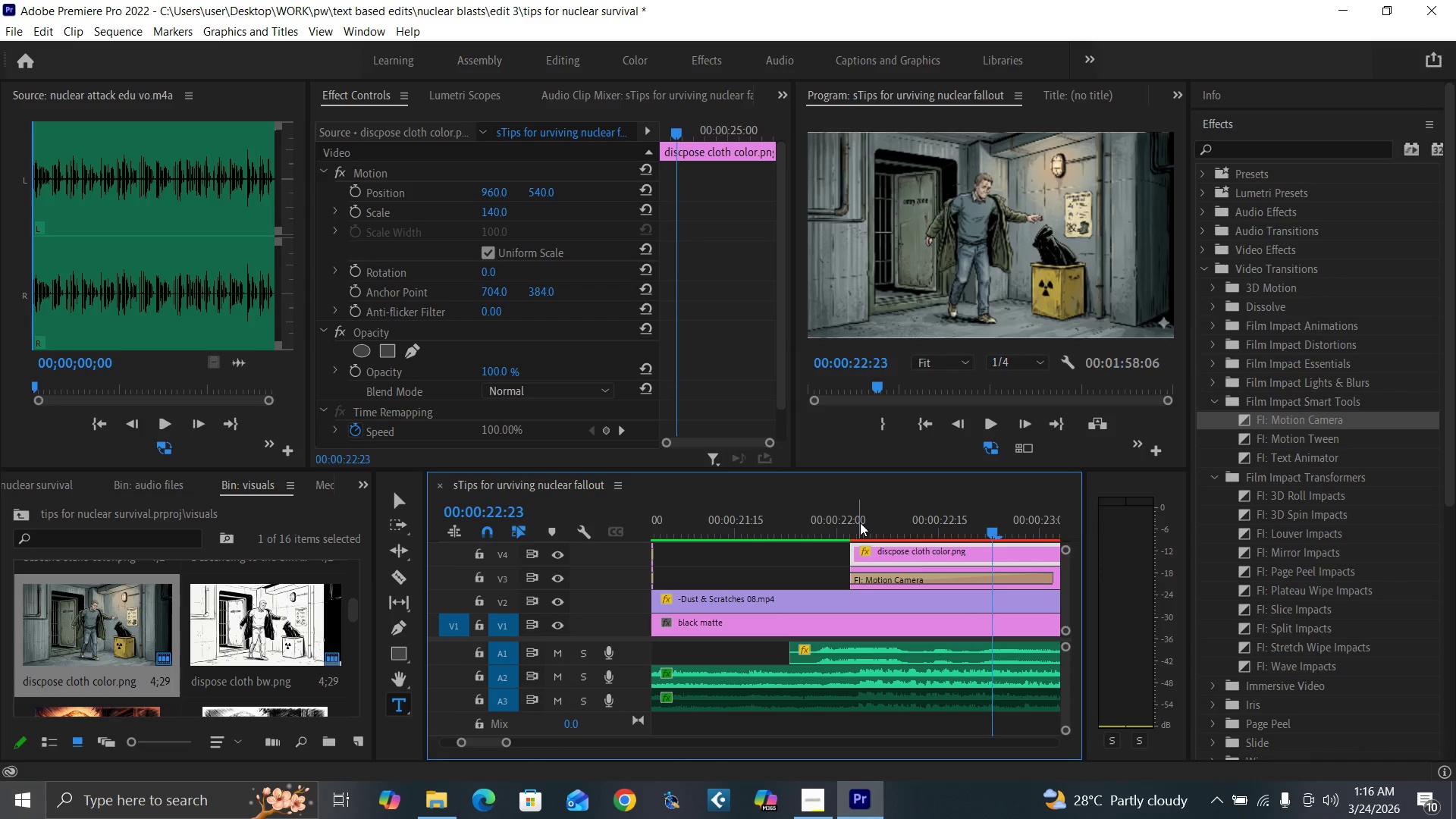 
key(ArrowRight)
 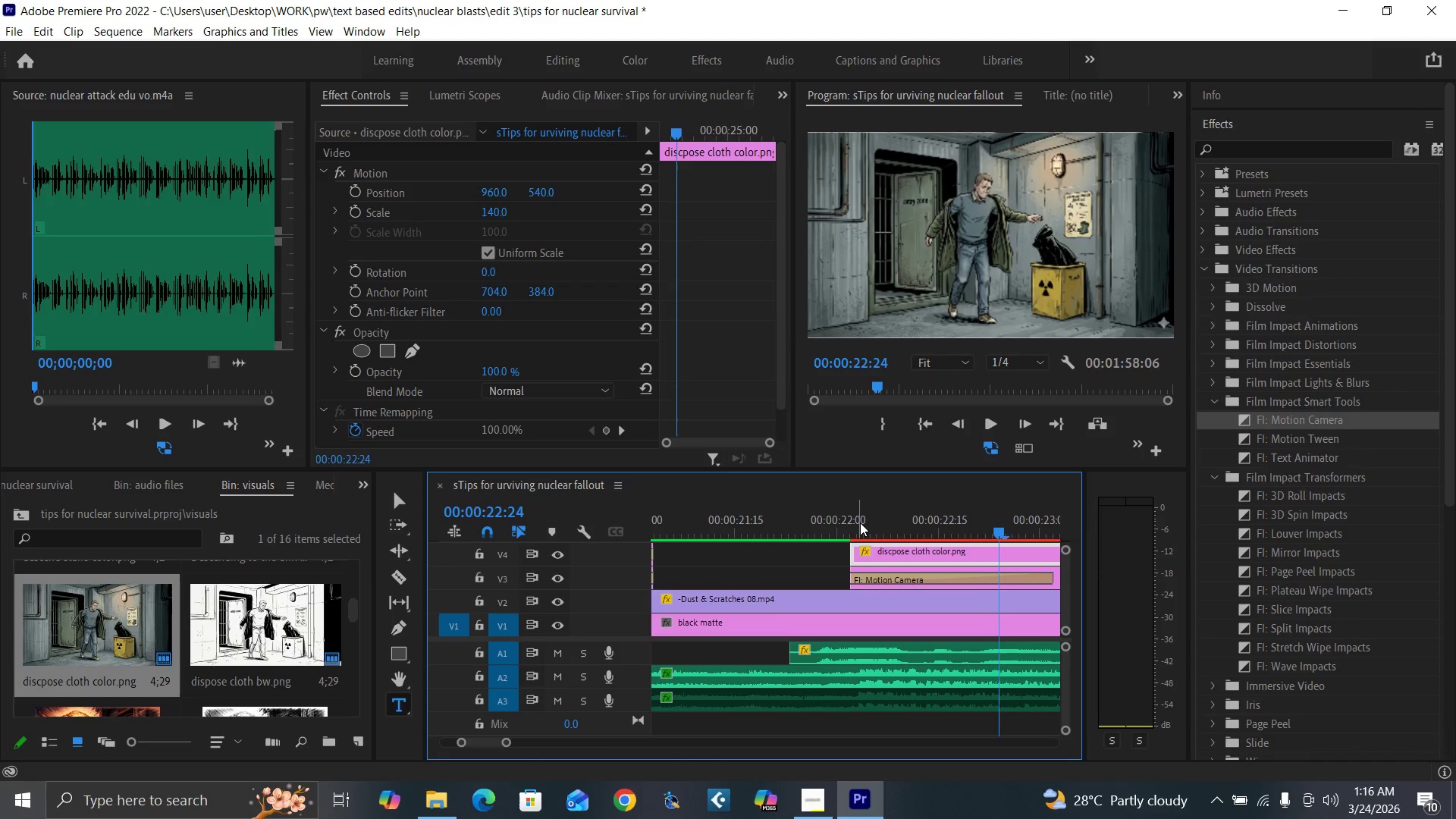 
key(ArrowRight)
 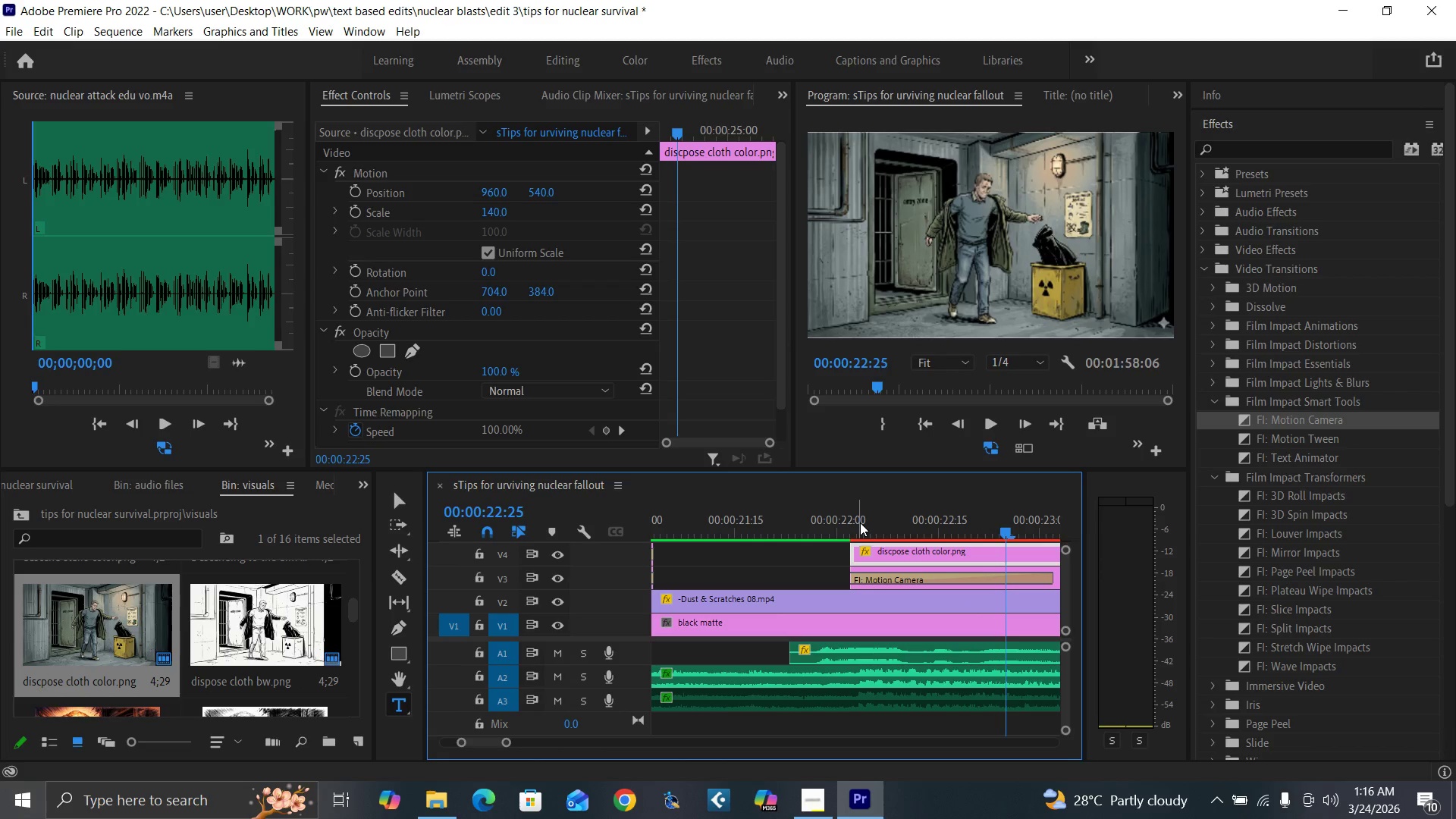 
key(ArrowRight)
 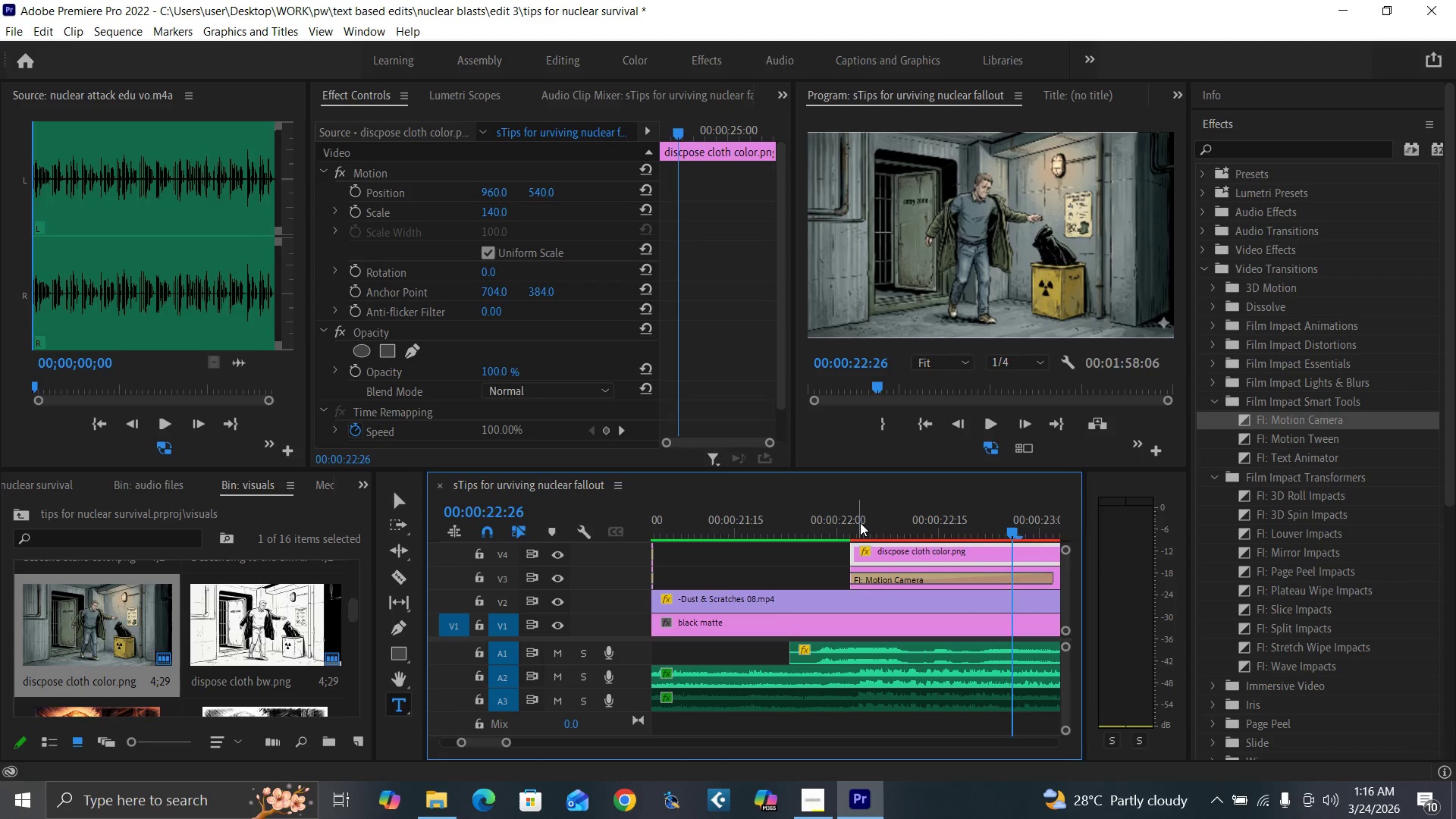 
key(ArrowRight)
 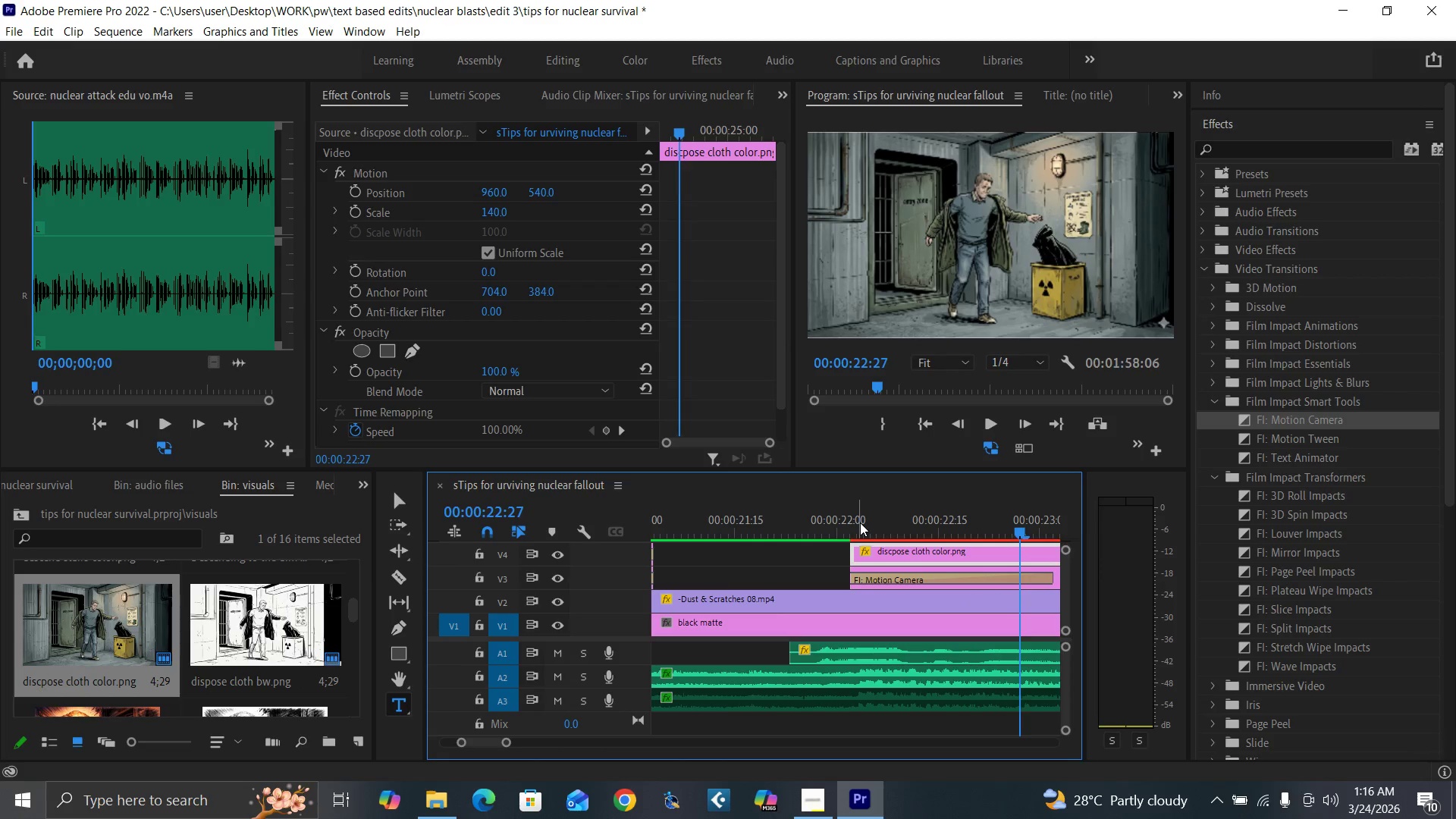 
key(ArrowRight)
 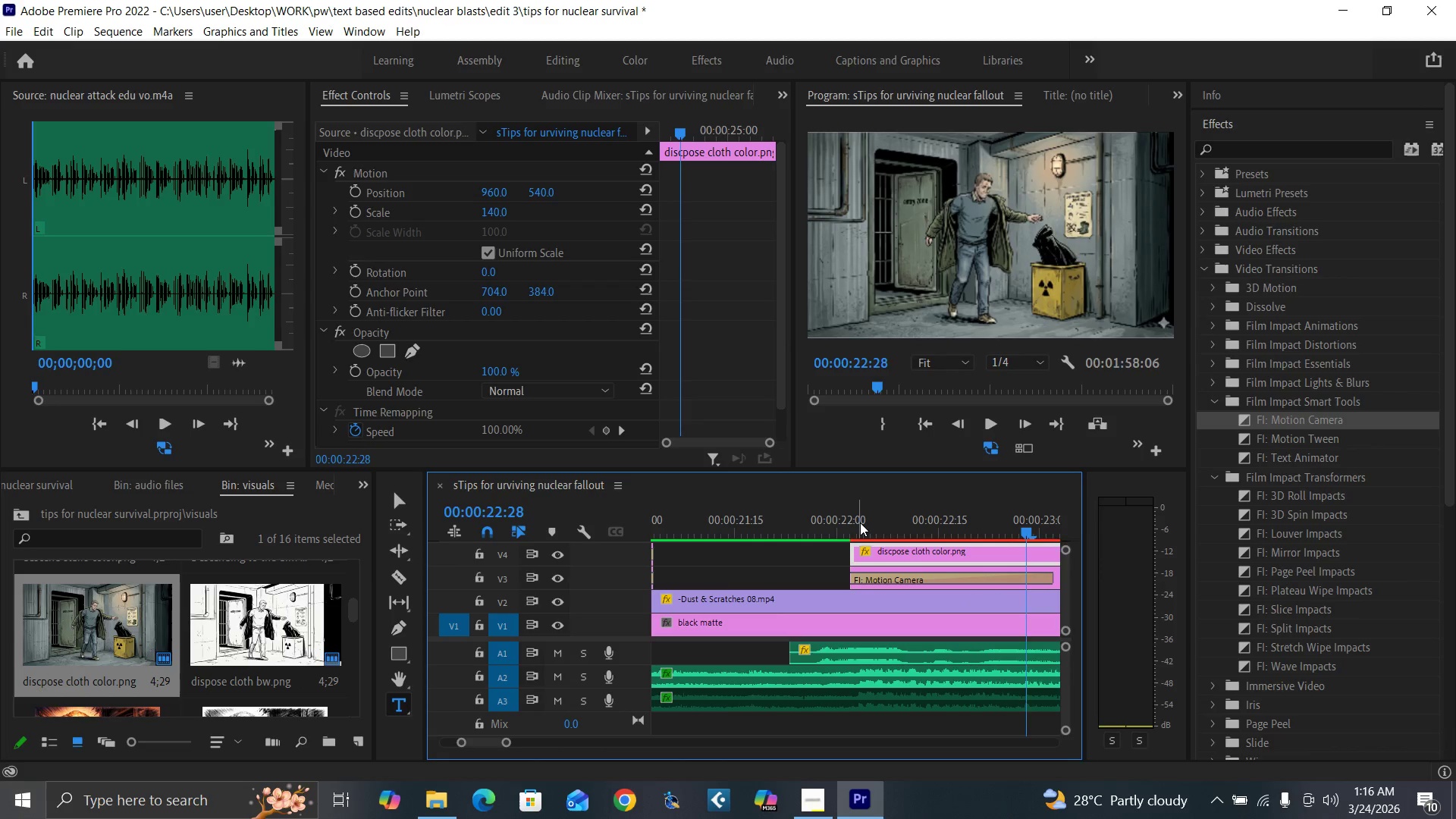 
key(ArrowRight)
 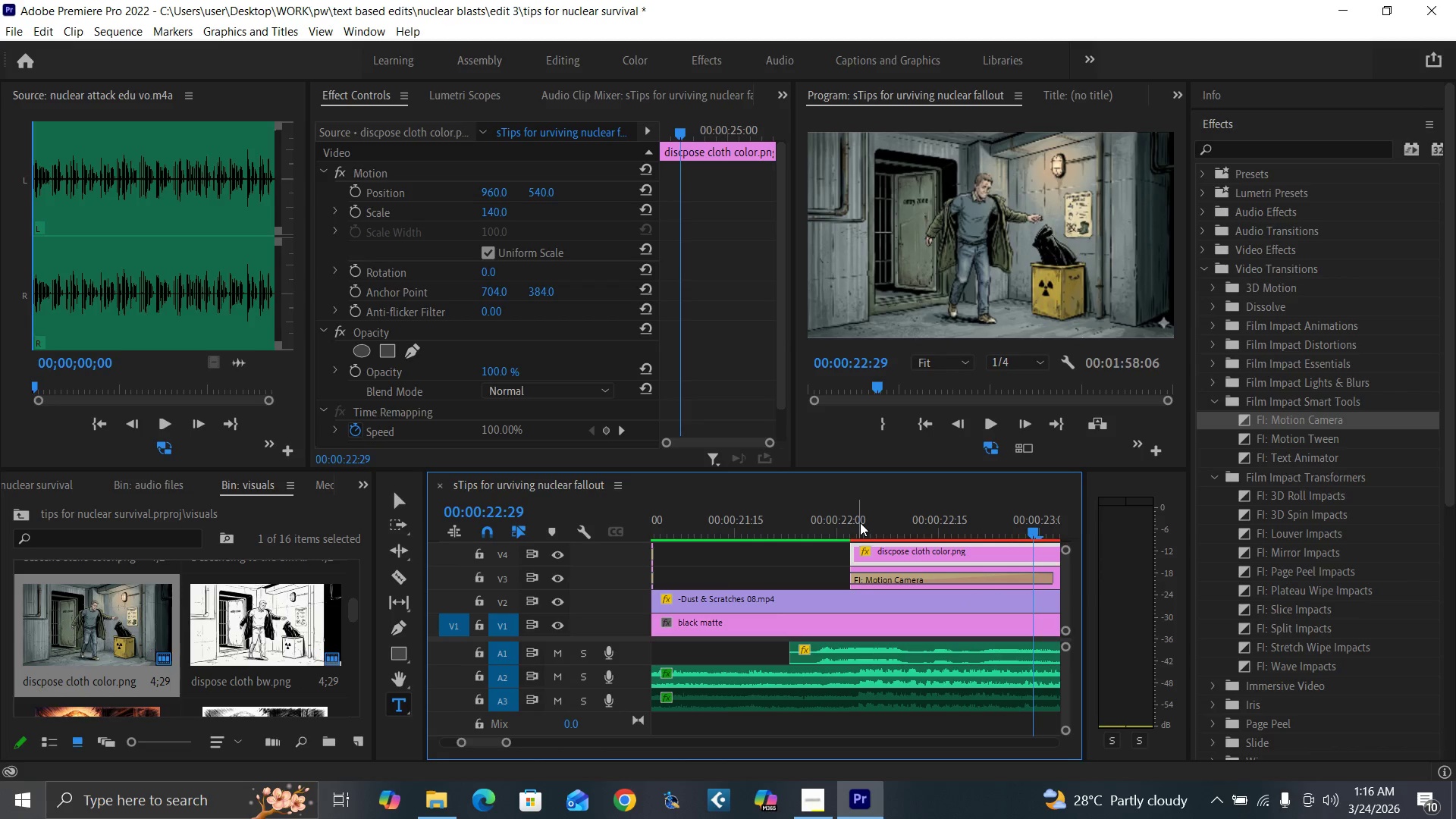 
key(ArrowRight)
 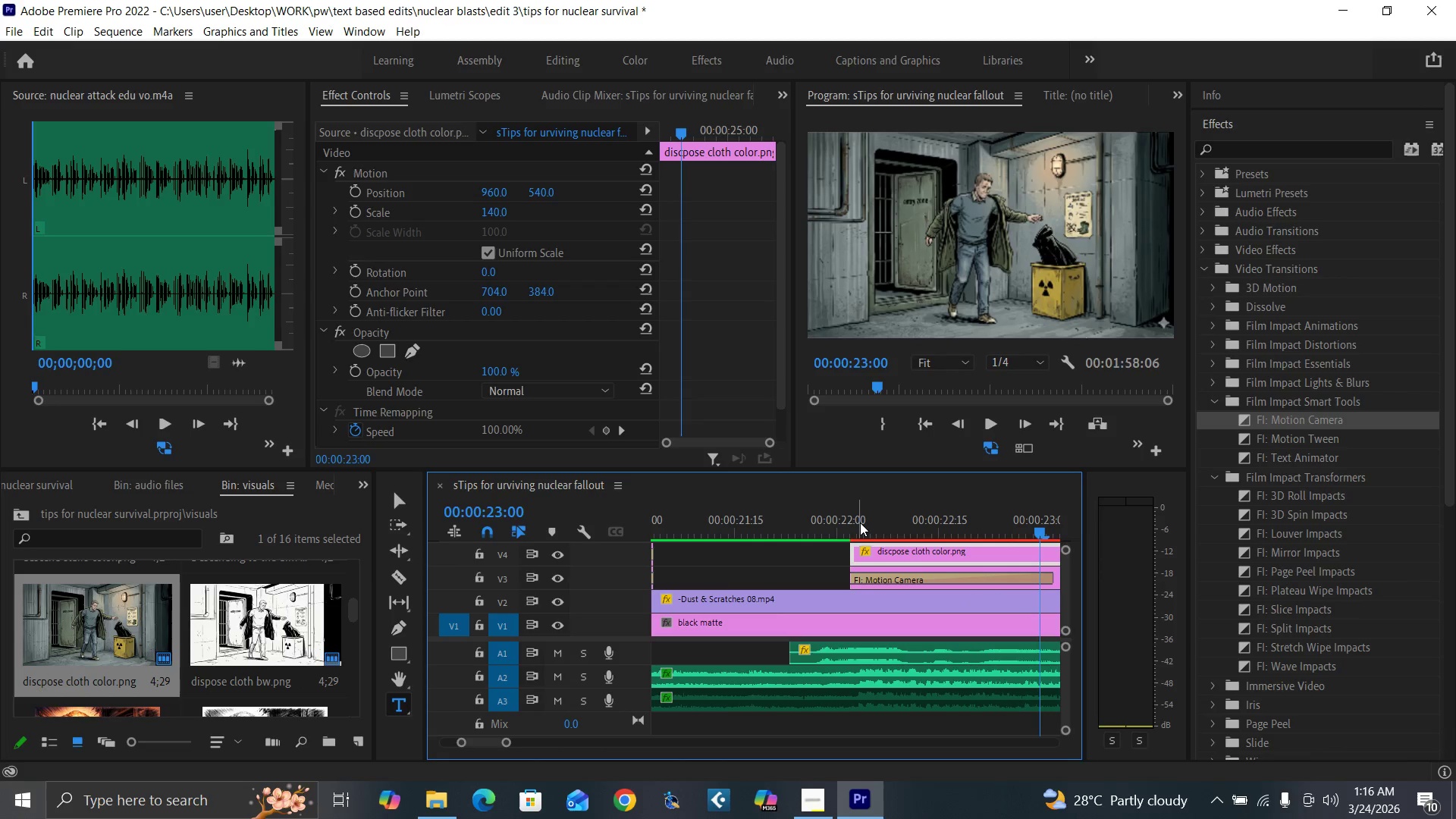 
key(ArrowRight)
 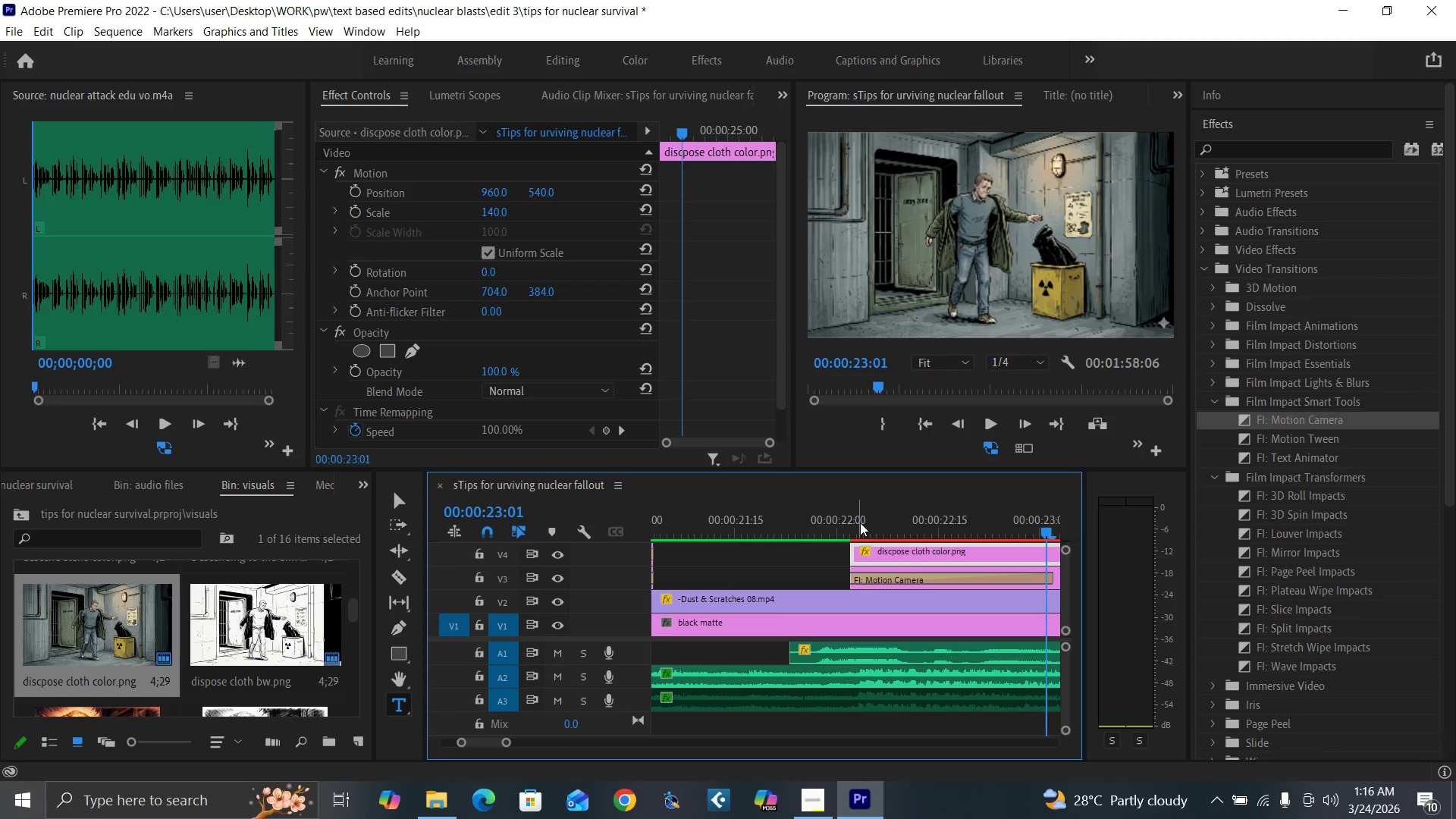 
key(ArrowRight)
 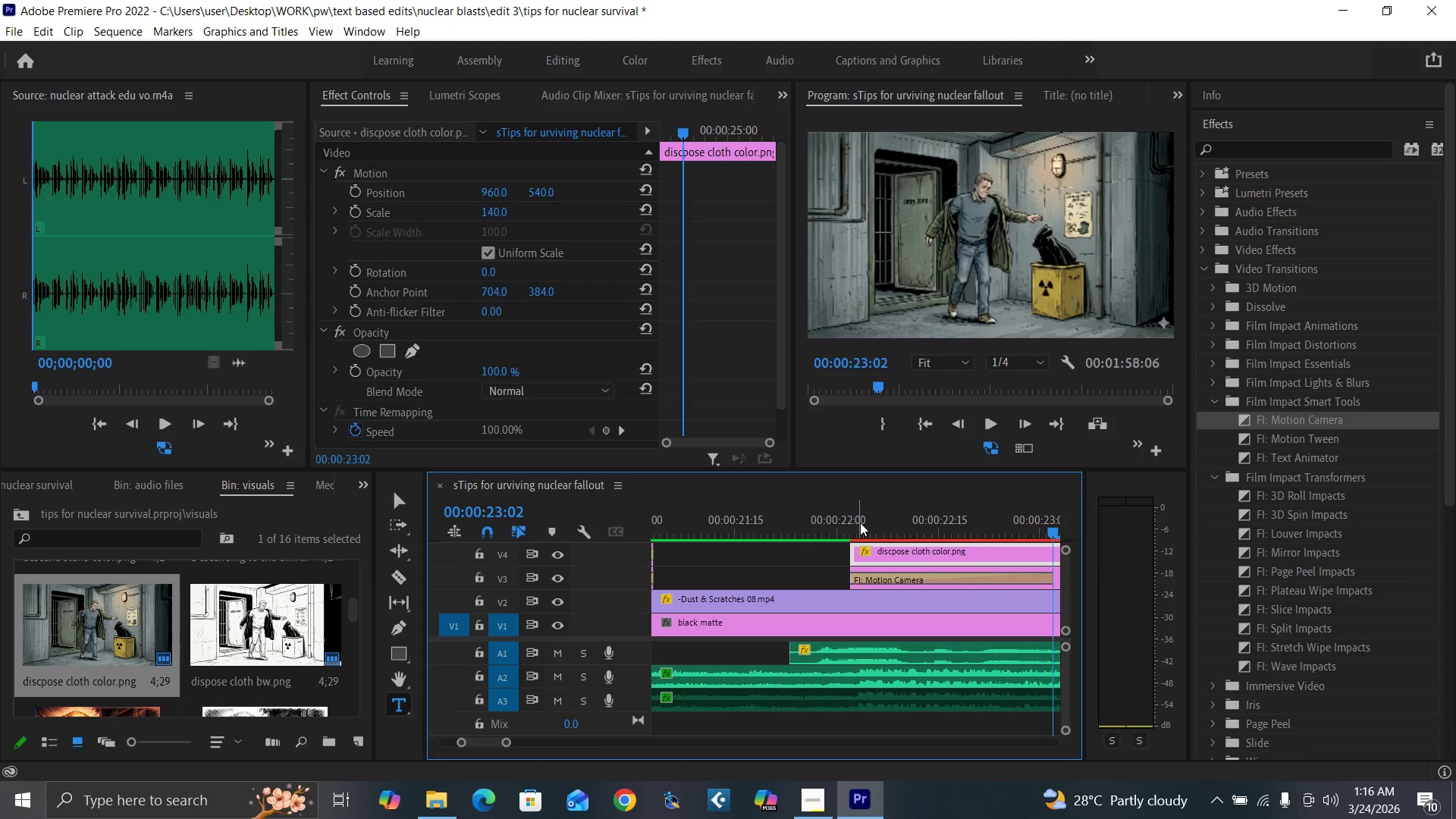 
key(ArrowRight)
 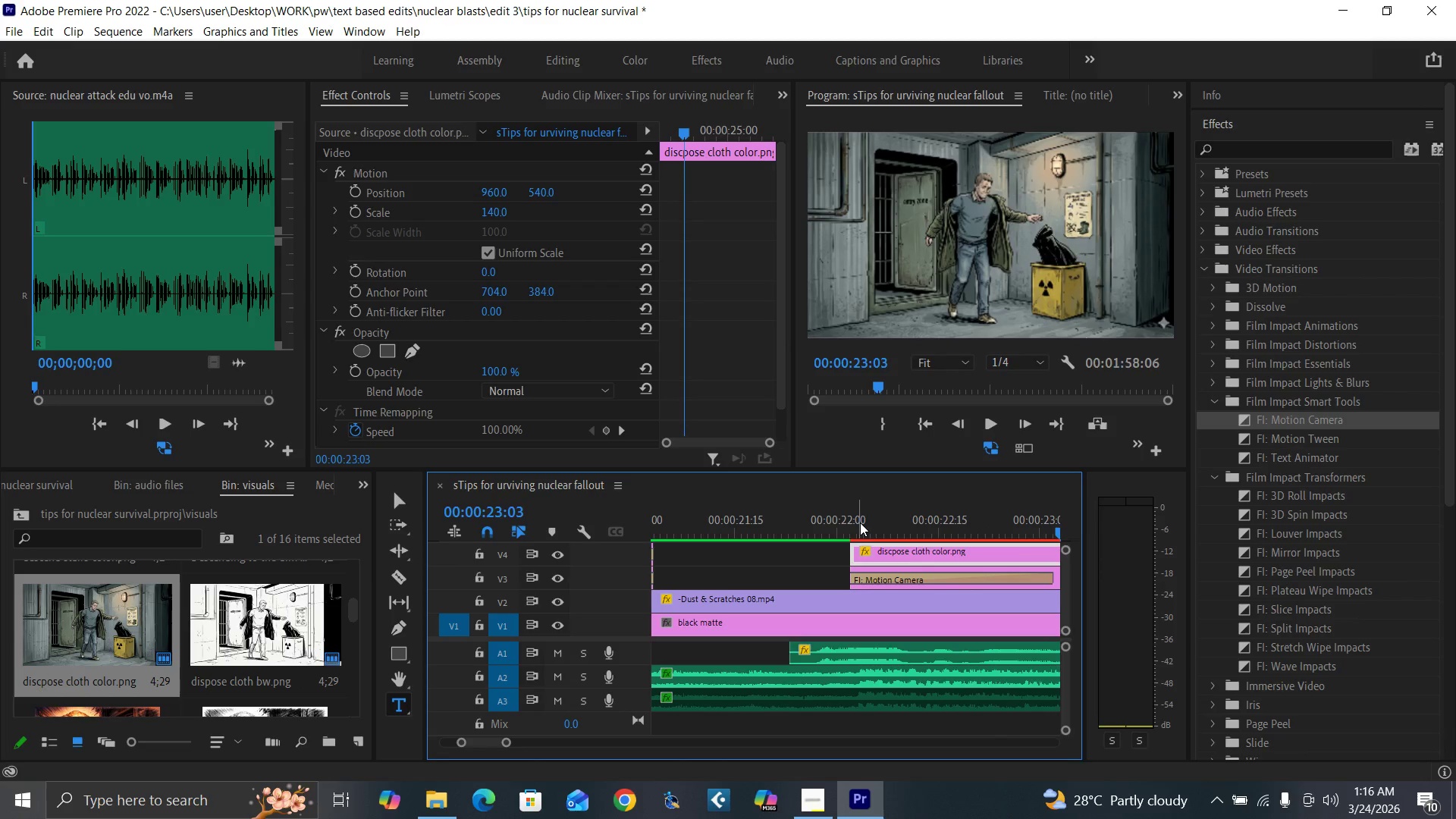 
key(ArrowRight)
 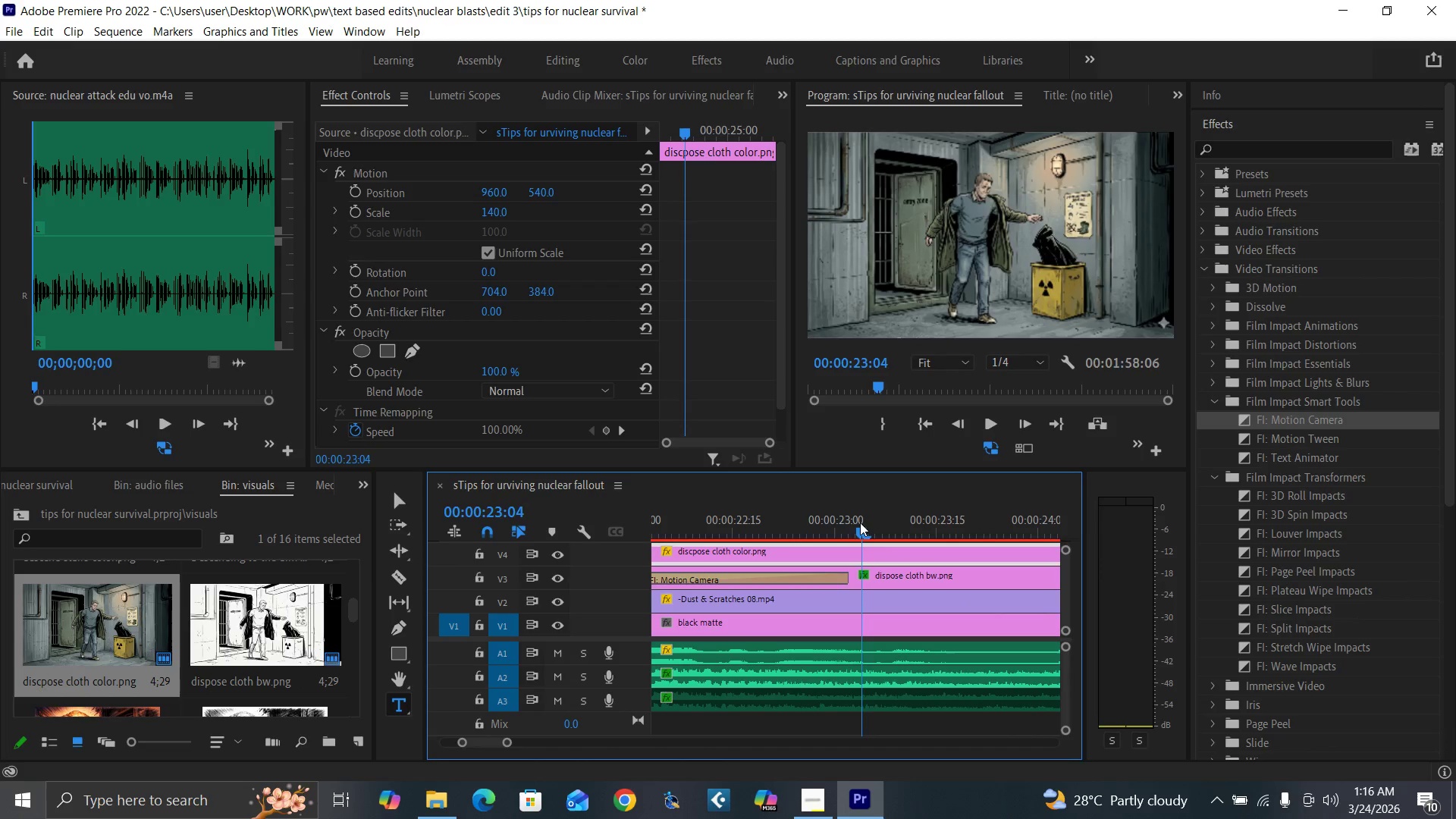 
key(ArrowRight)
 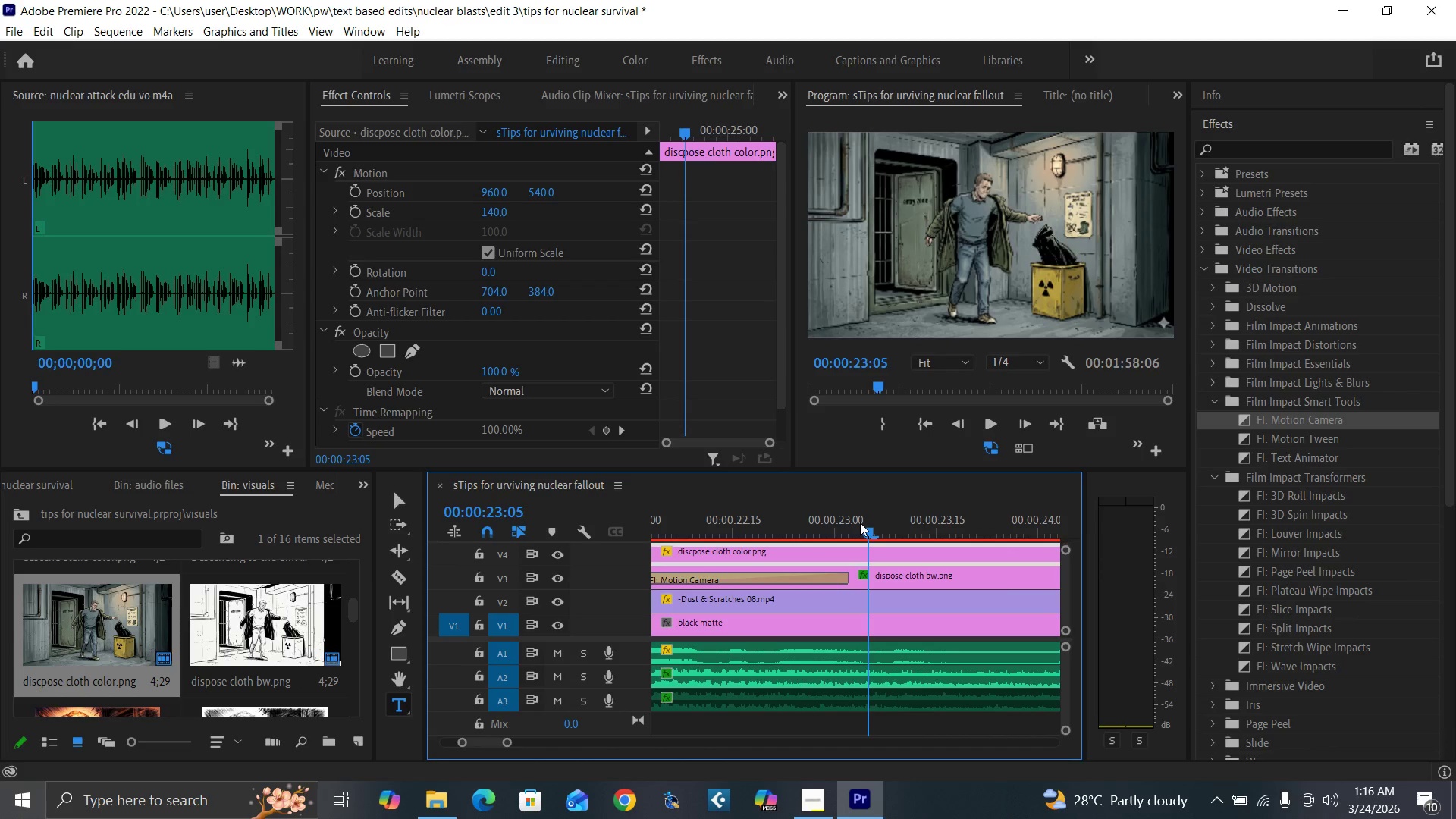 
key(ArrowRight)
 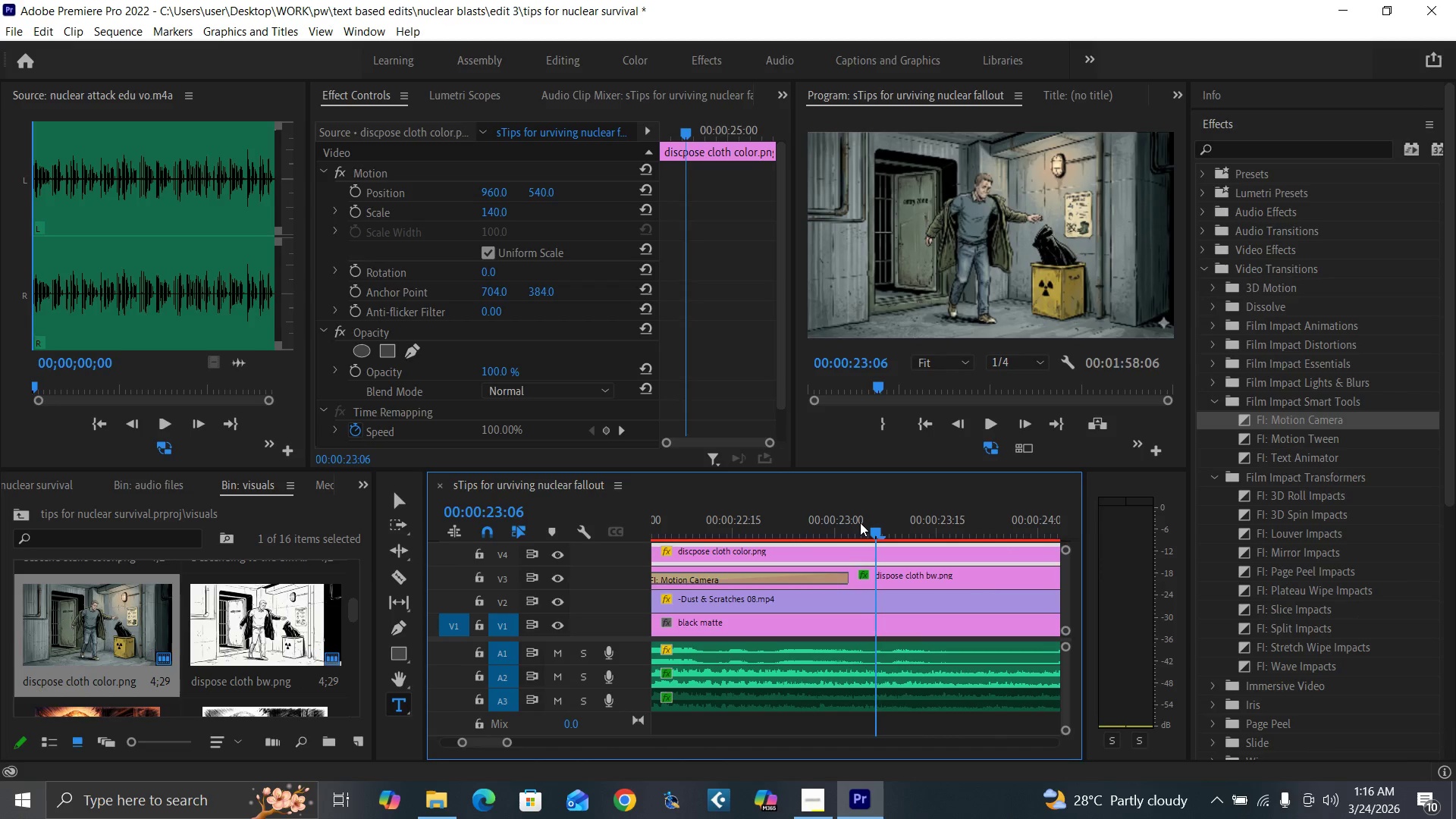 
key(ArrowRight)
 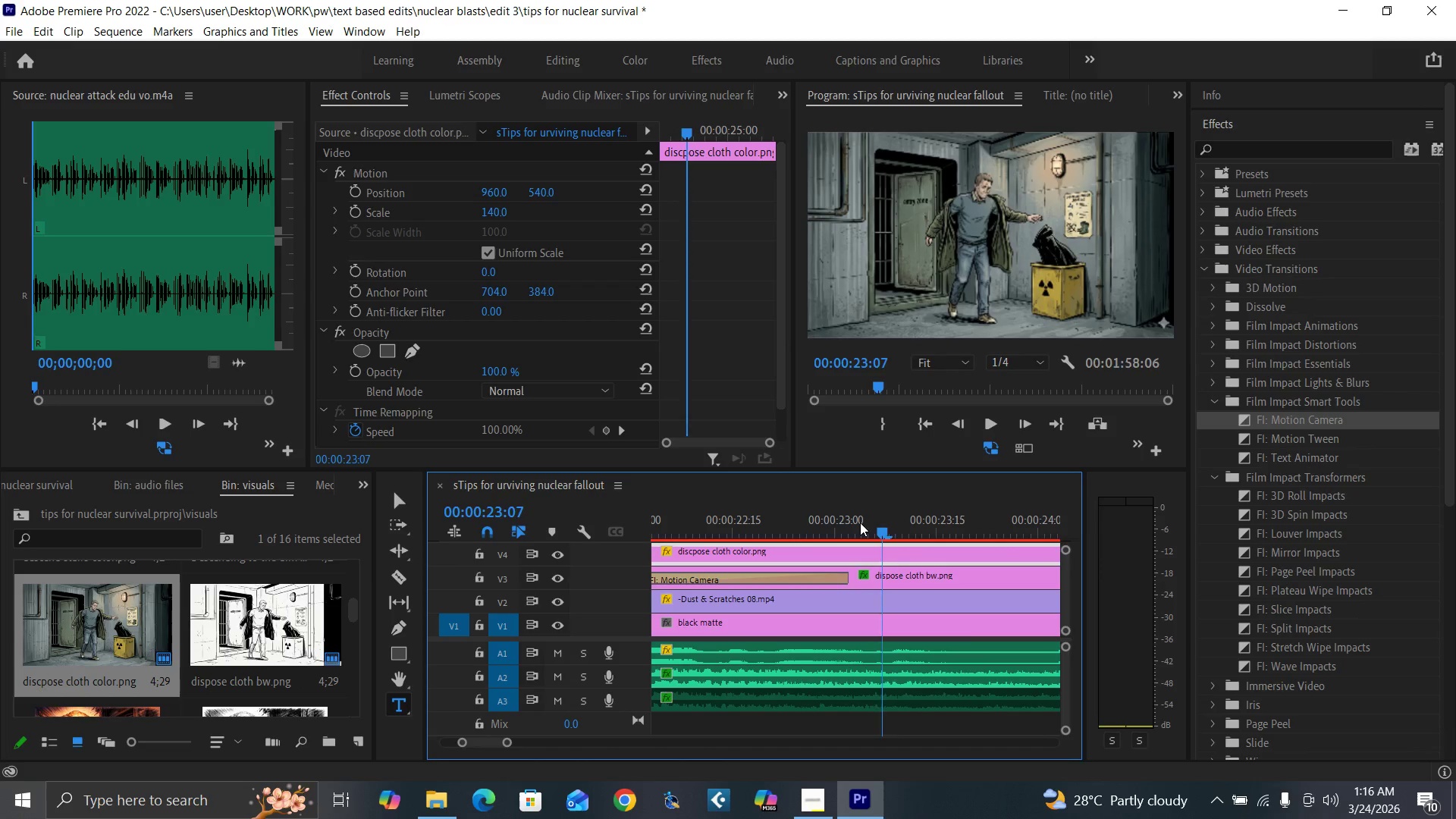 
key(ArrowRight)
 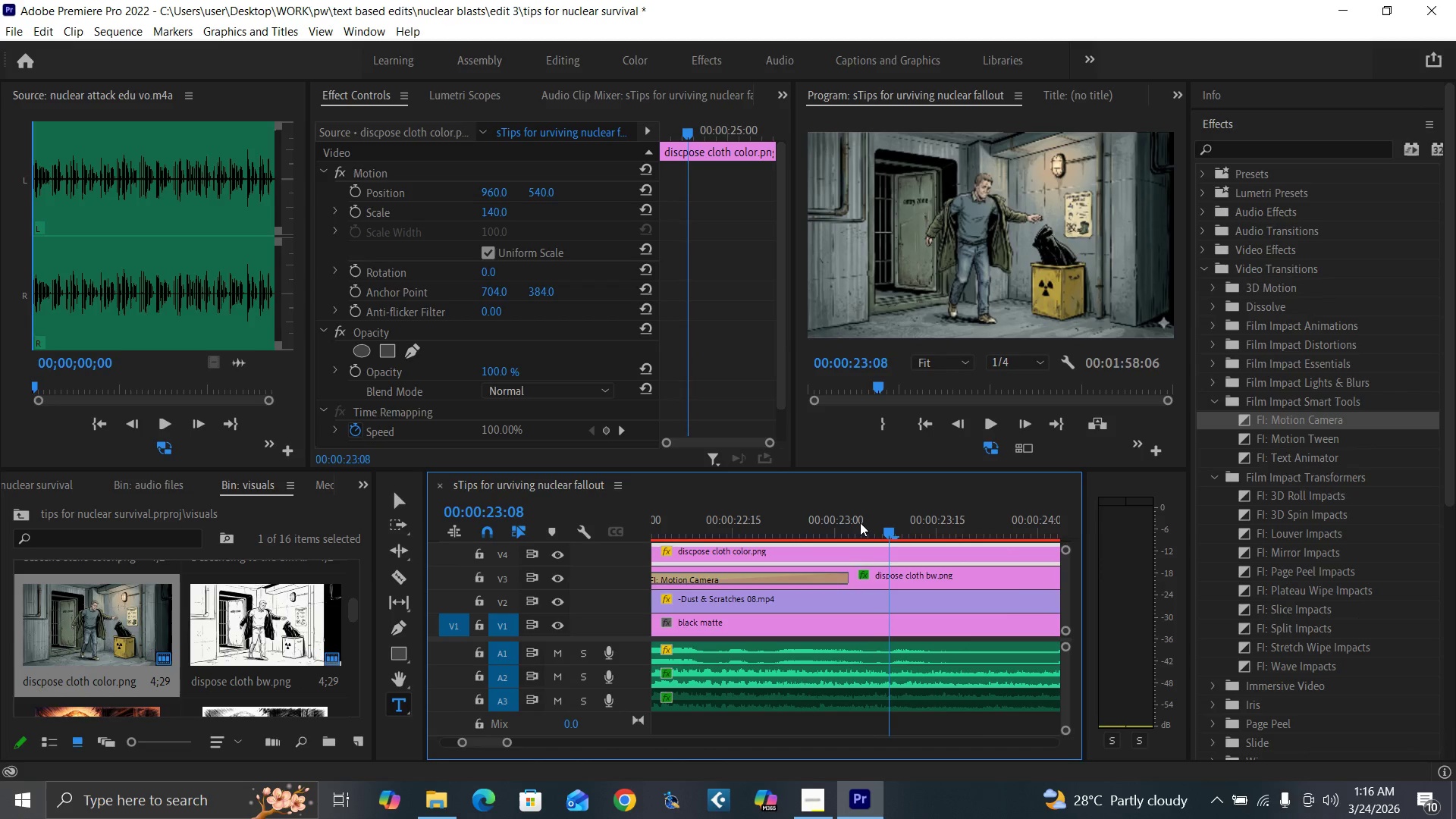 
key(ArrowRight)
 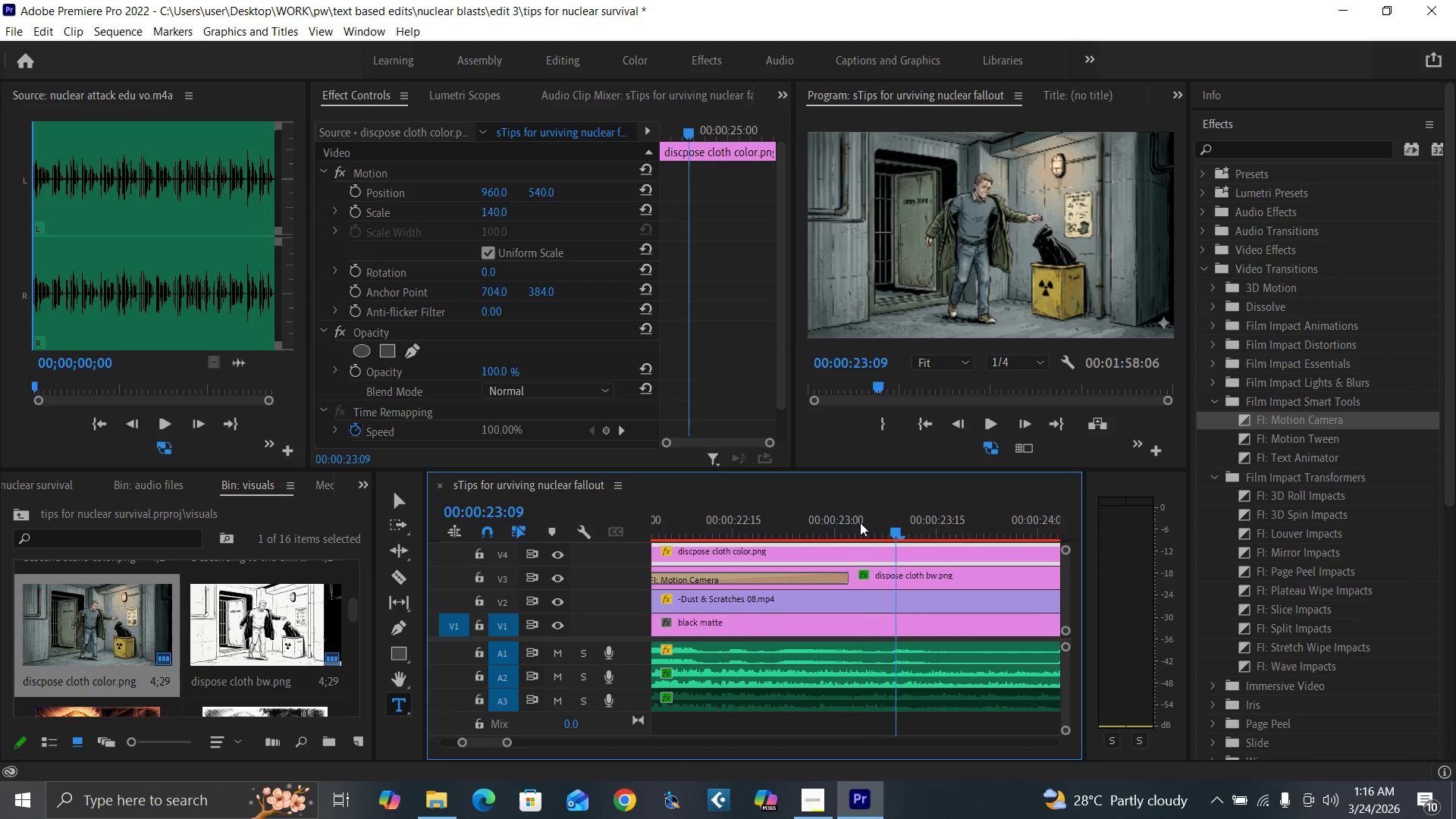 
key(ArrowRight)
 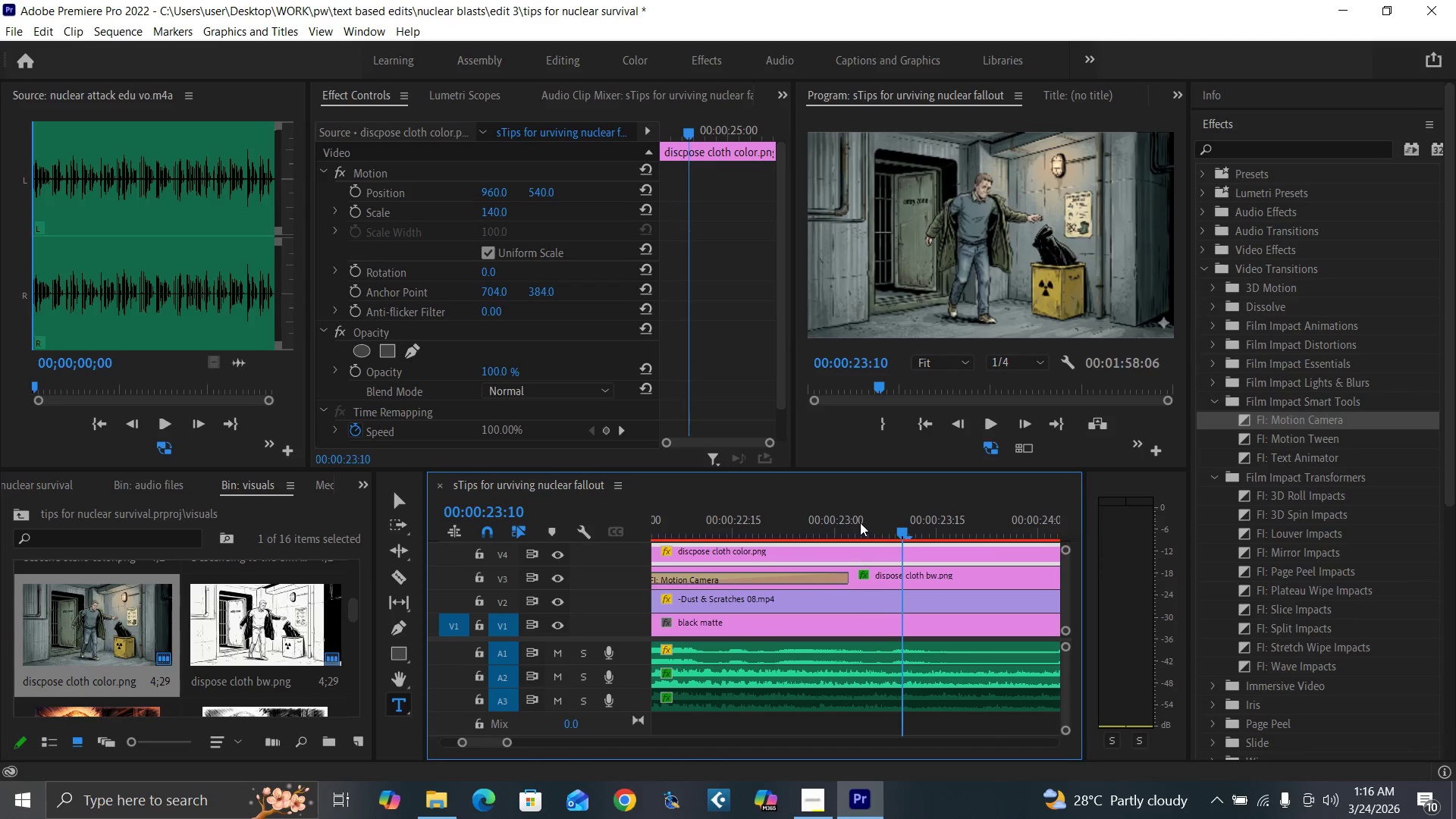 
key(ArrowRight)
 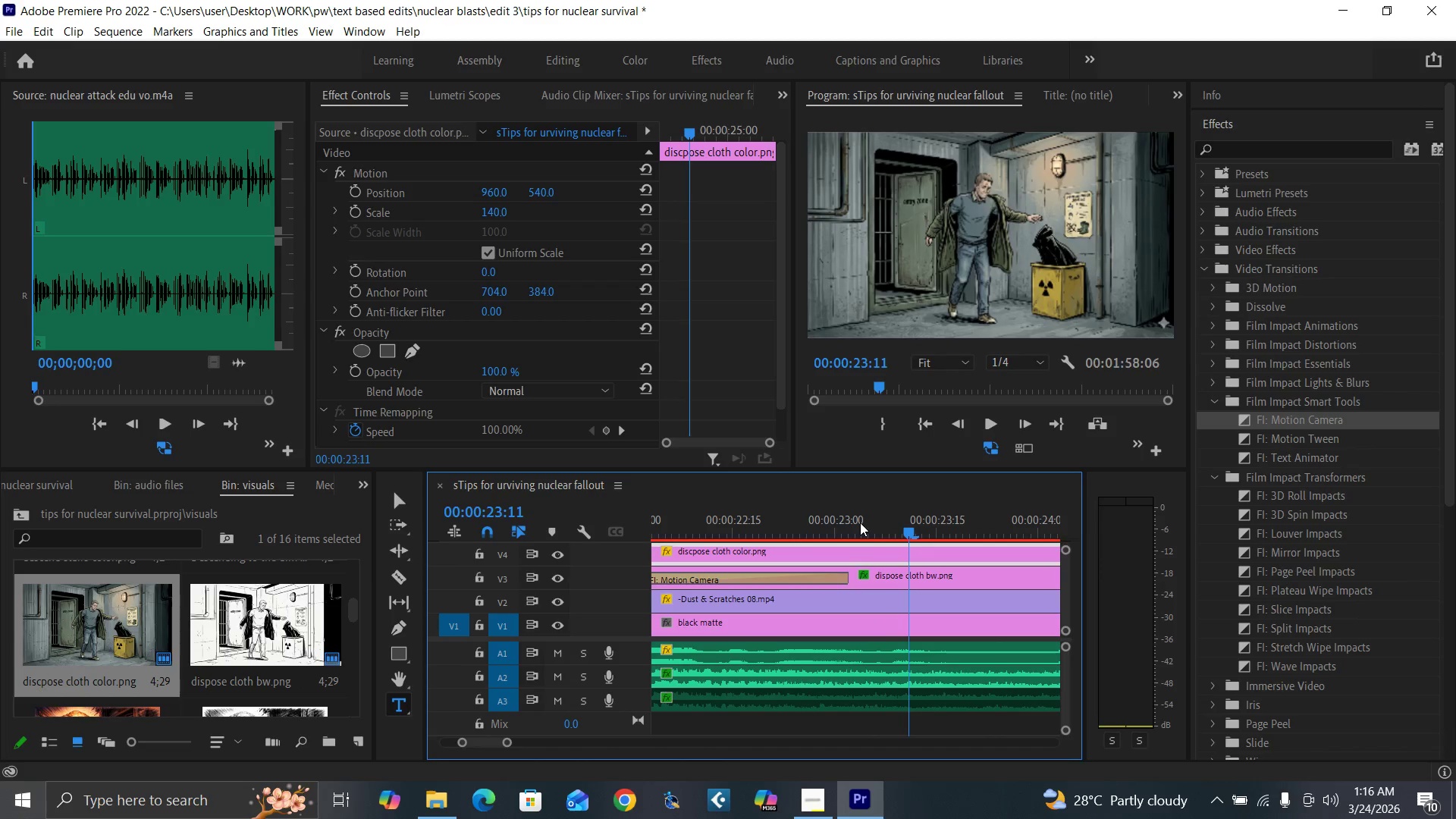 
key(ArrowRight)
 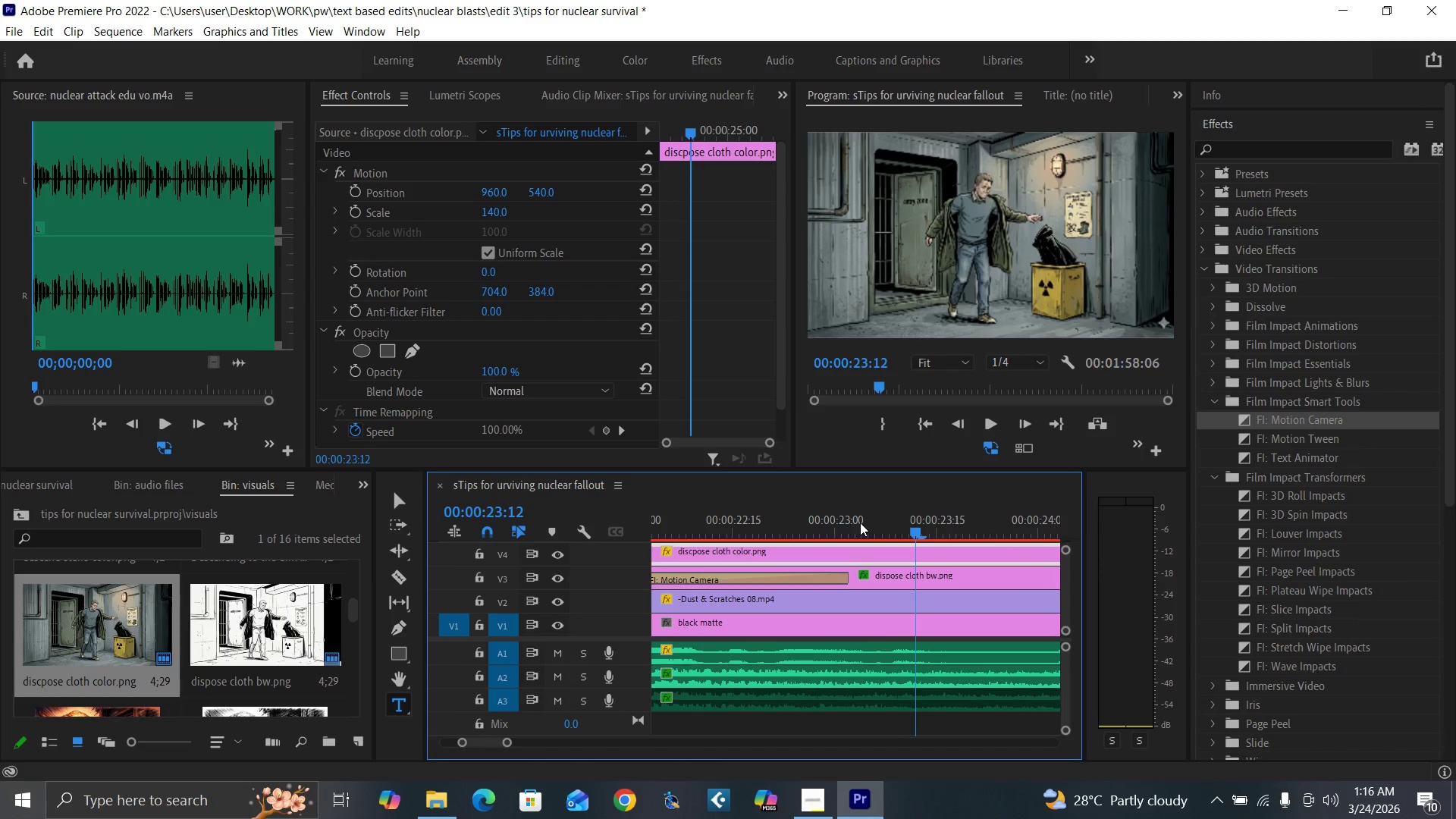 
key(ArrowRight)
 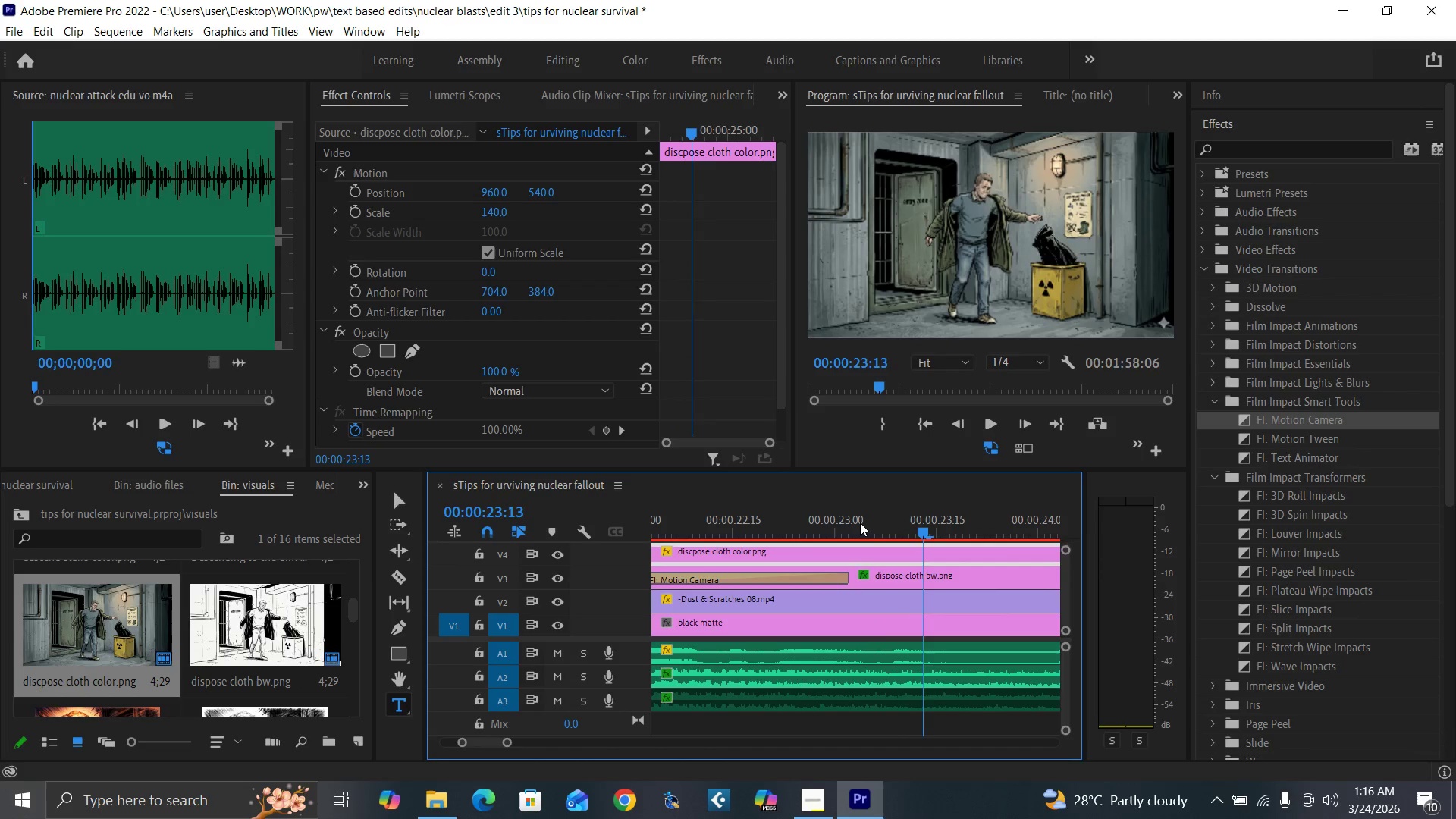 
key(ArrowRight)
 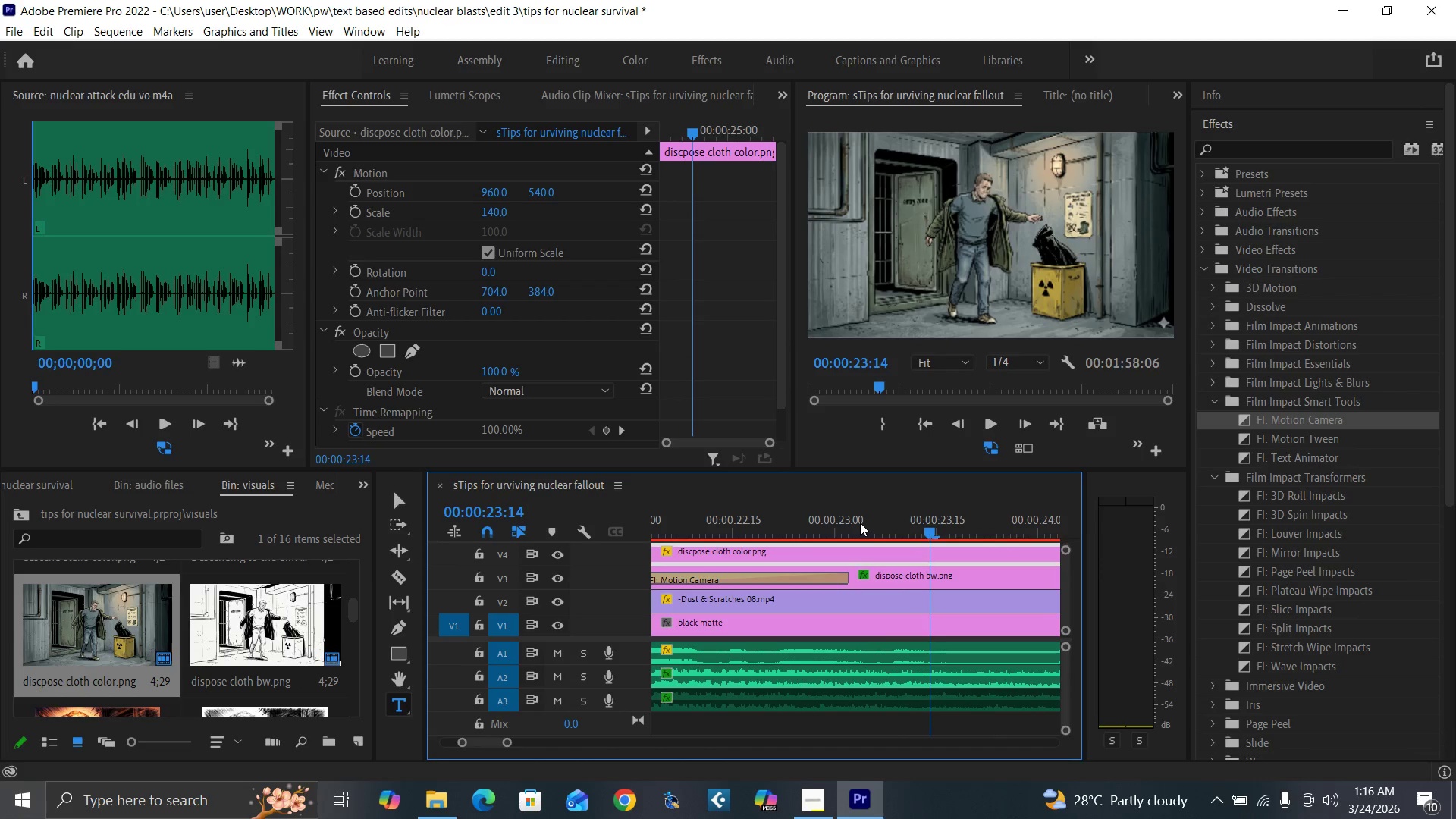 
key(ArrowRight)
 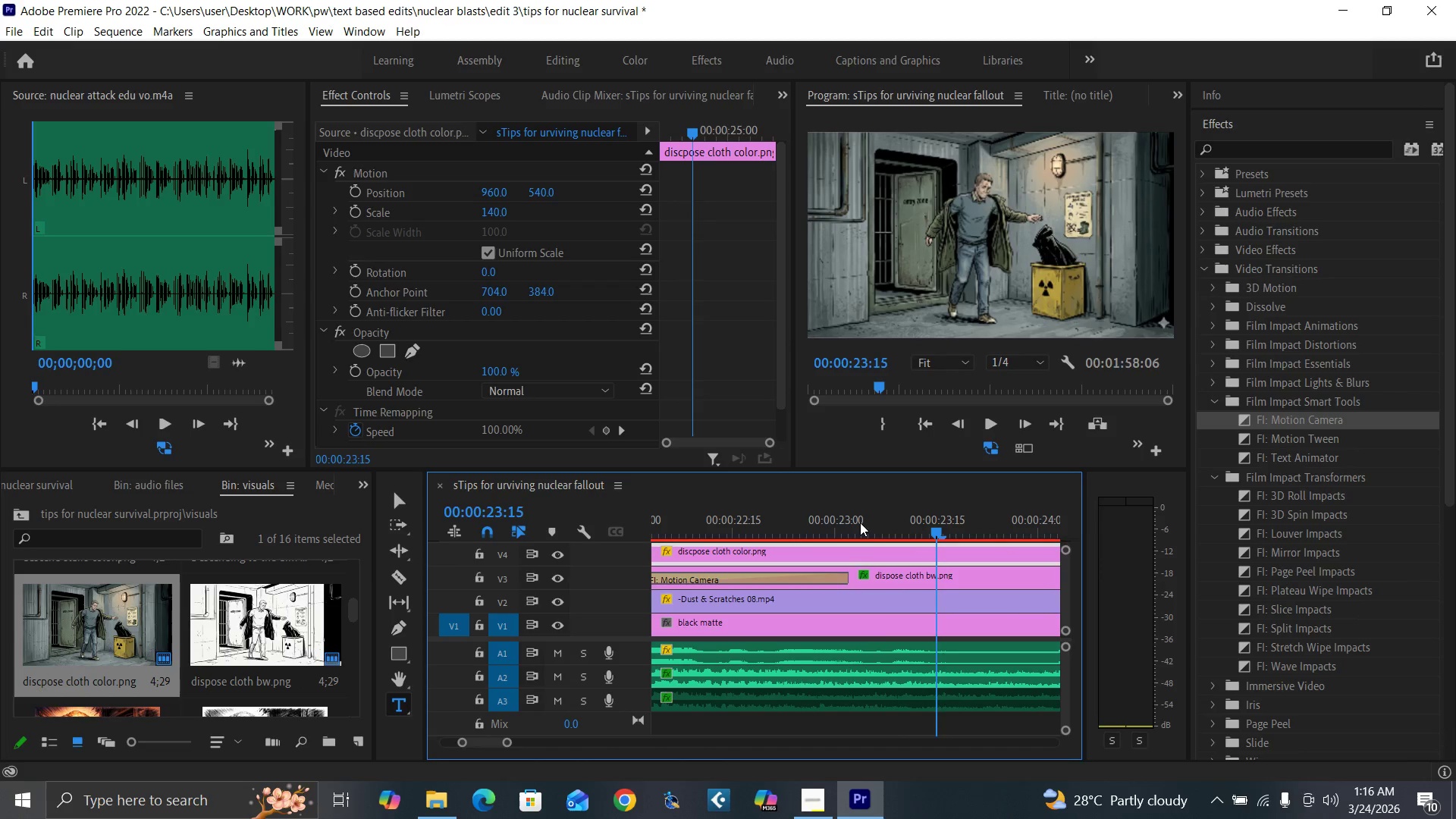 
key(ArrowRight)
 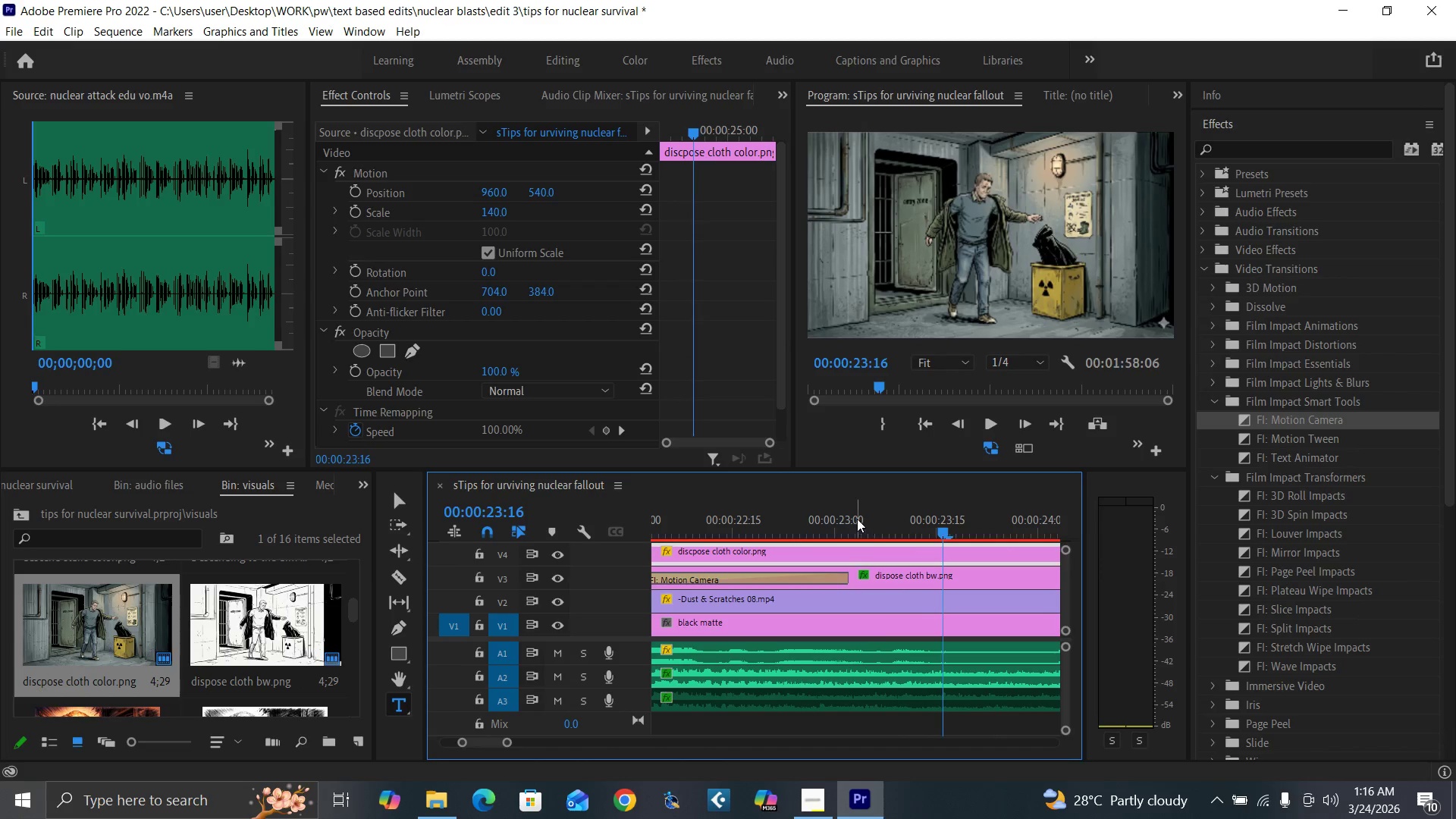 
key(ArrowRight)
 